 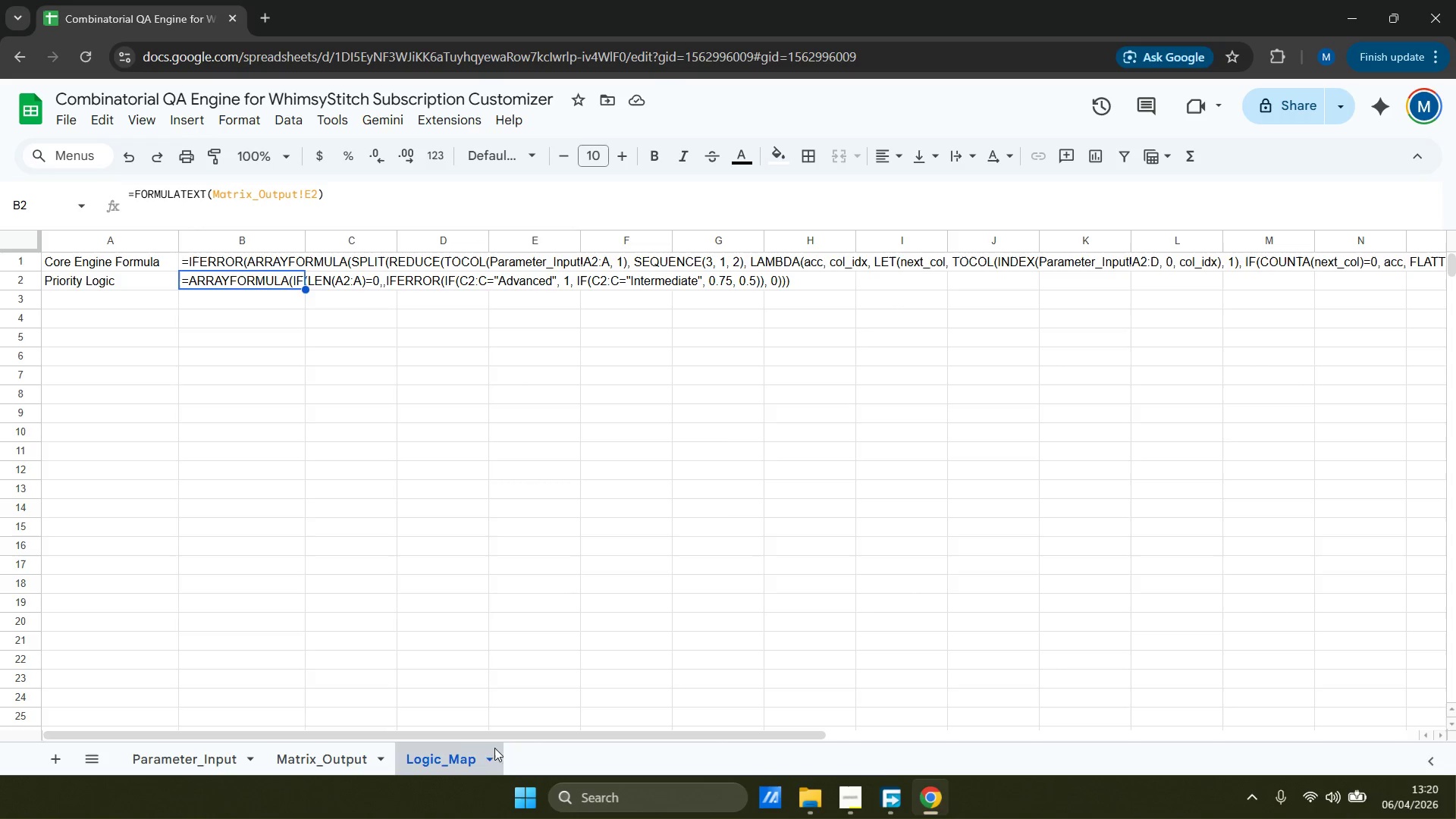 
scroll: coordinate [405, 568], scroll_direction: up, amount: 7.0
 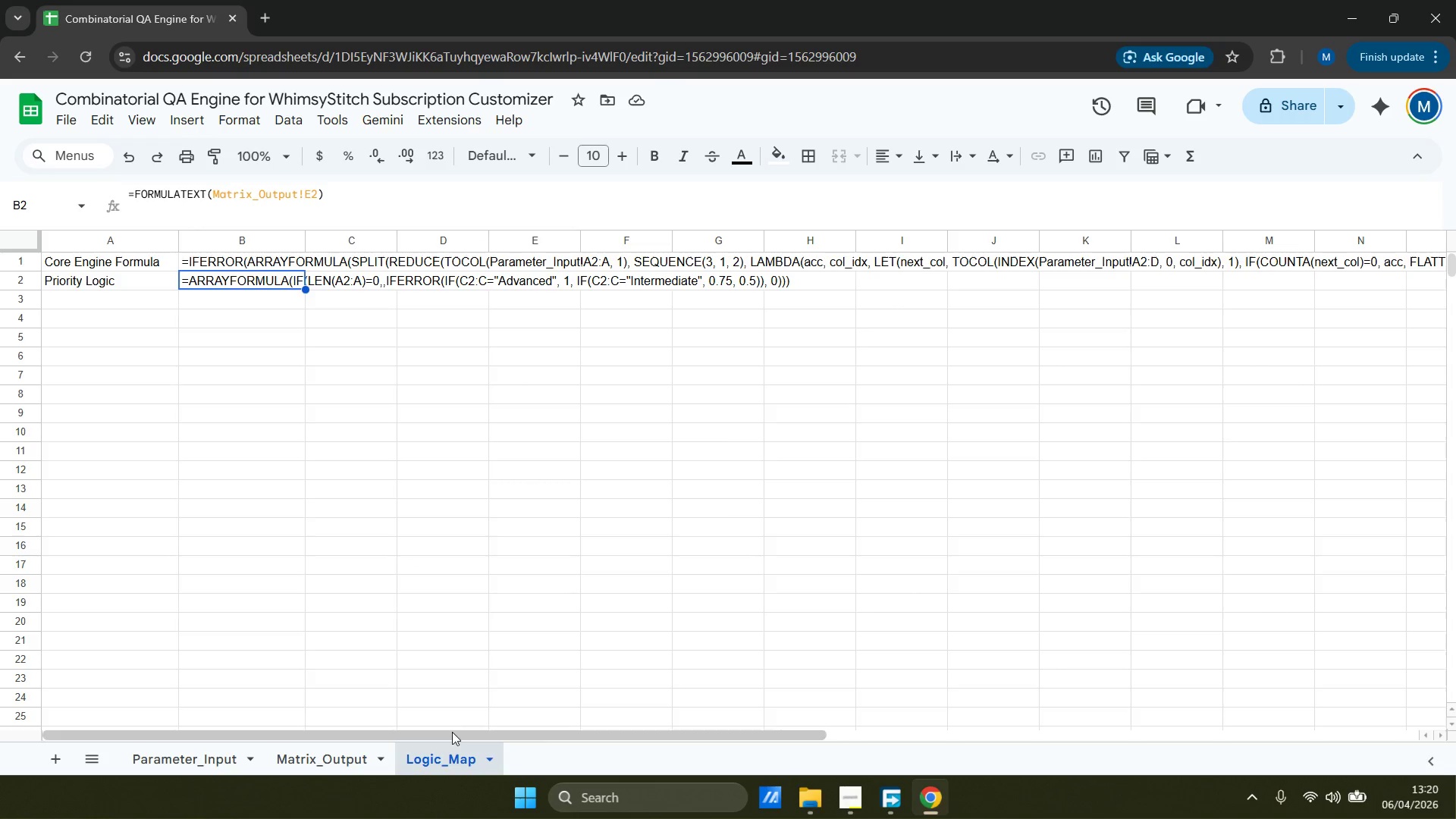 
left_click_drag(start_coordinate=[452, 732], to_coordinate=[138, 736])
 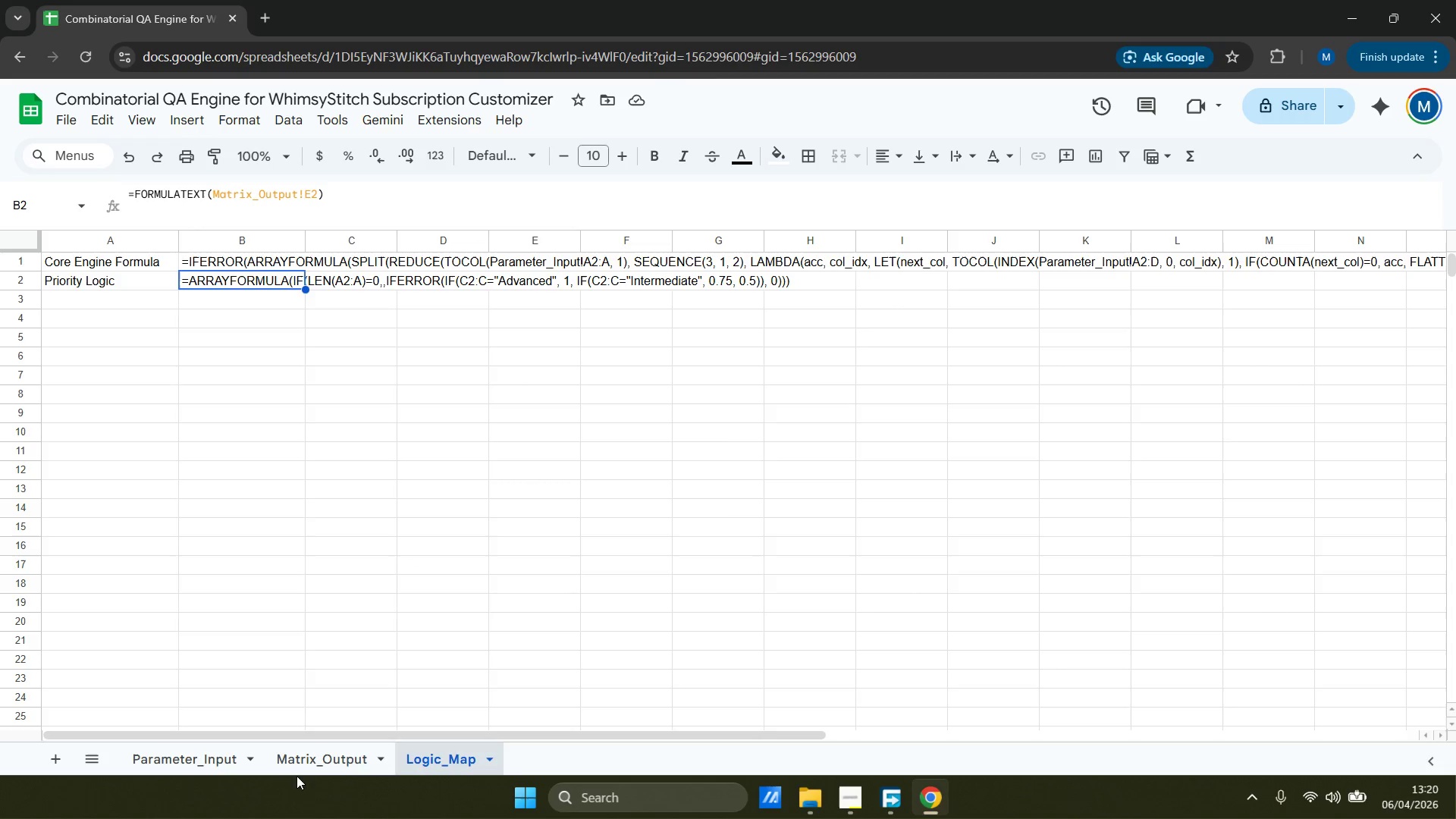 
left_click([300, 774])
 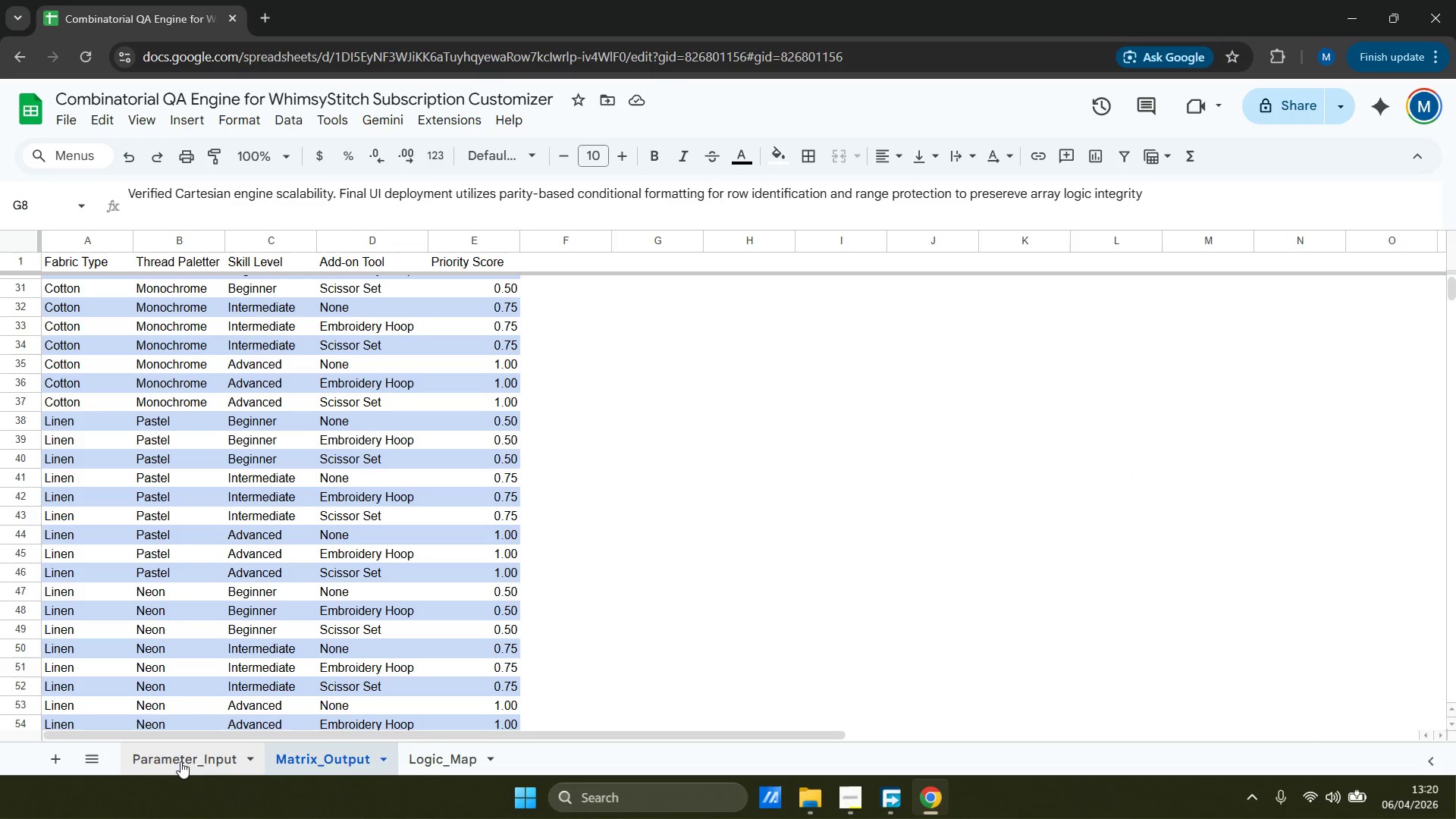 
left_click([180, 761])
 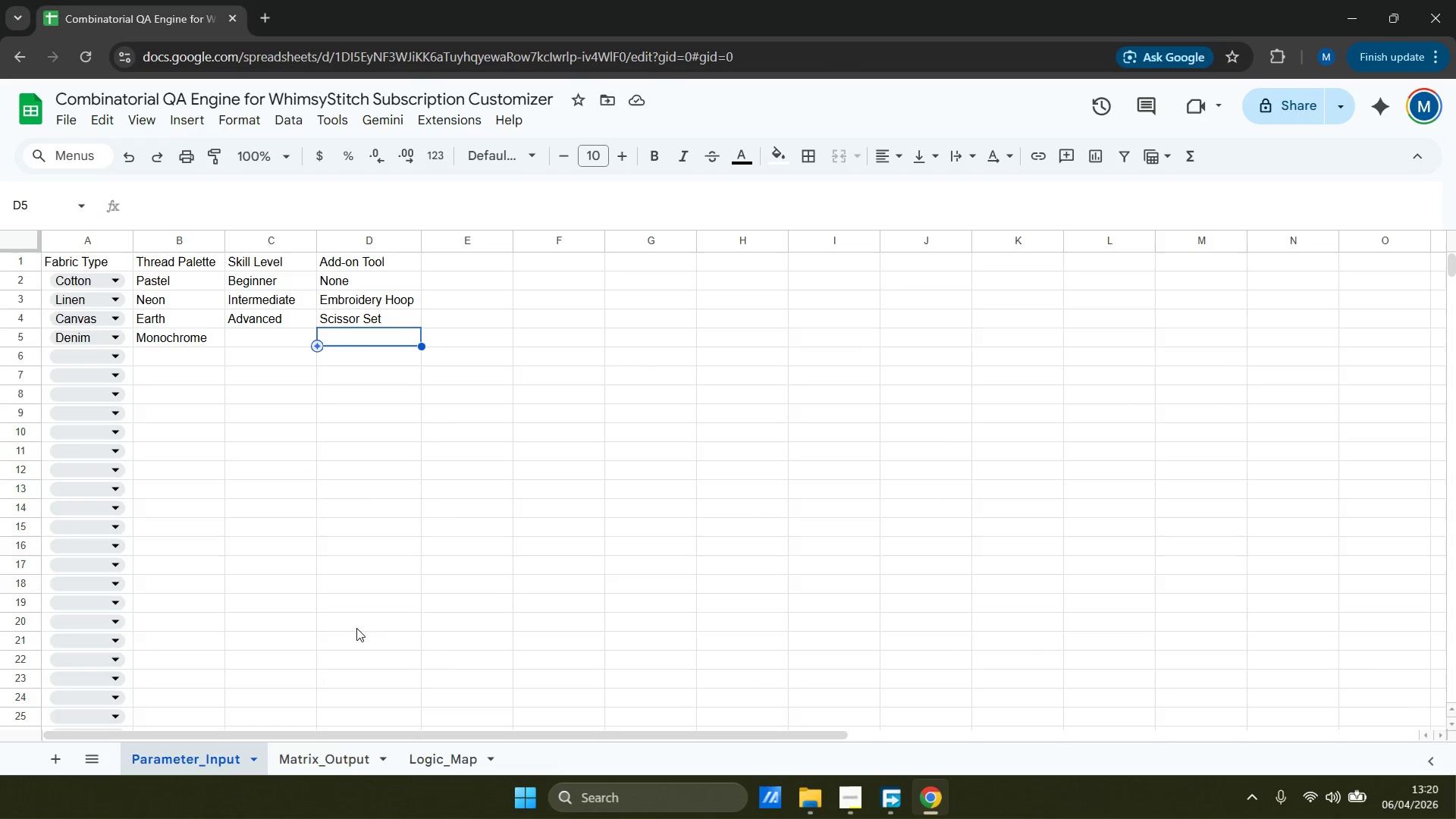 
scroll: coordinate [234, 294], scroll_direction: up, amount: 5.0
 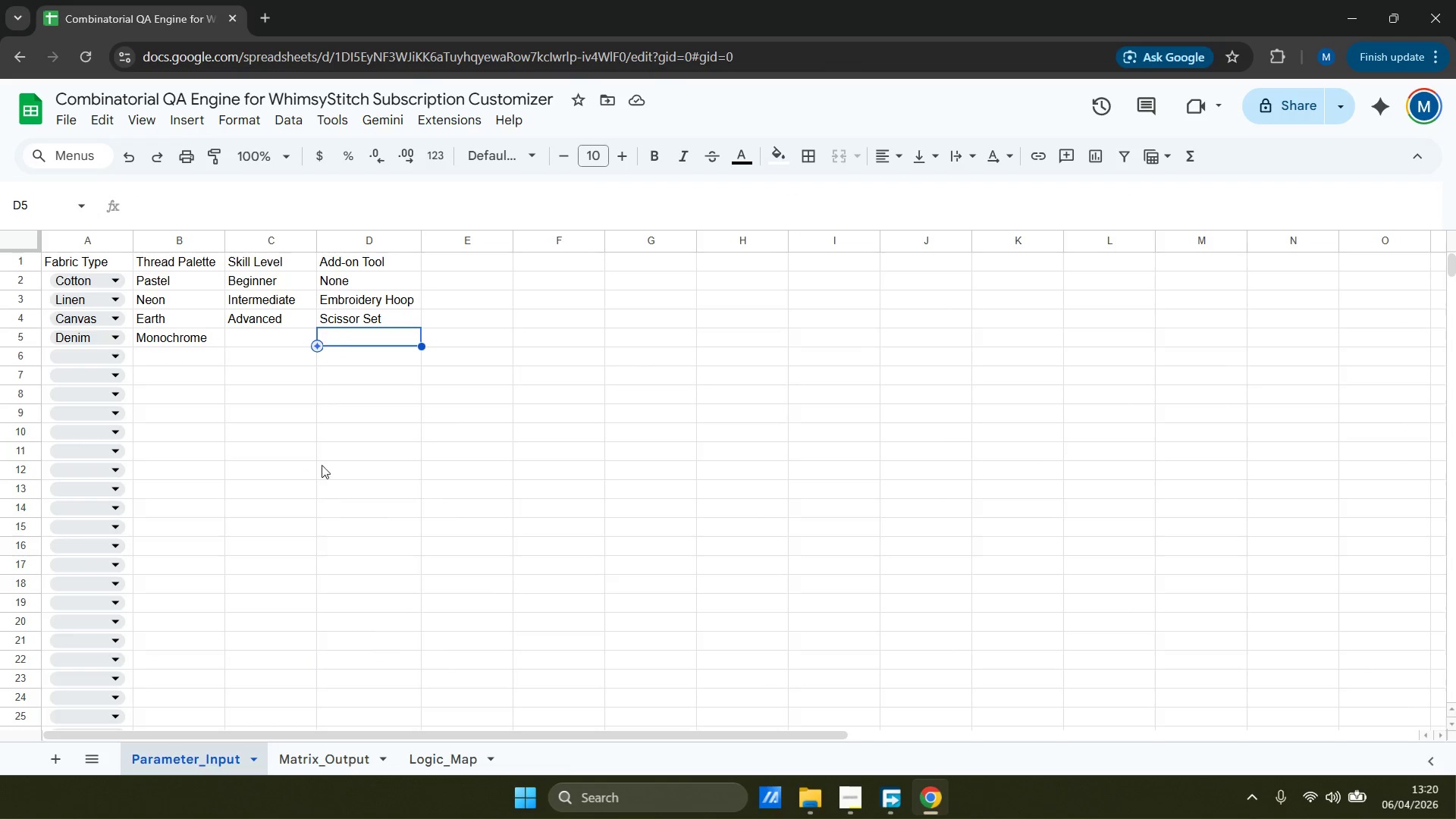 
left_click([74, 120])
 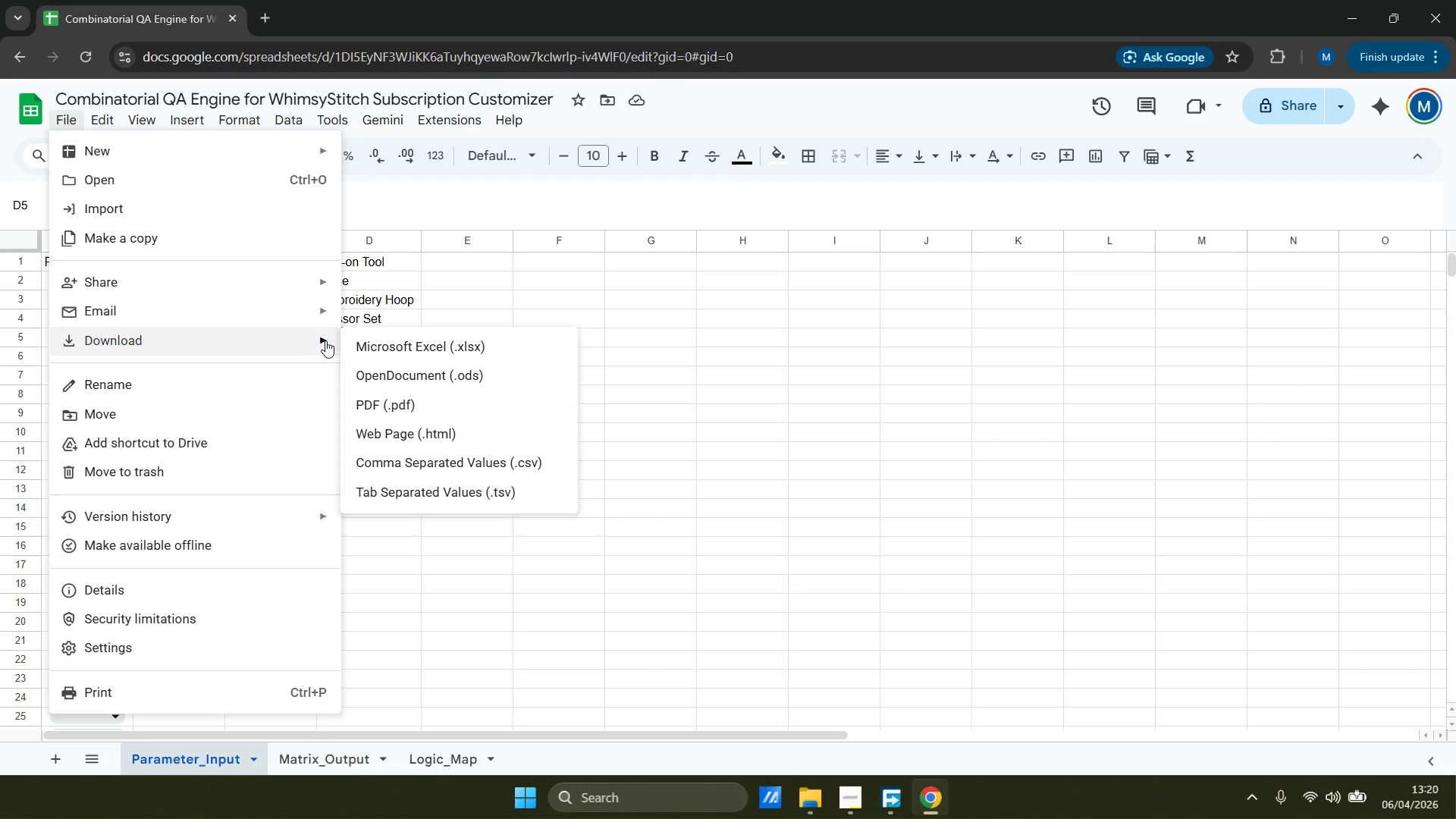 
left_click([454, 350])
 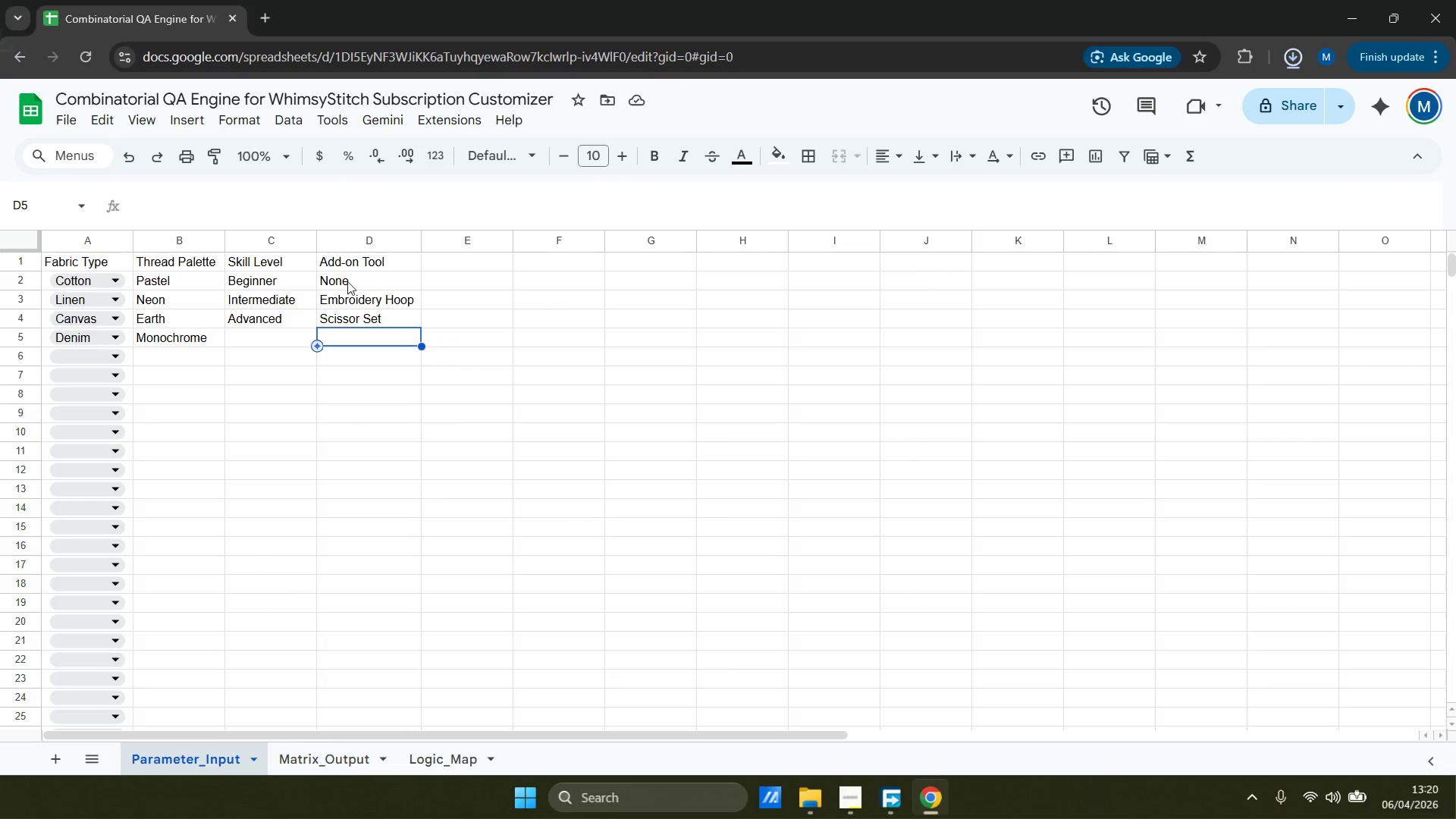 
left_click([70, 122])
 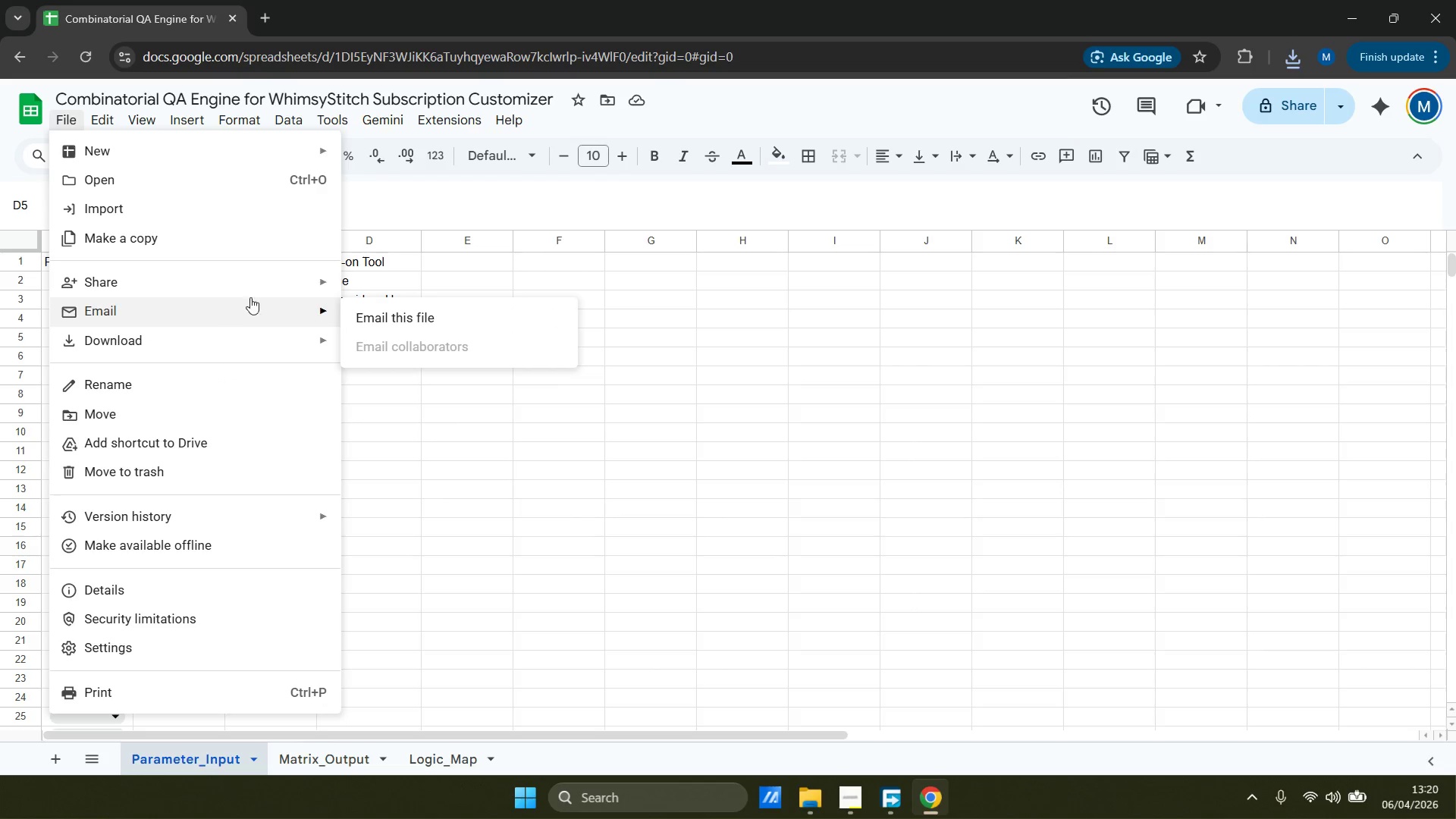 
left_click([292, 340])
 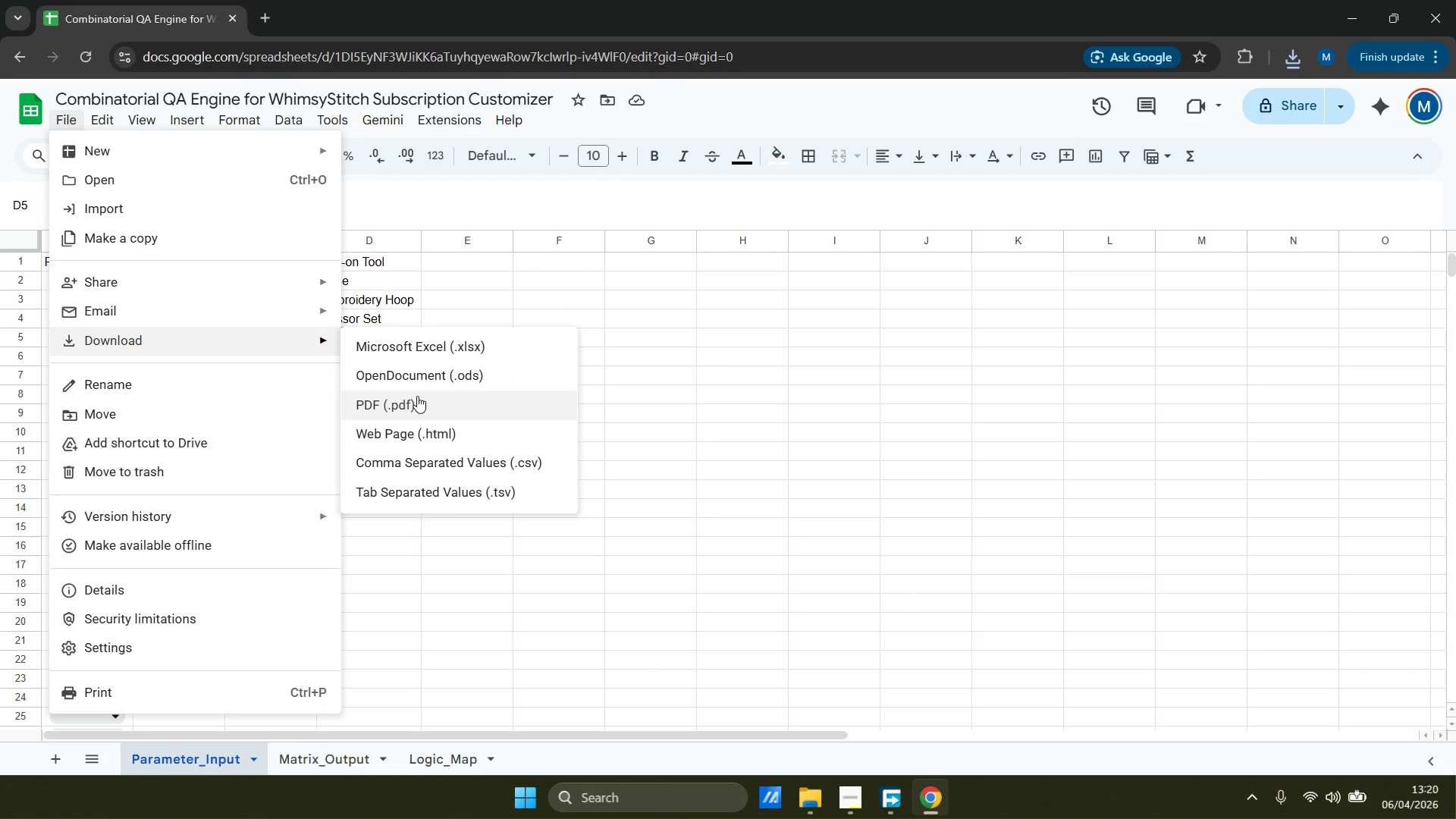 
left_click([417, 396])
 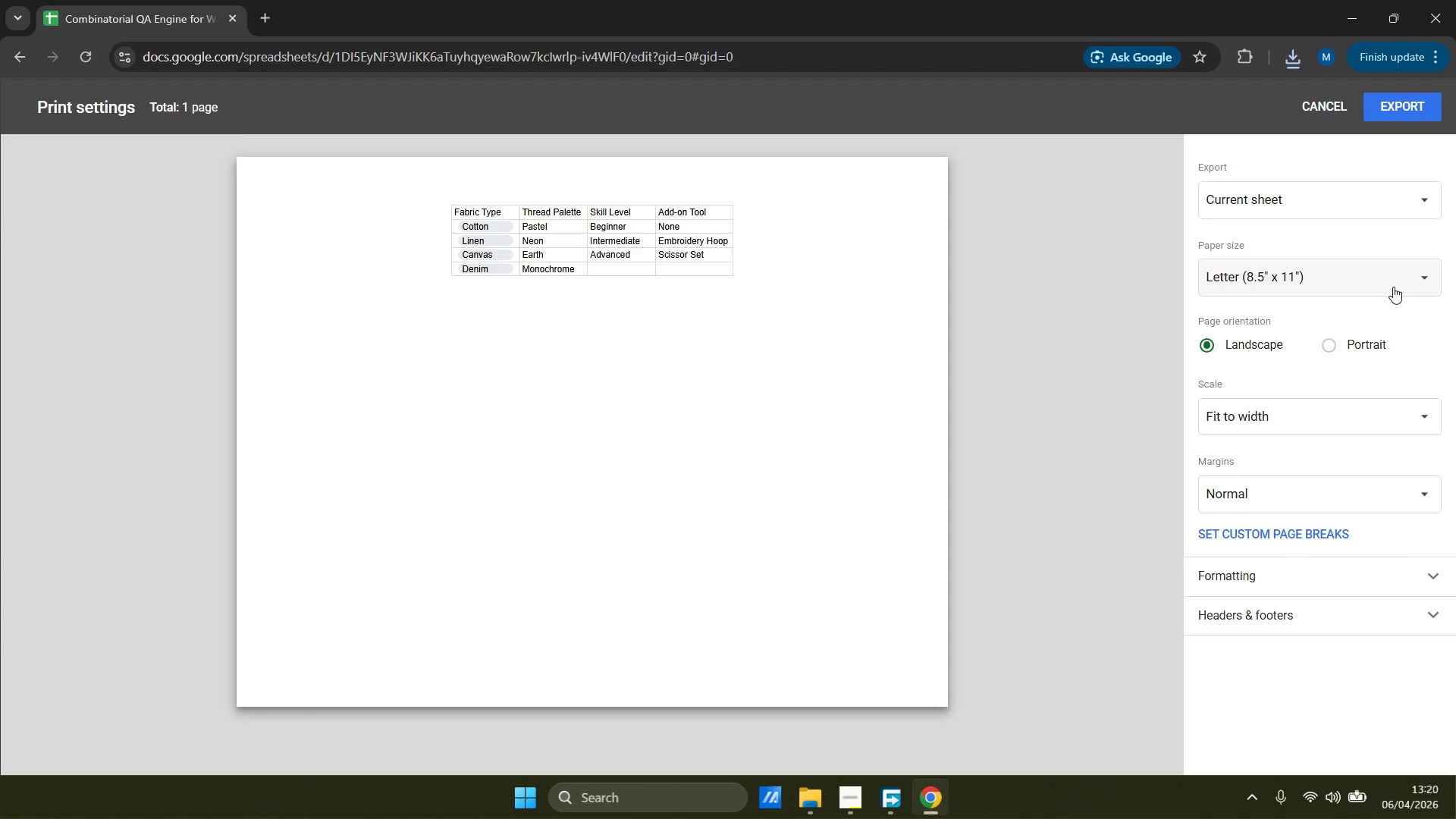 
wait(13.16)
 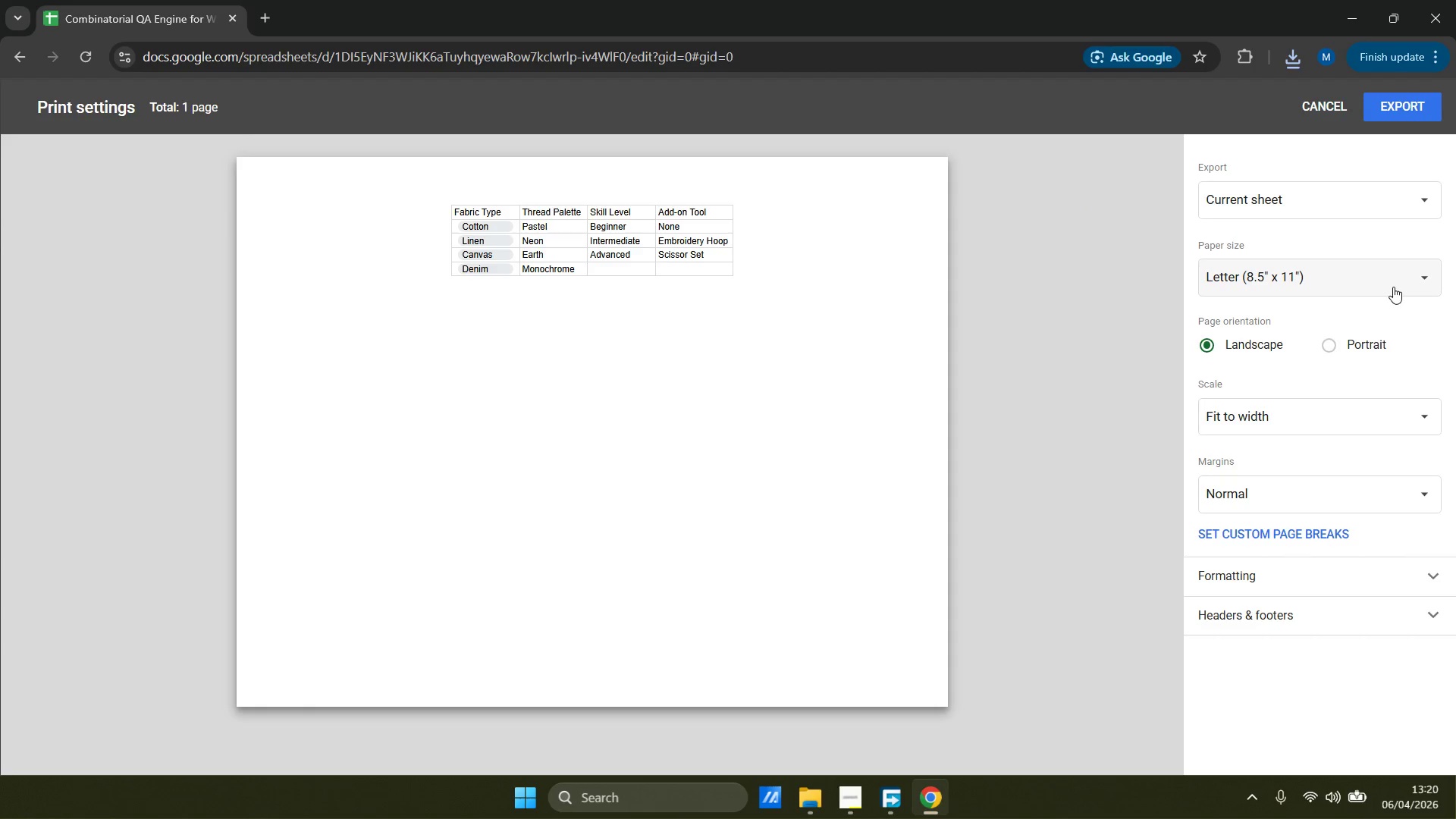 
left_click([1341, 566])
 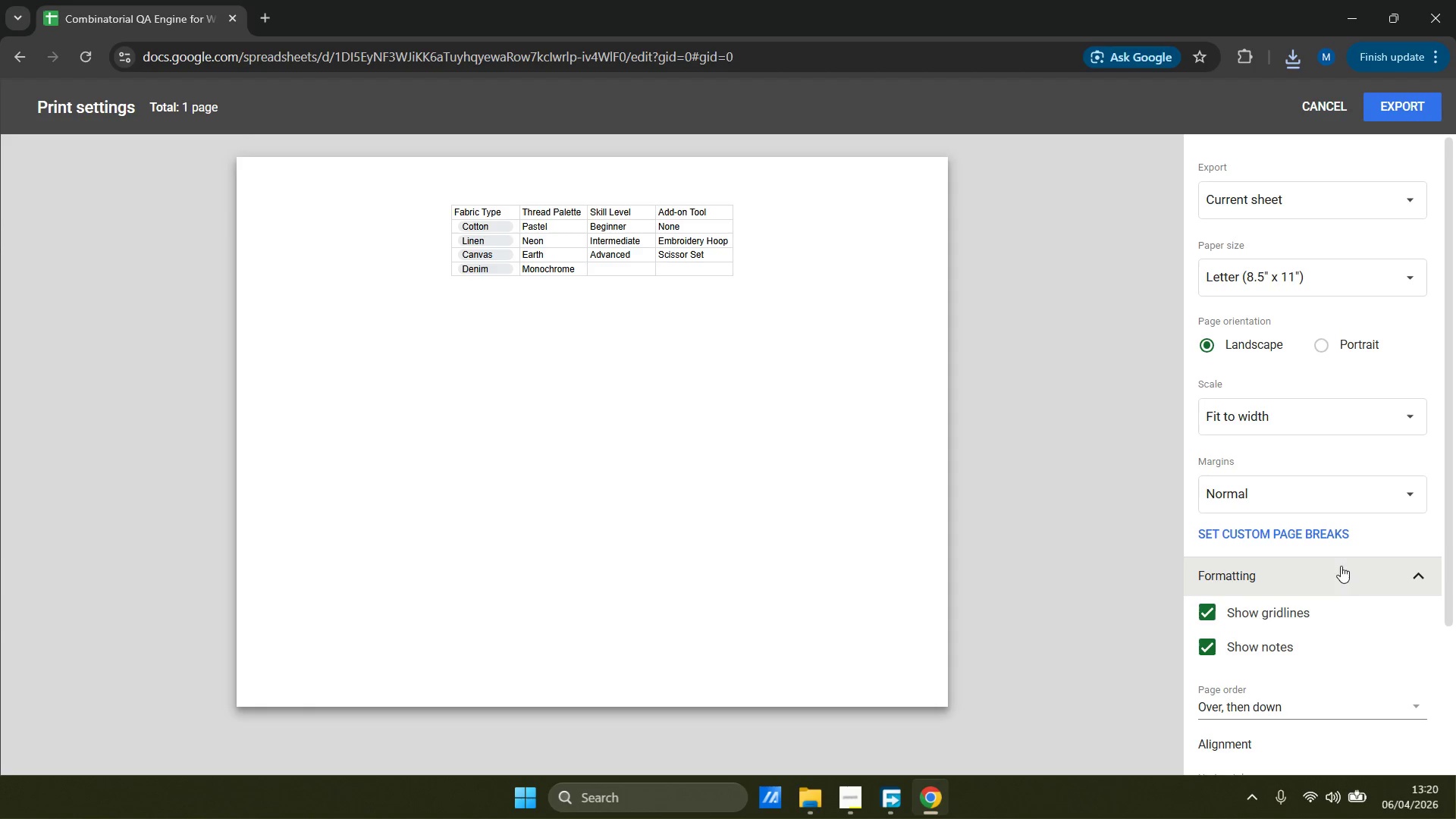 
left_click([1339, 174])
 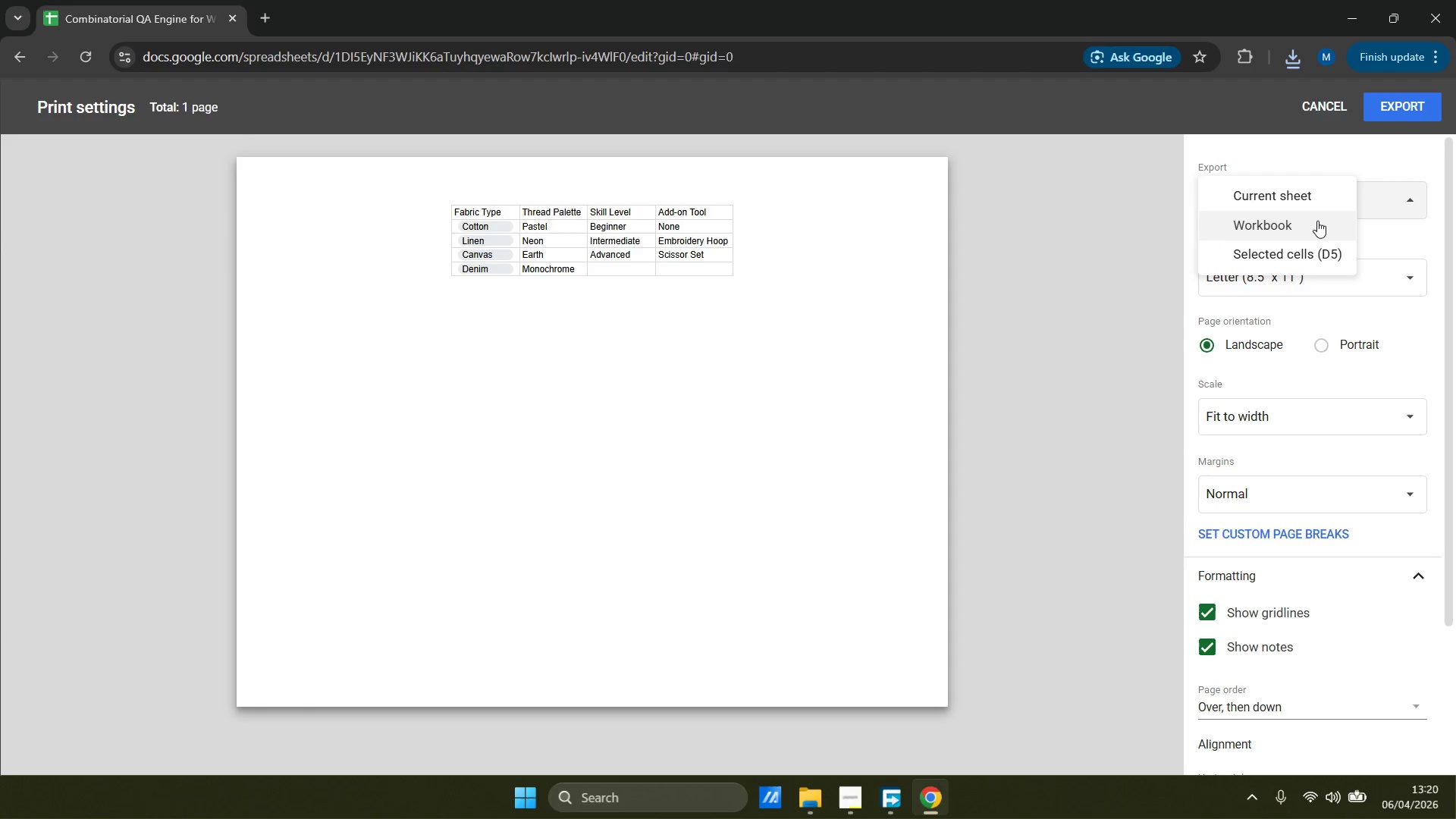 
left_click([1317, 221])
 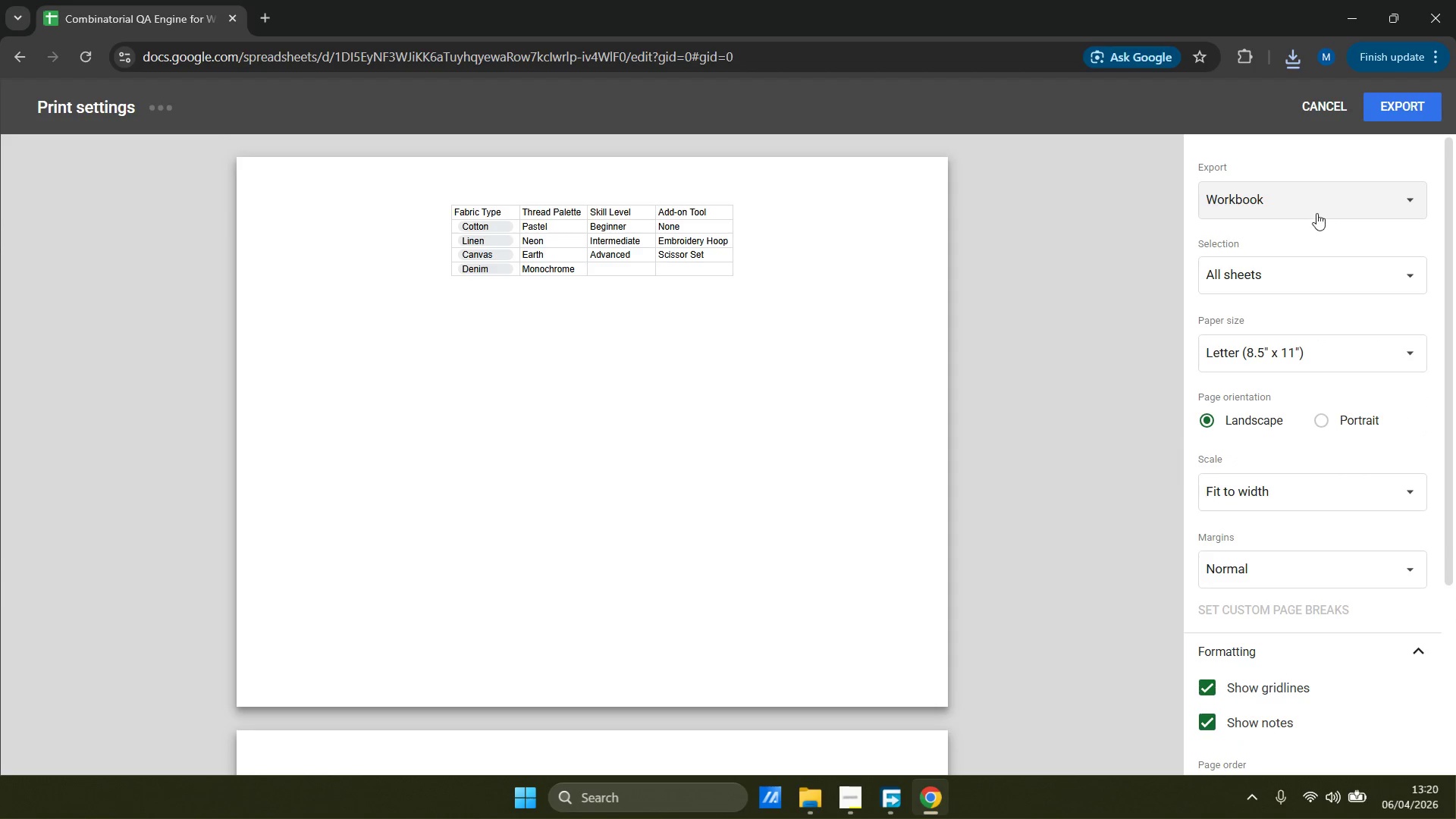 
left_click([1316, 203])
 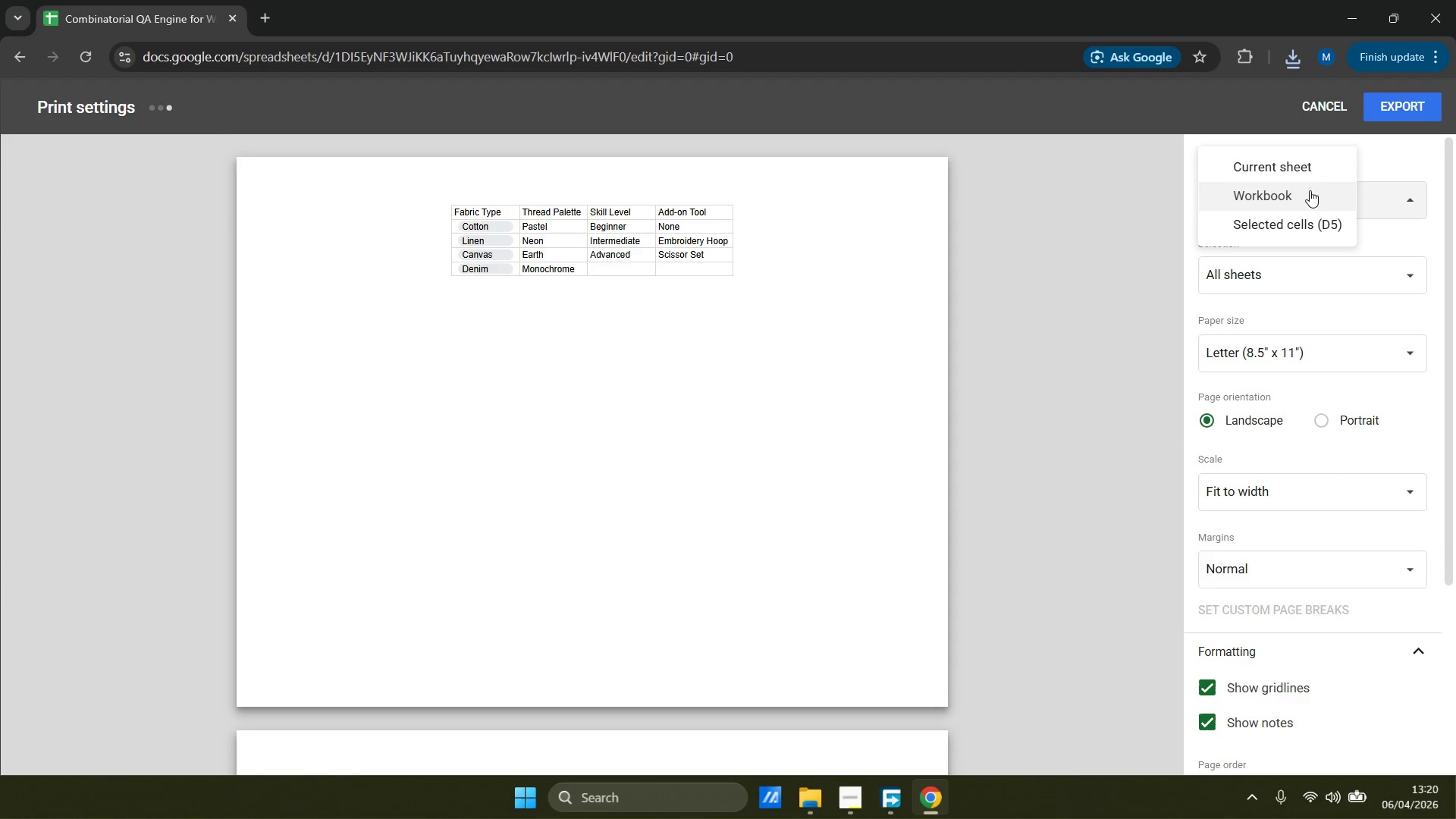 
left_click([1306, 176])
 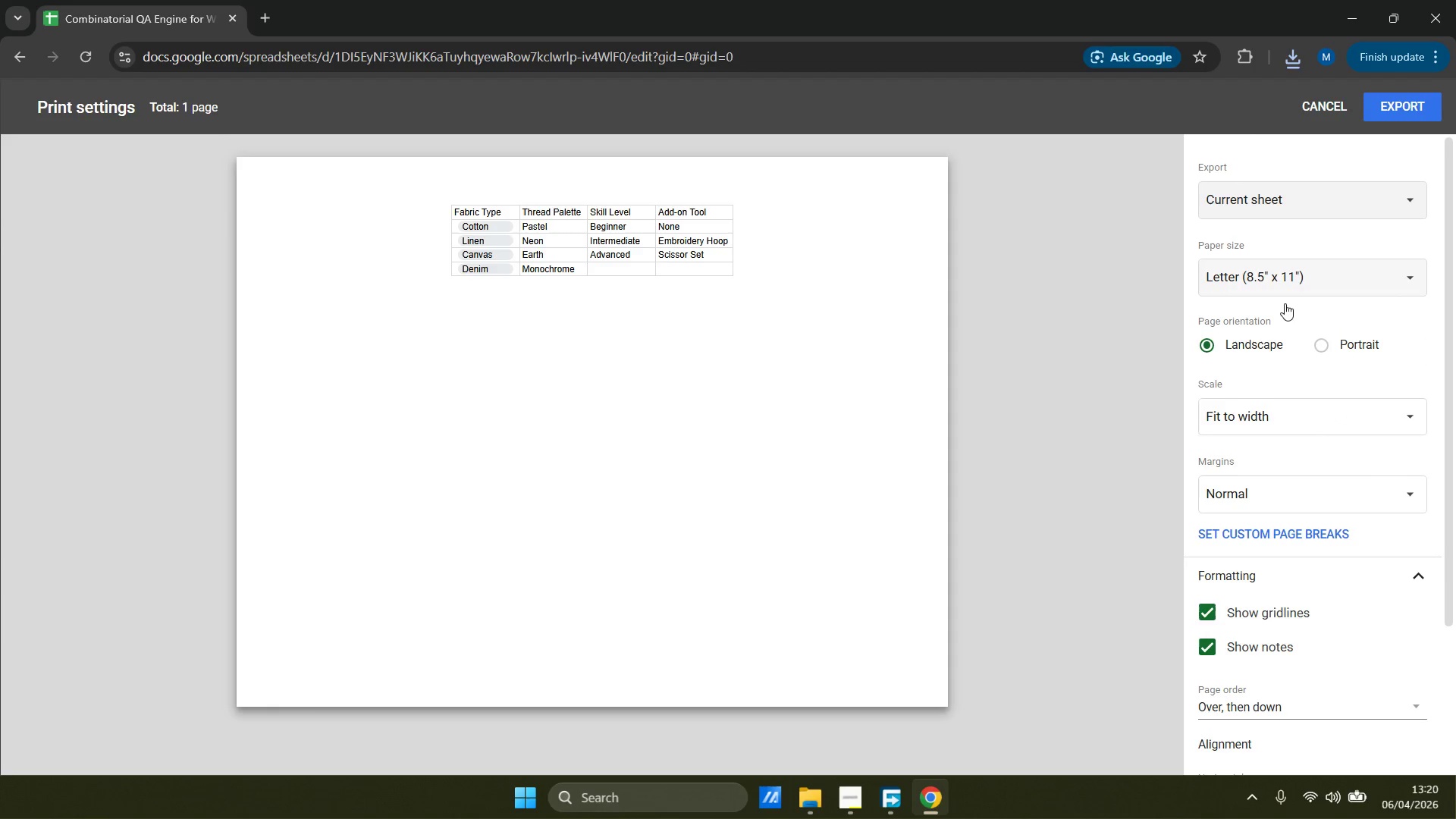 
scroll: coordinate [1055, 551], scroll_direction: down, amount: 5.0
 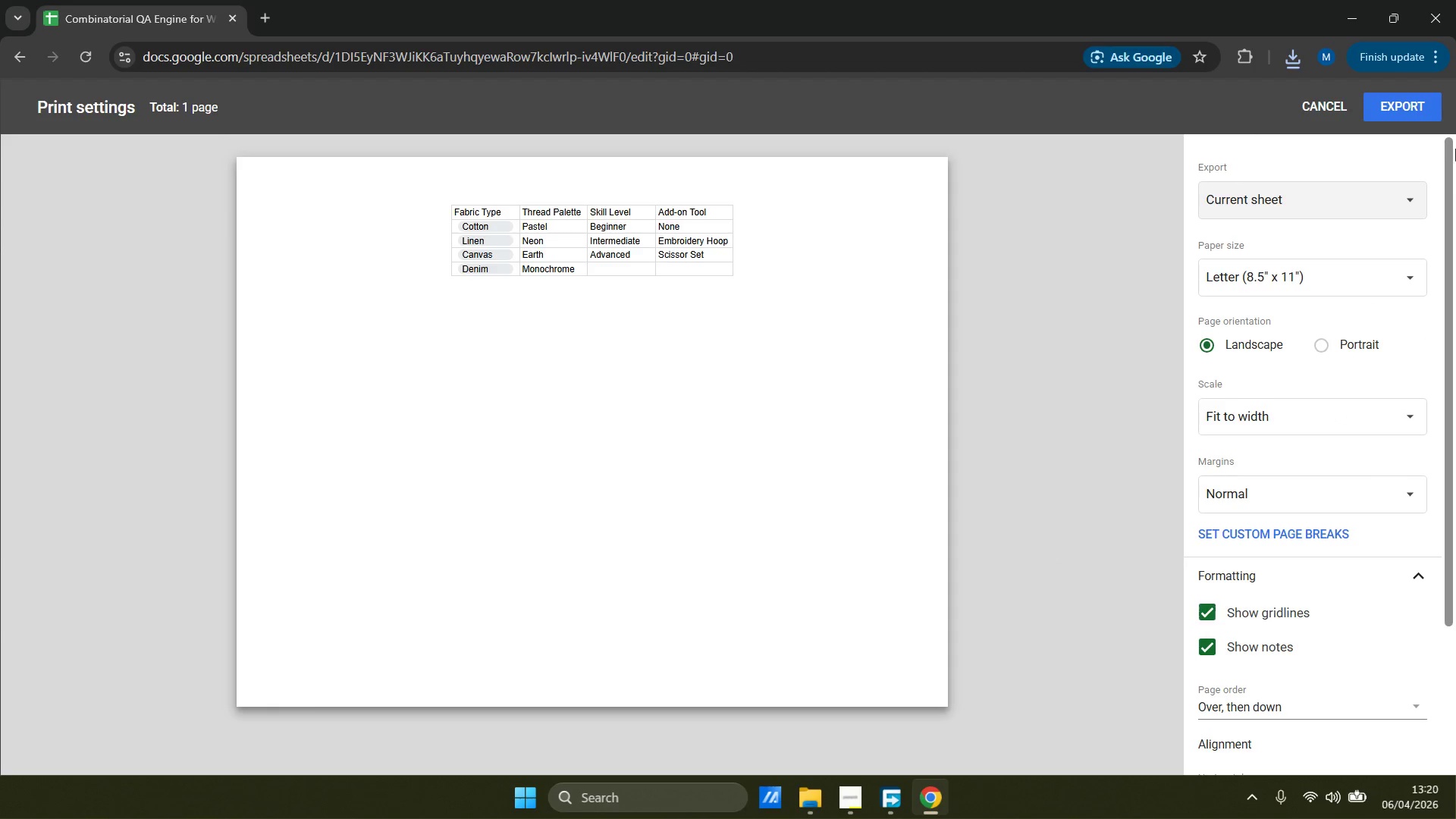 
left_click([1368, 204])
 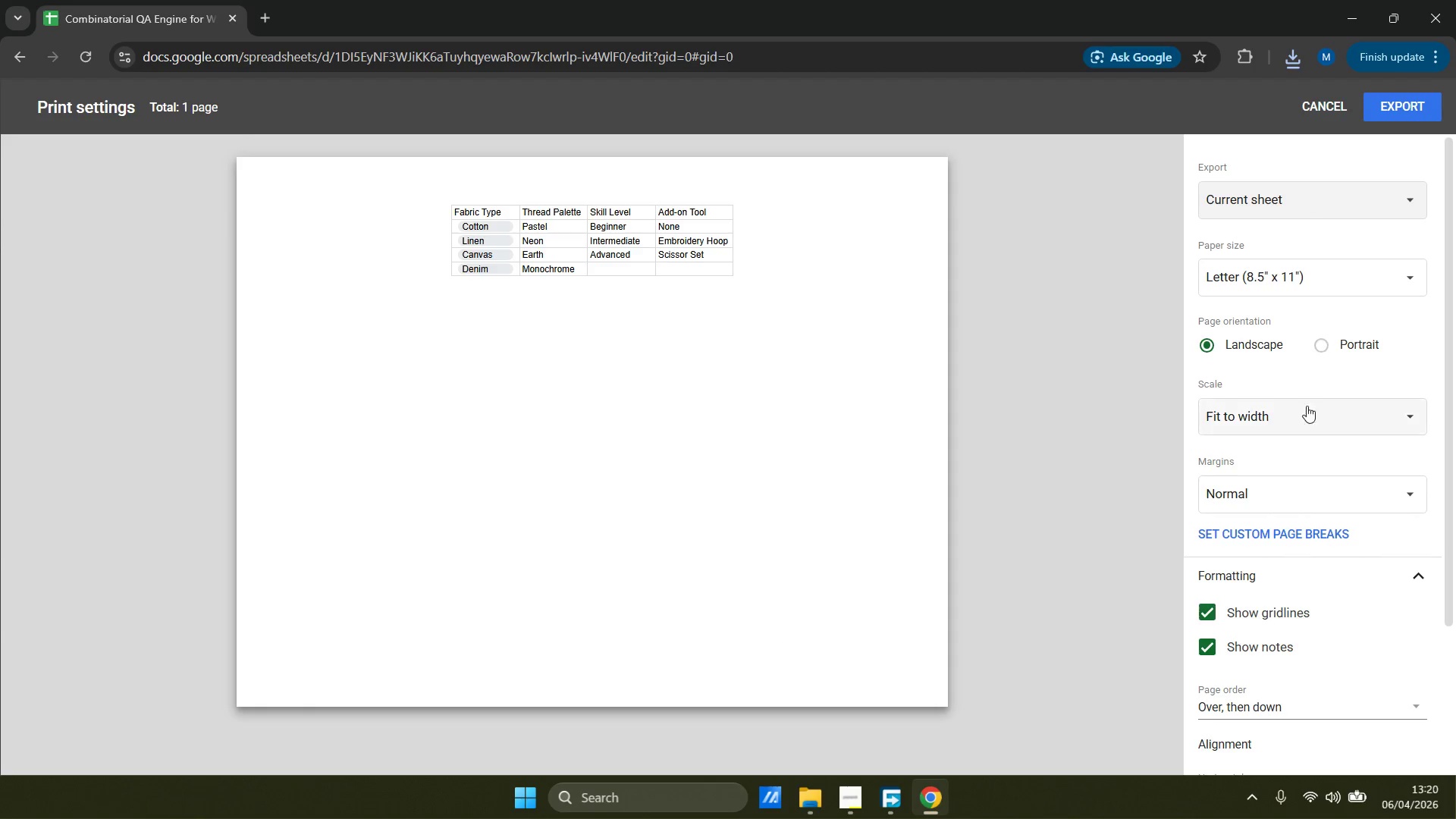 
left_click([1324, 526])
 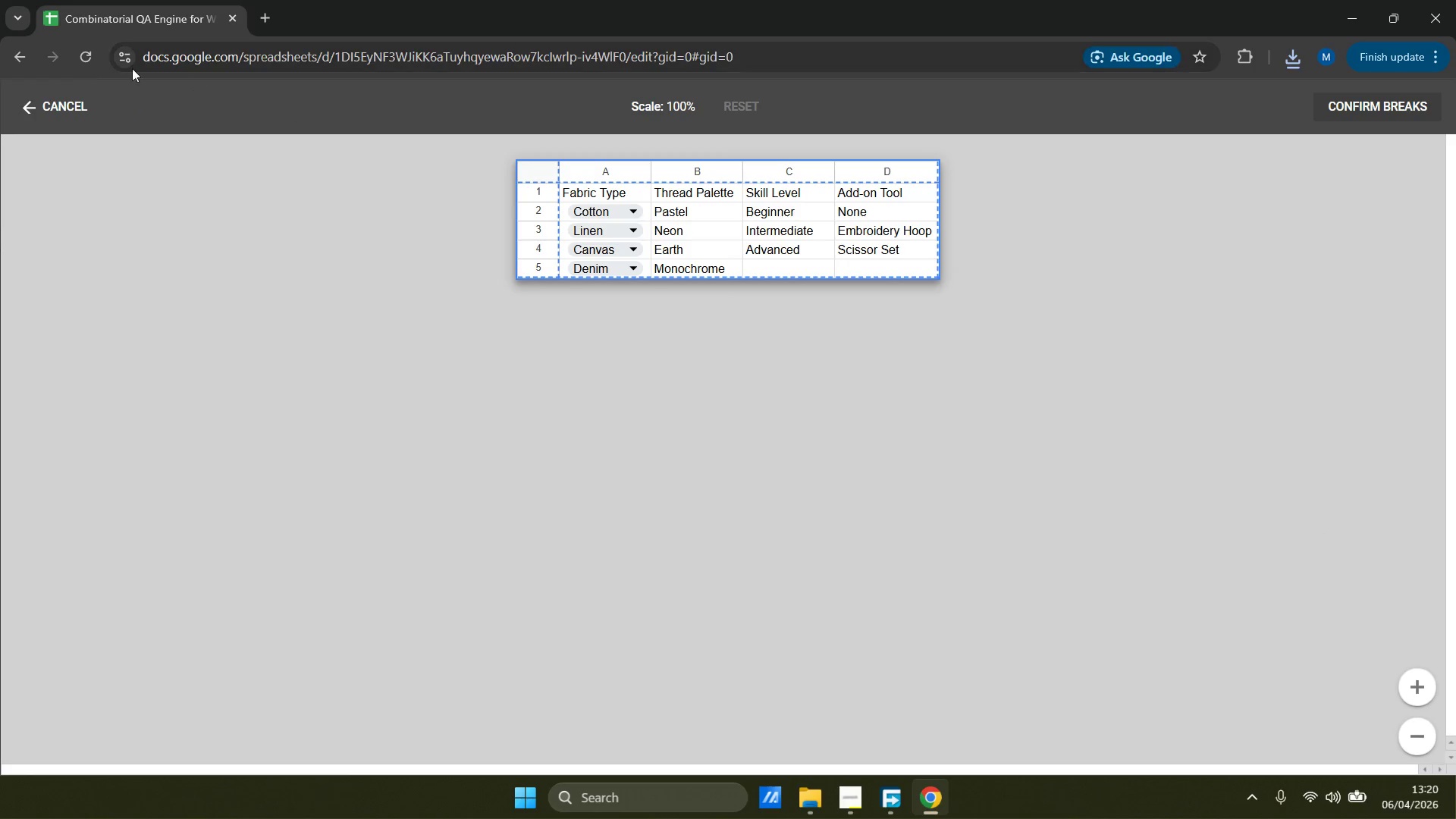 
left_click([31, 108])
 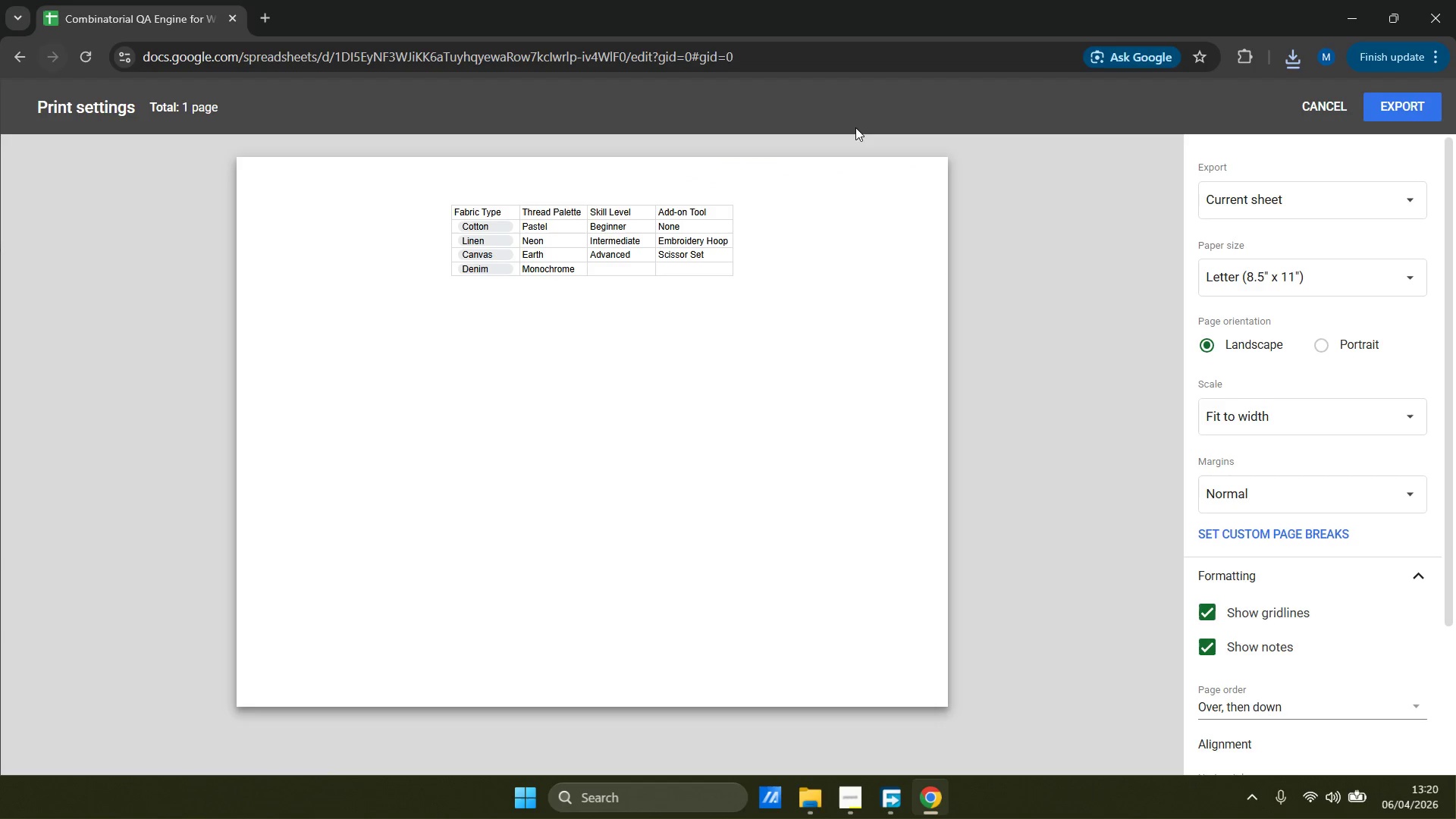 
left_click([1313, 107])
 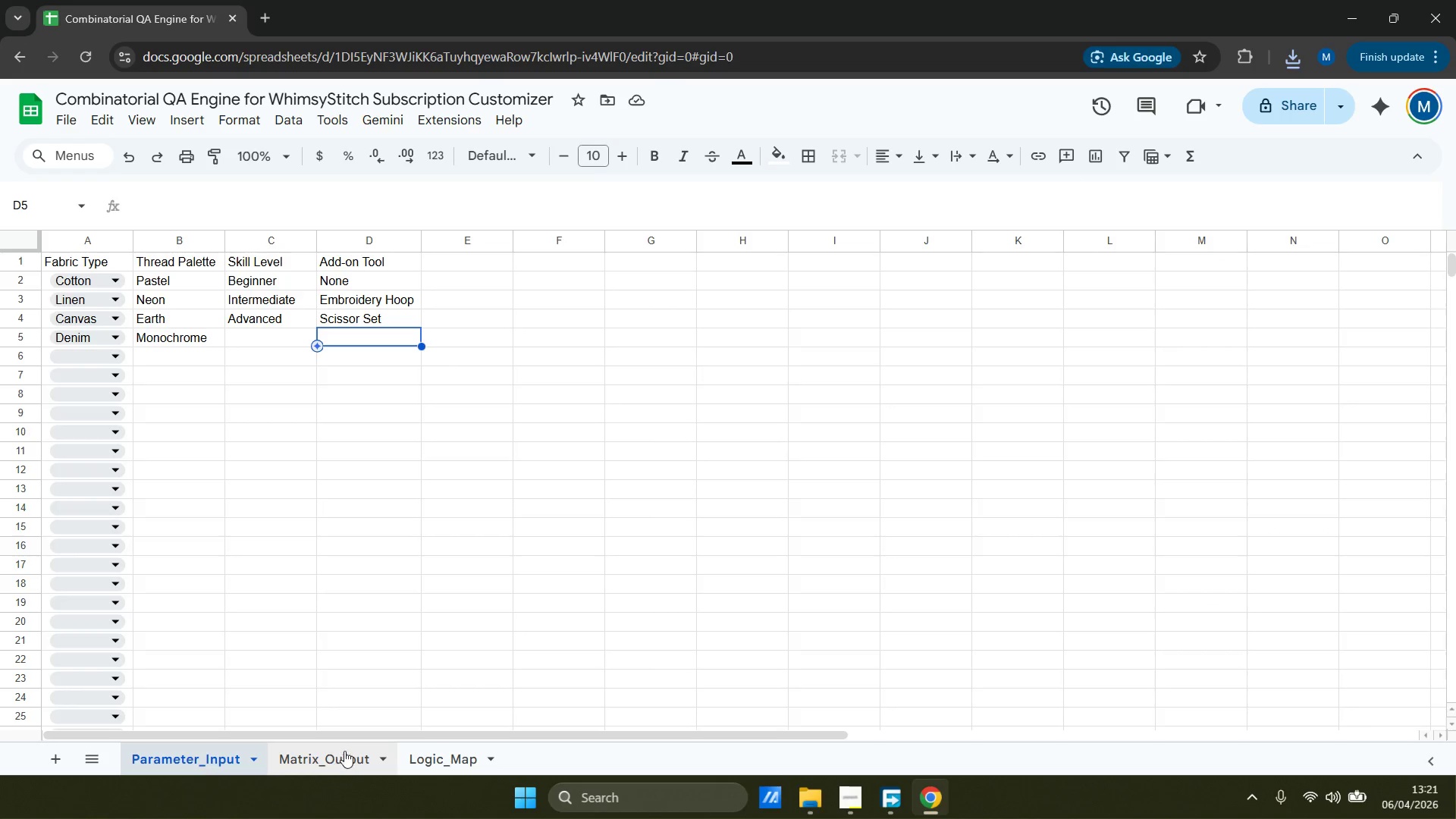 
left_click([352, 757])
 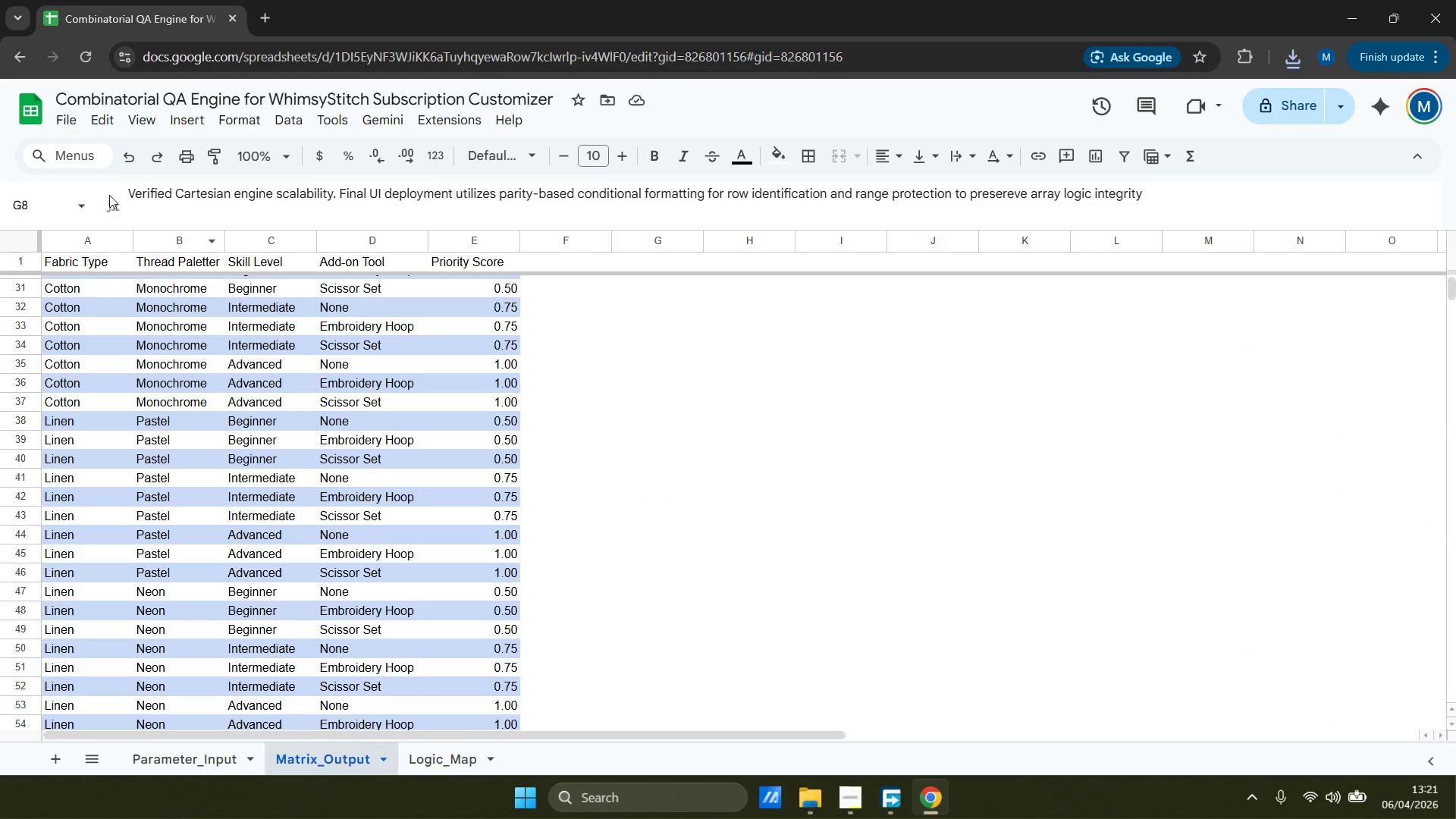 
scroll: coordinate [295, 483], scroll_direction: up, amount: 19.0
 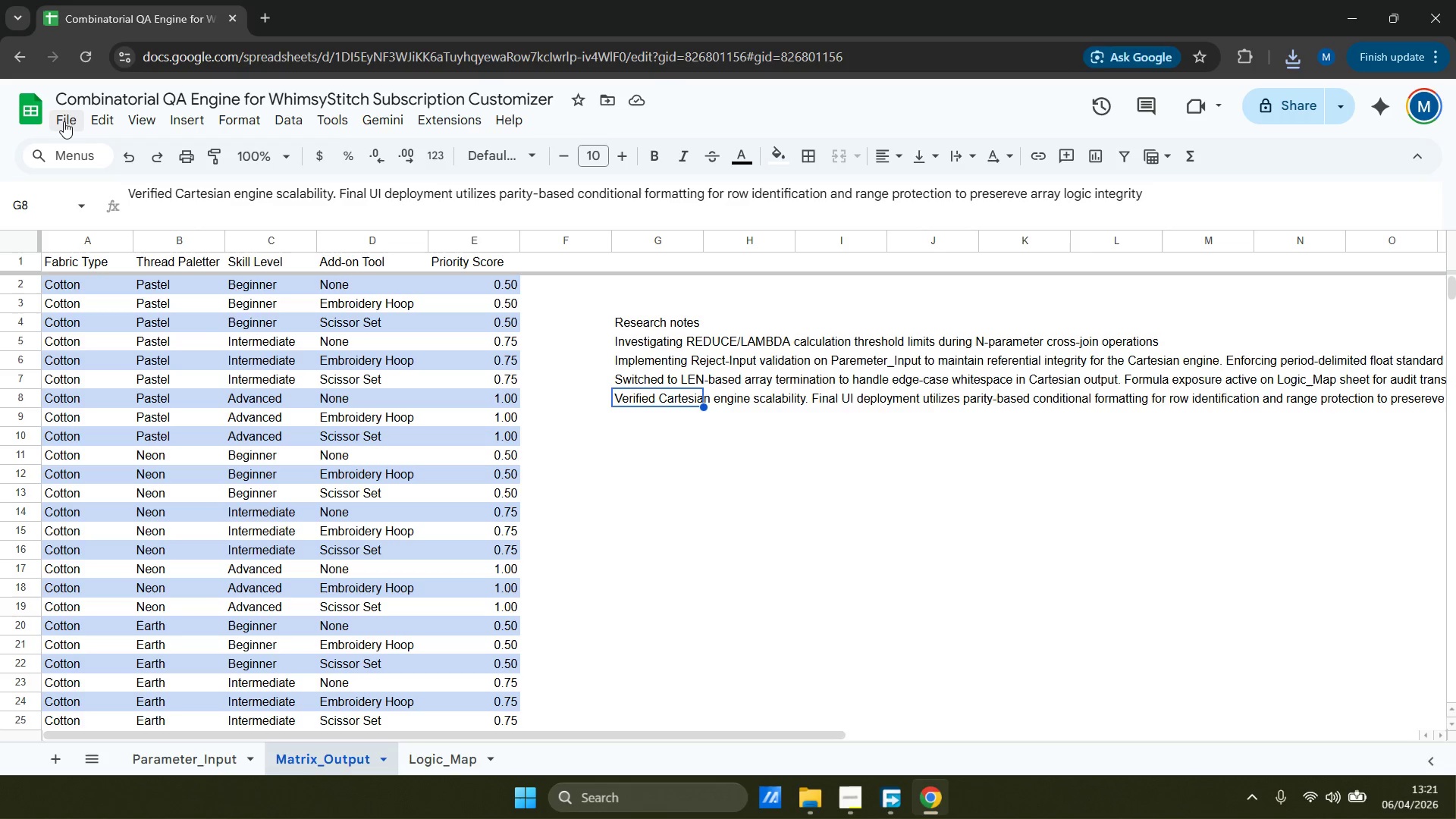 
left_click([64, 121])
 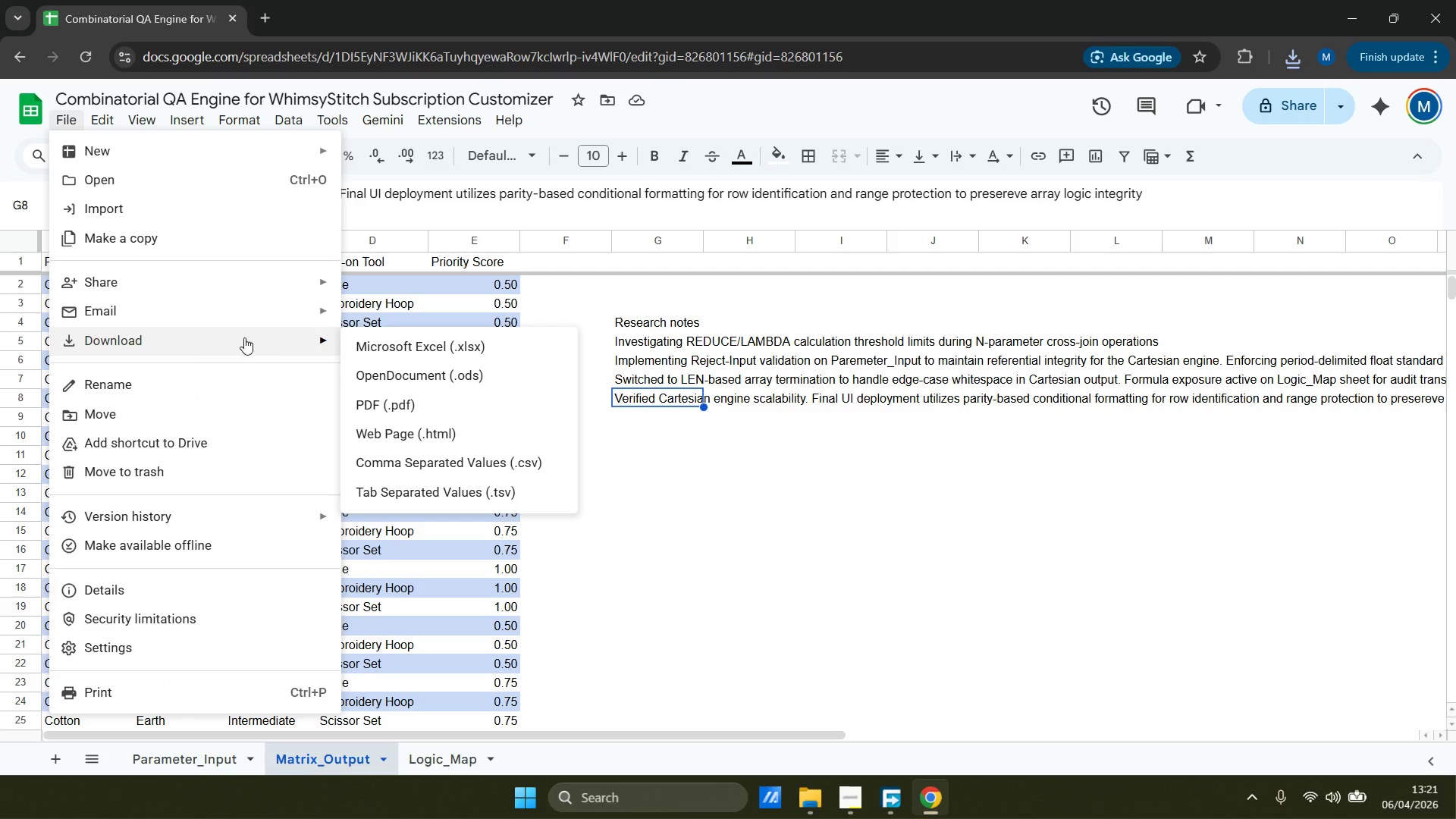 
left_click([414, 404])
 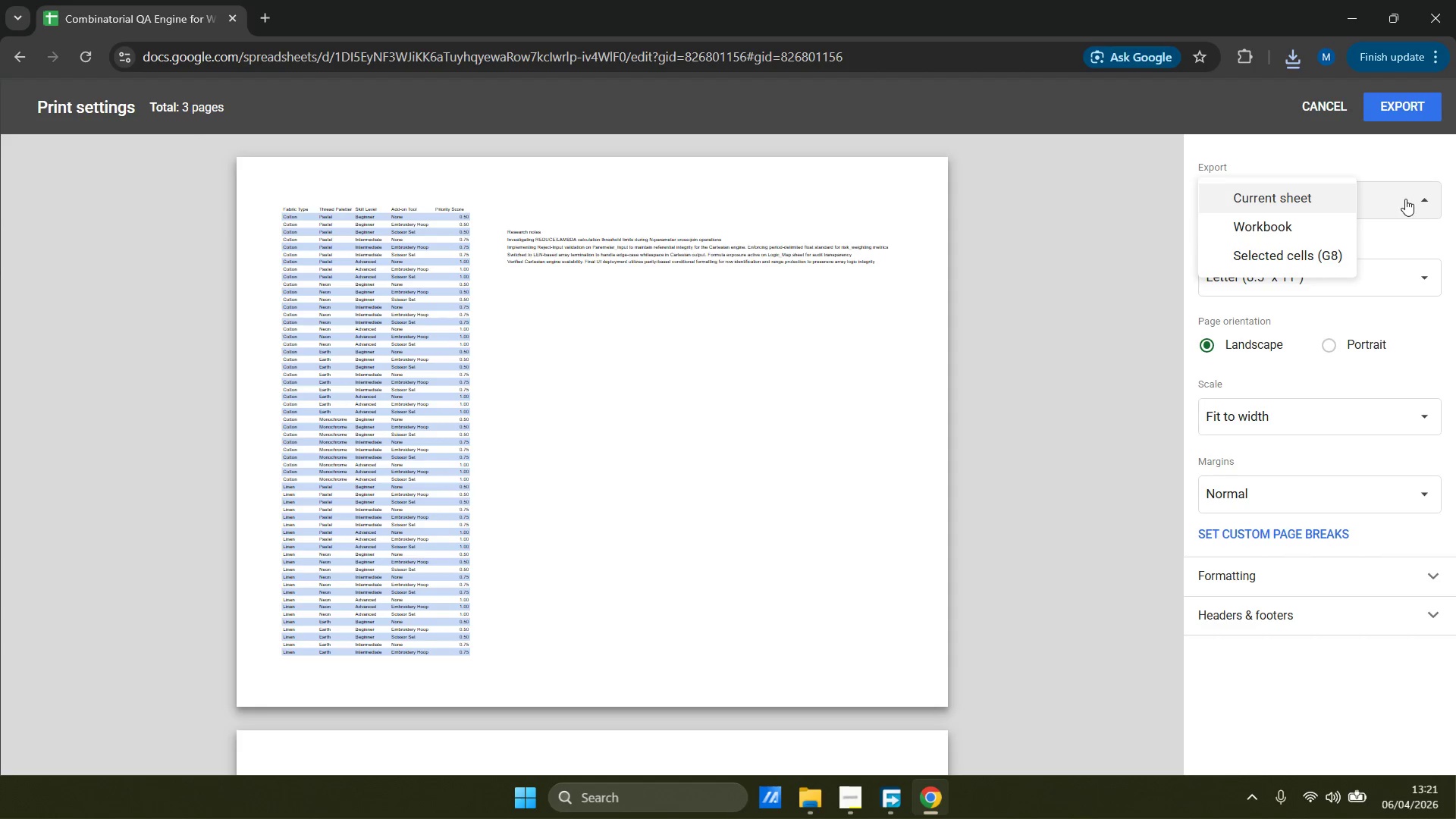 
left_click([1405, 199])
 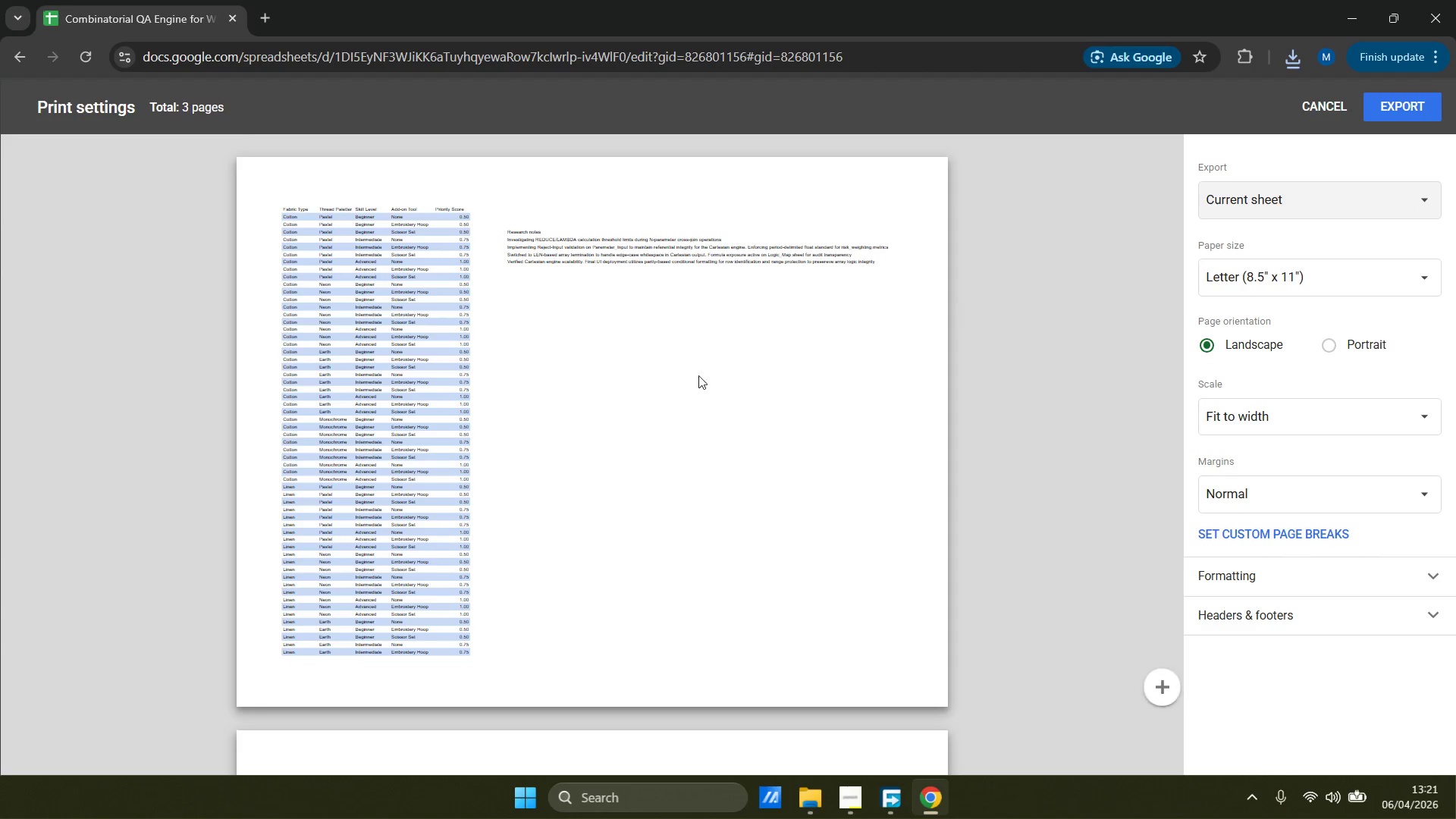 
scroll: coordinate [678, 384], scroll_direction: down, amount: 10.0
 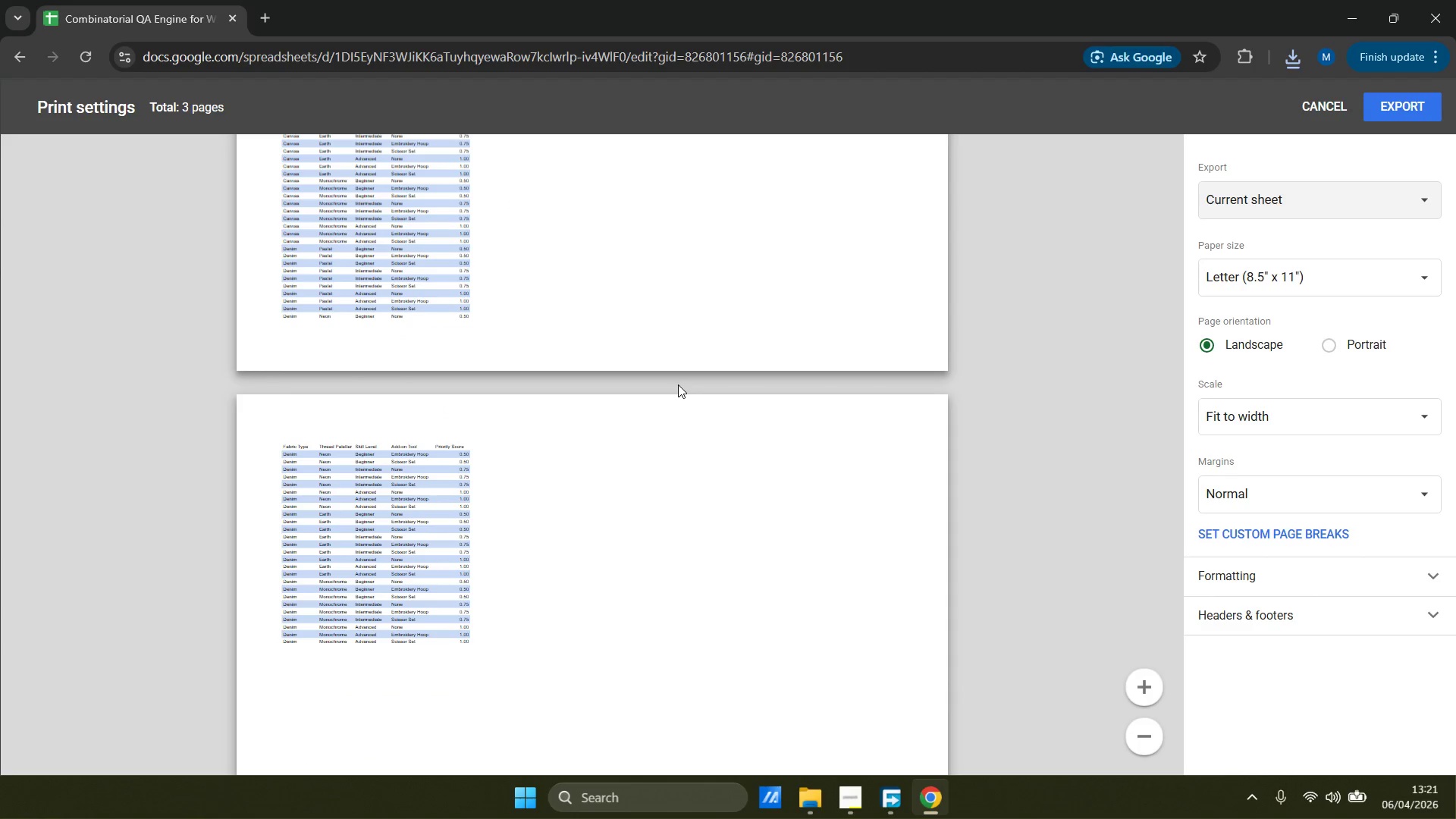 
scroll: coordinate [679, 384], scroll_direction: up, amount: 16.0
 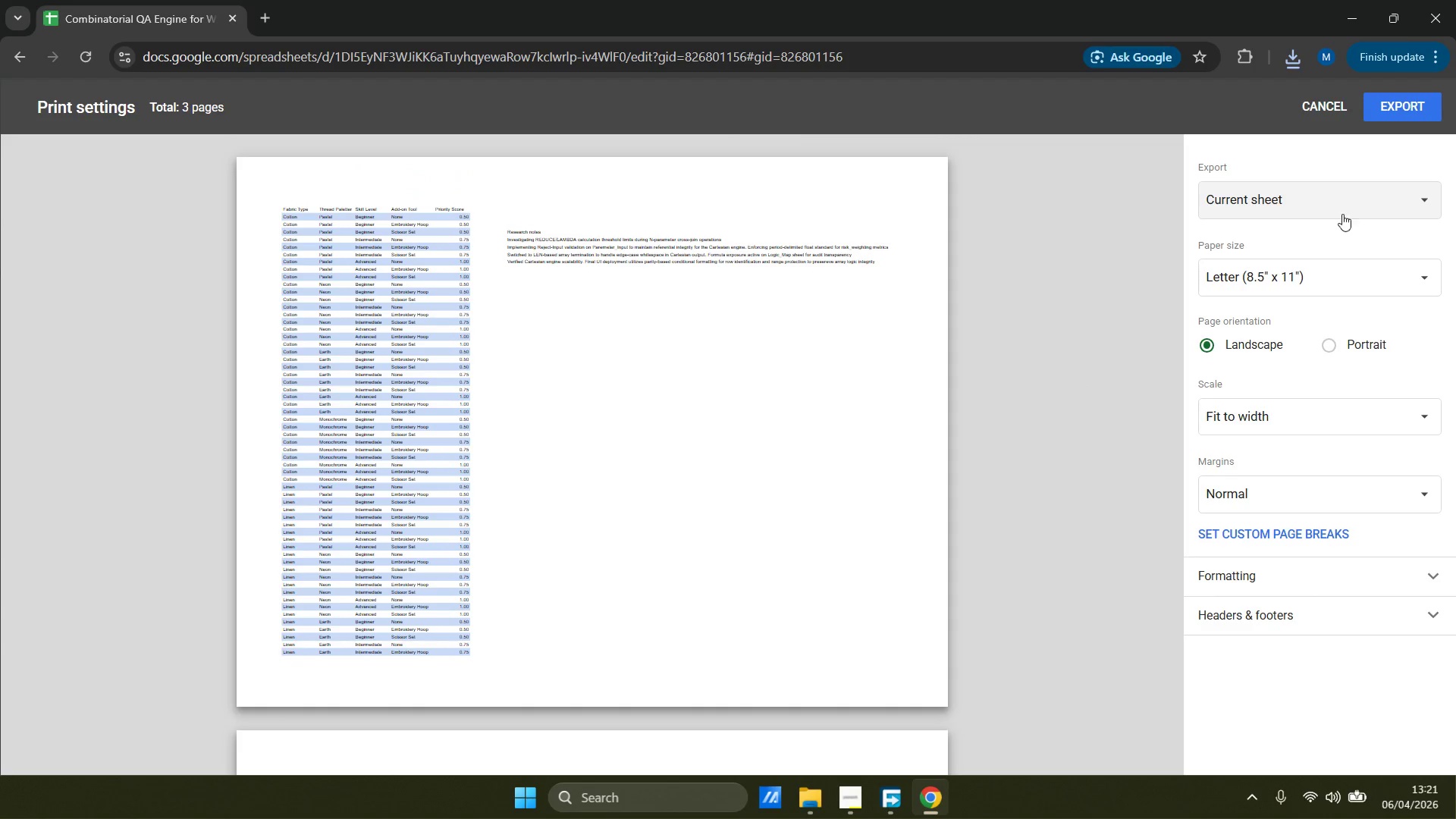 
double_click([1359, 203])
 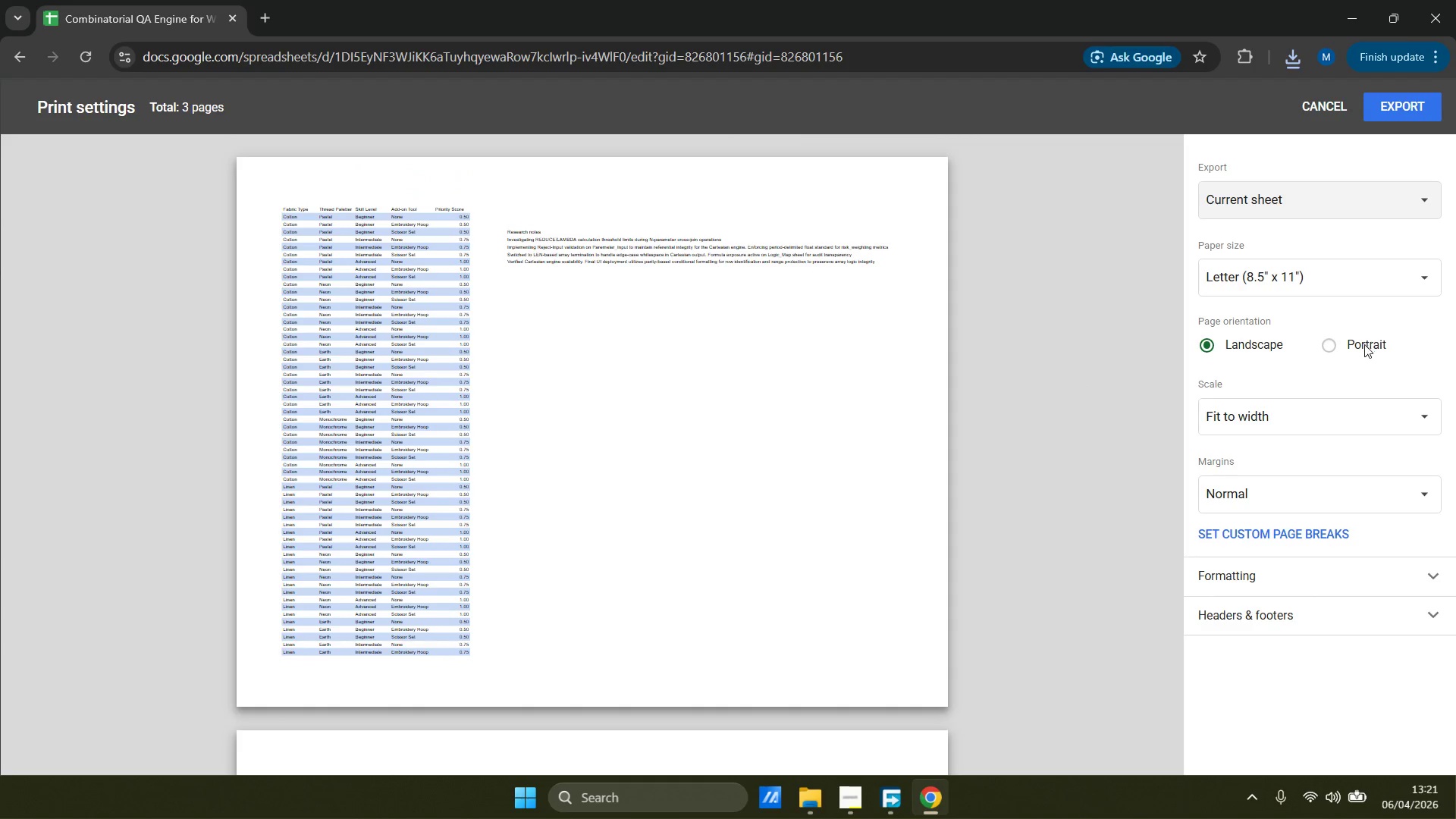 
left_click([1354, 345])
 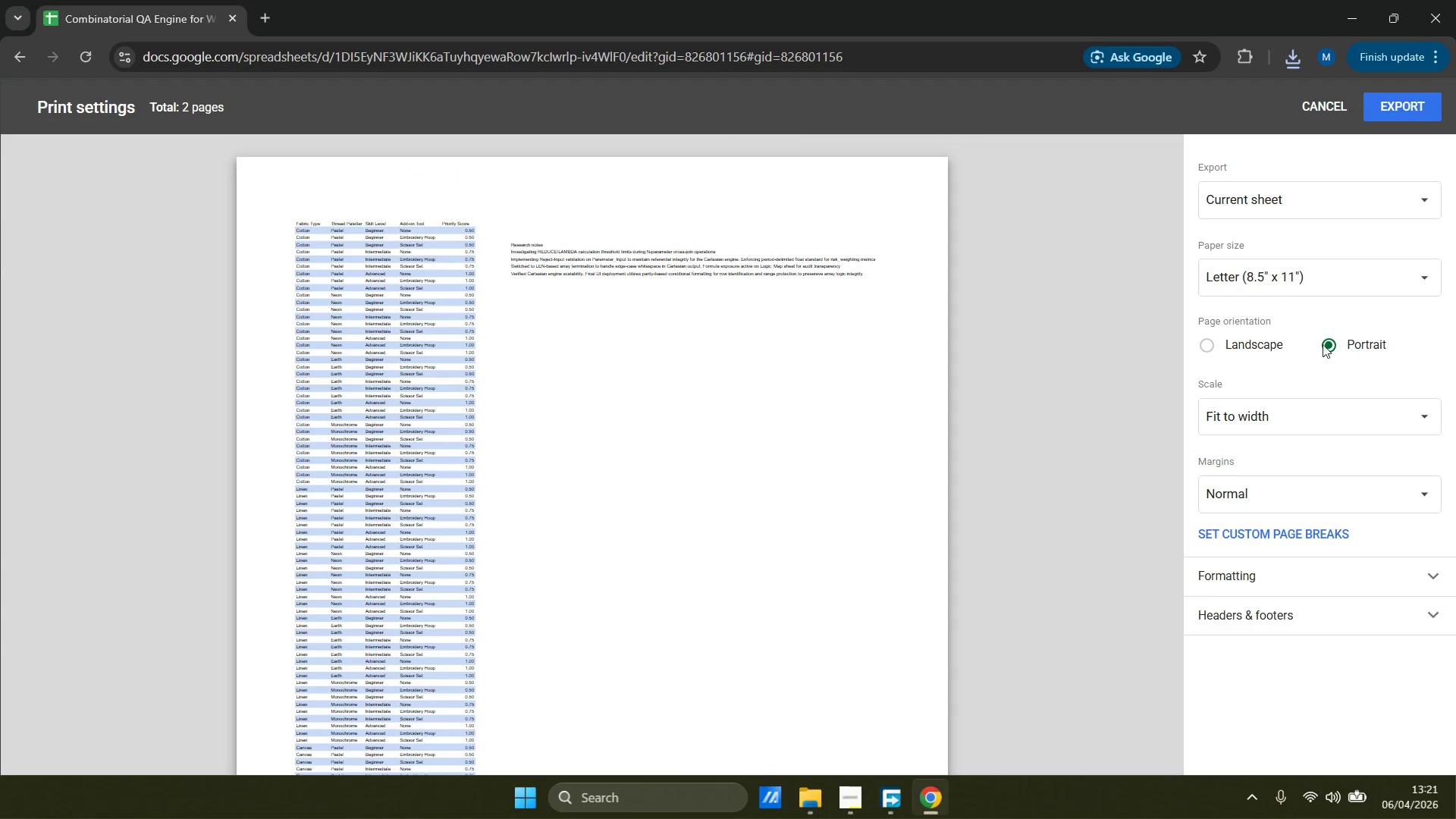 
scroll: coordinate [730, 457], scroll_direction: down, amount: 11.0
 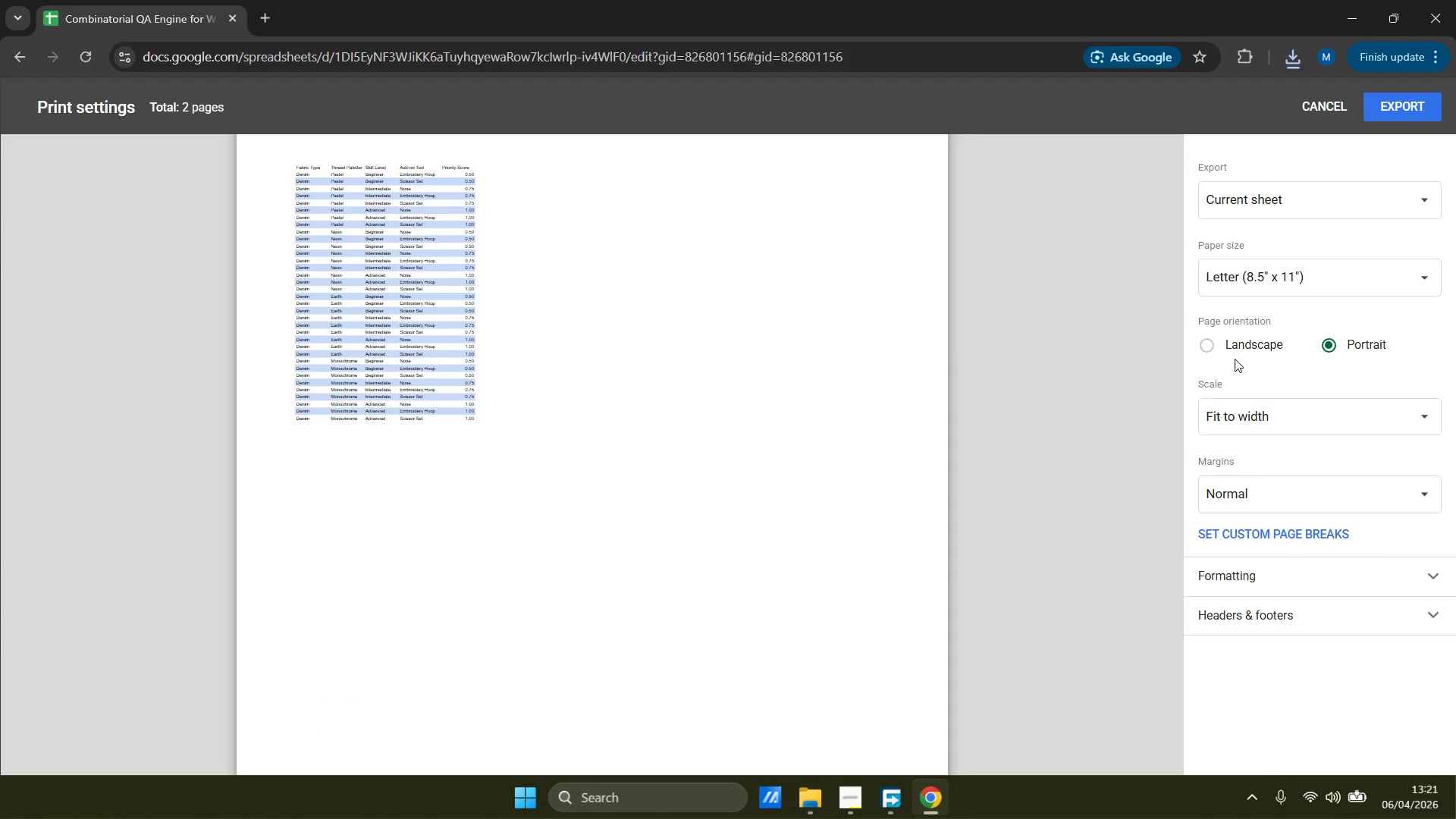 
left_click([1225, 347])
 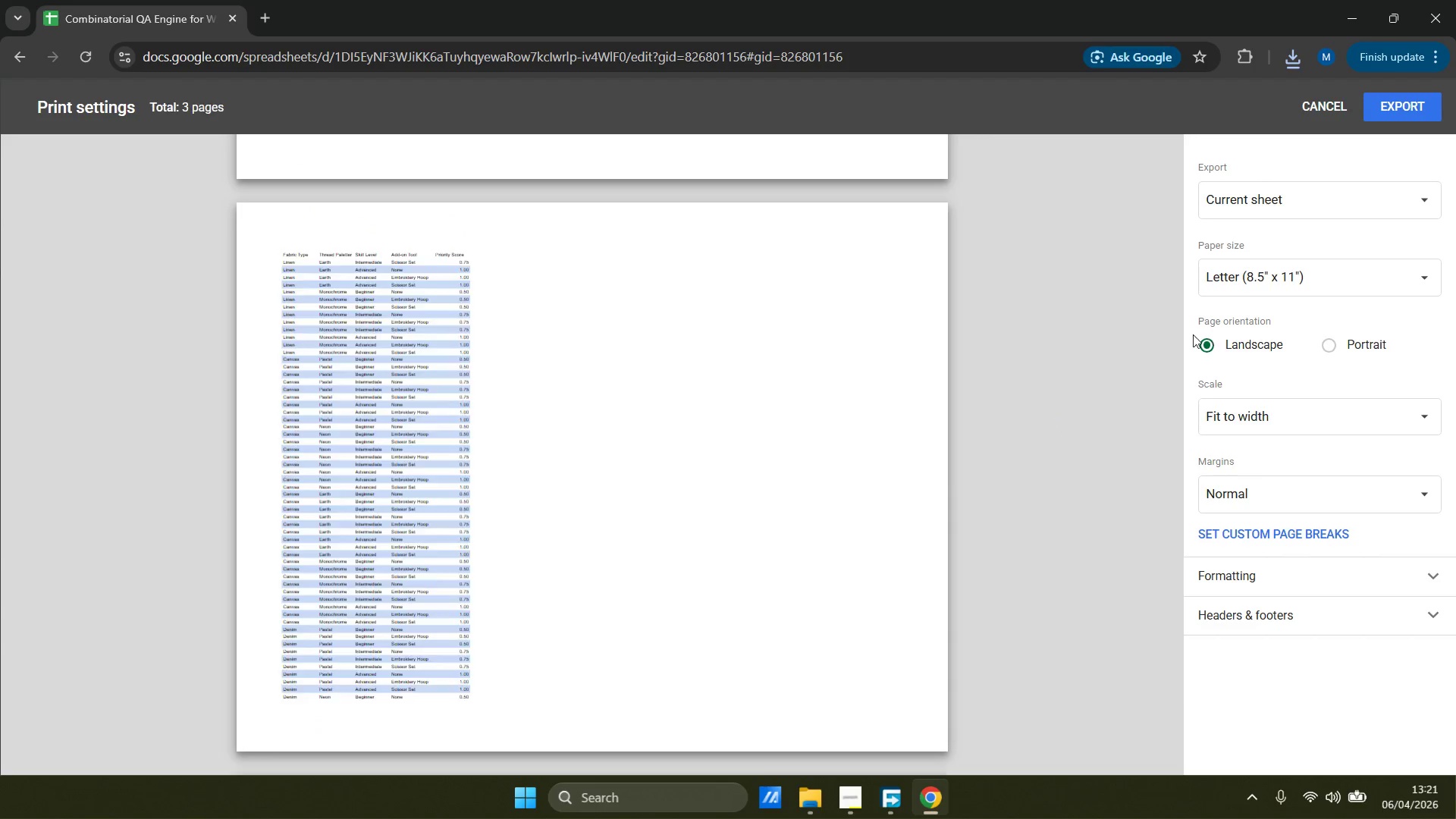 
scroll: coordinate [1007, 443], scroll_direction: up, amount: 17.0
 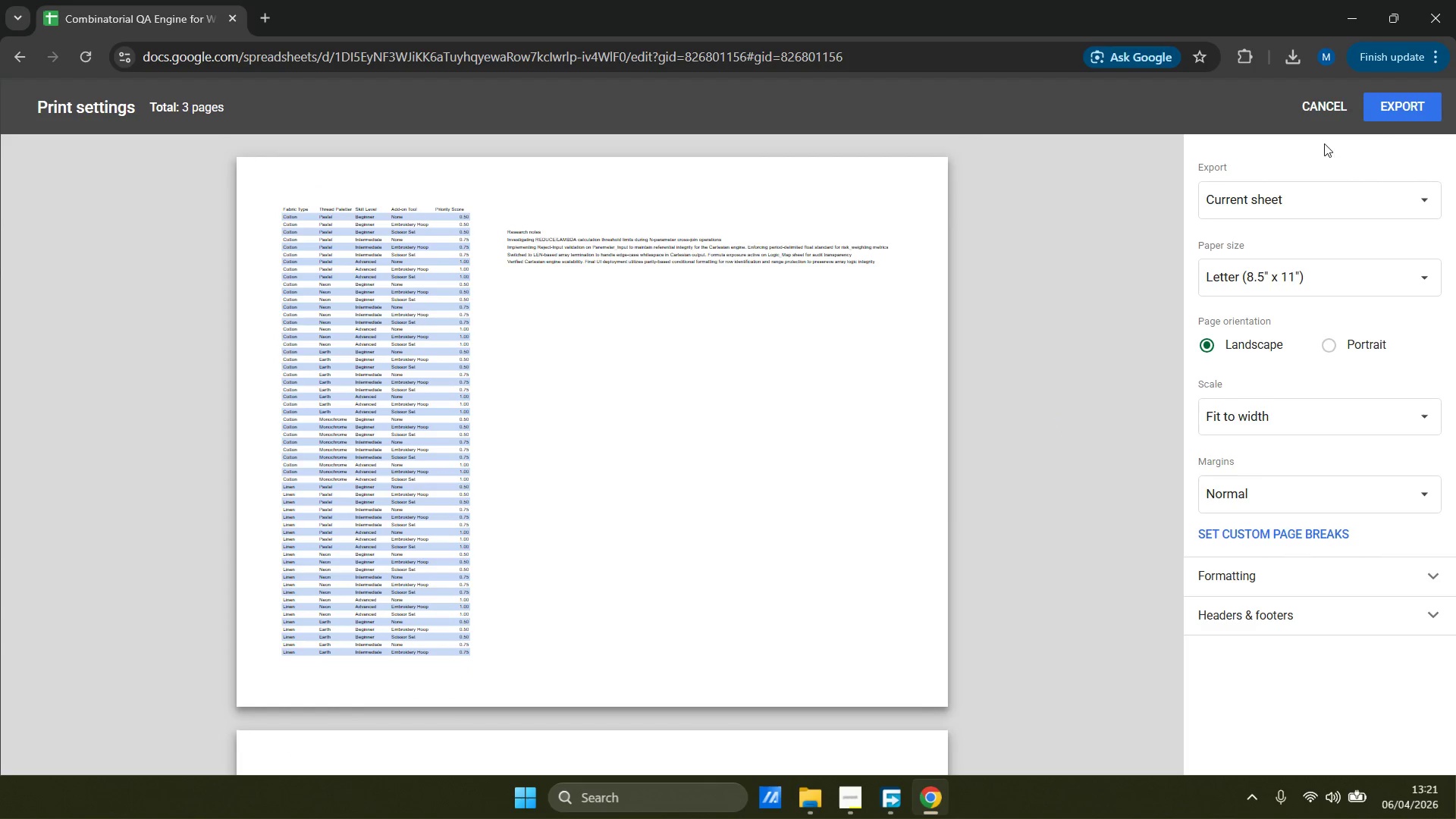 
left_click([1326, 110])
 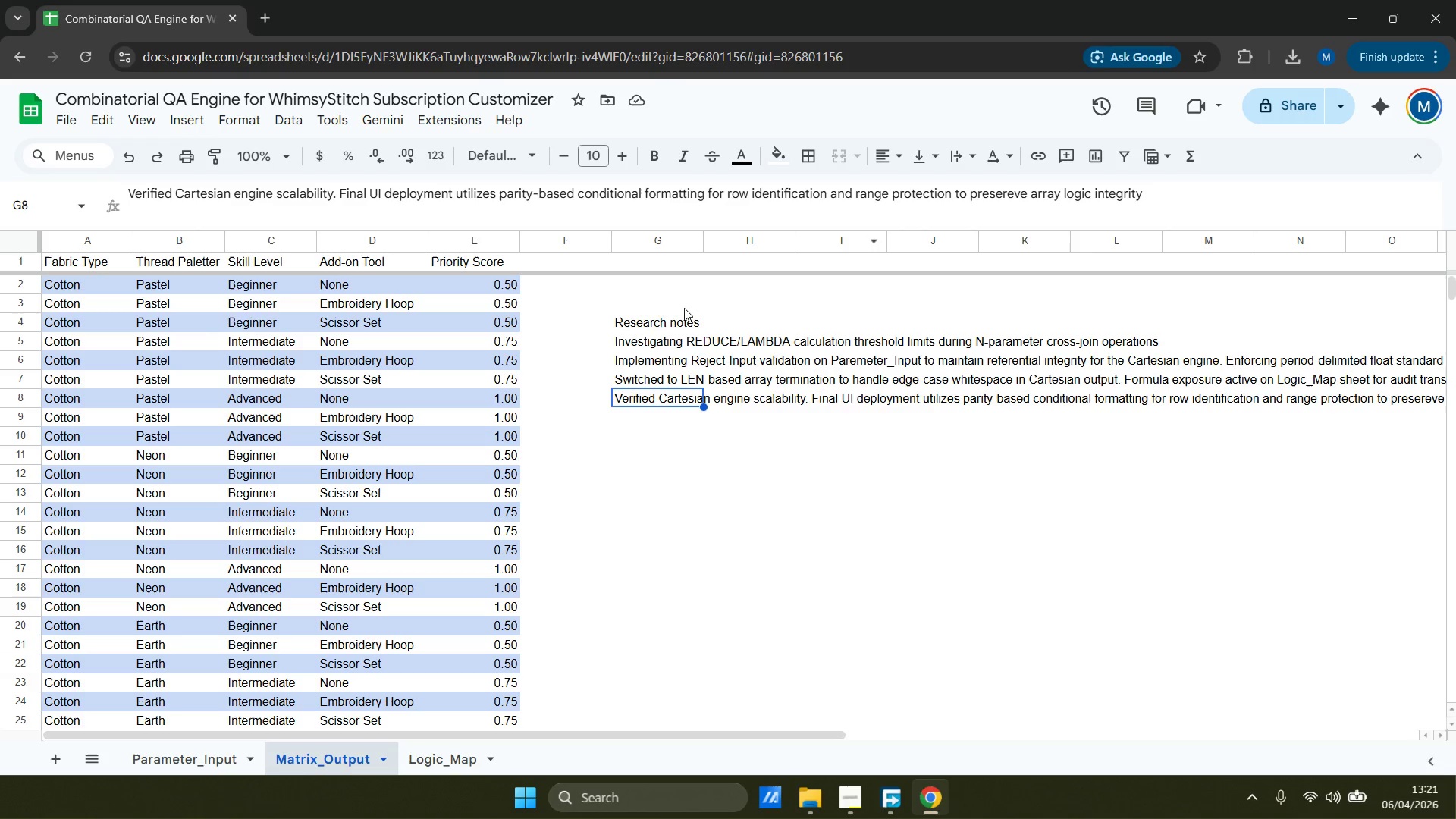 
left_click([654, 319])
 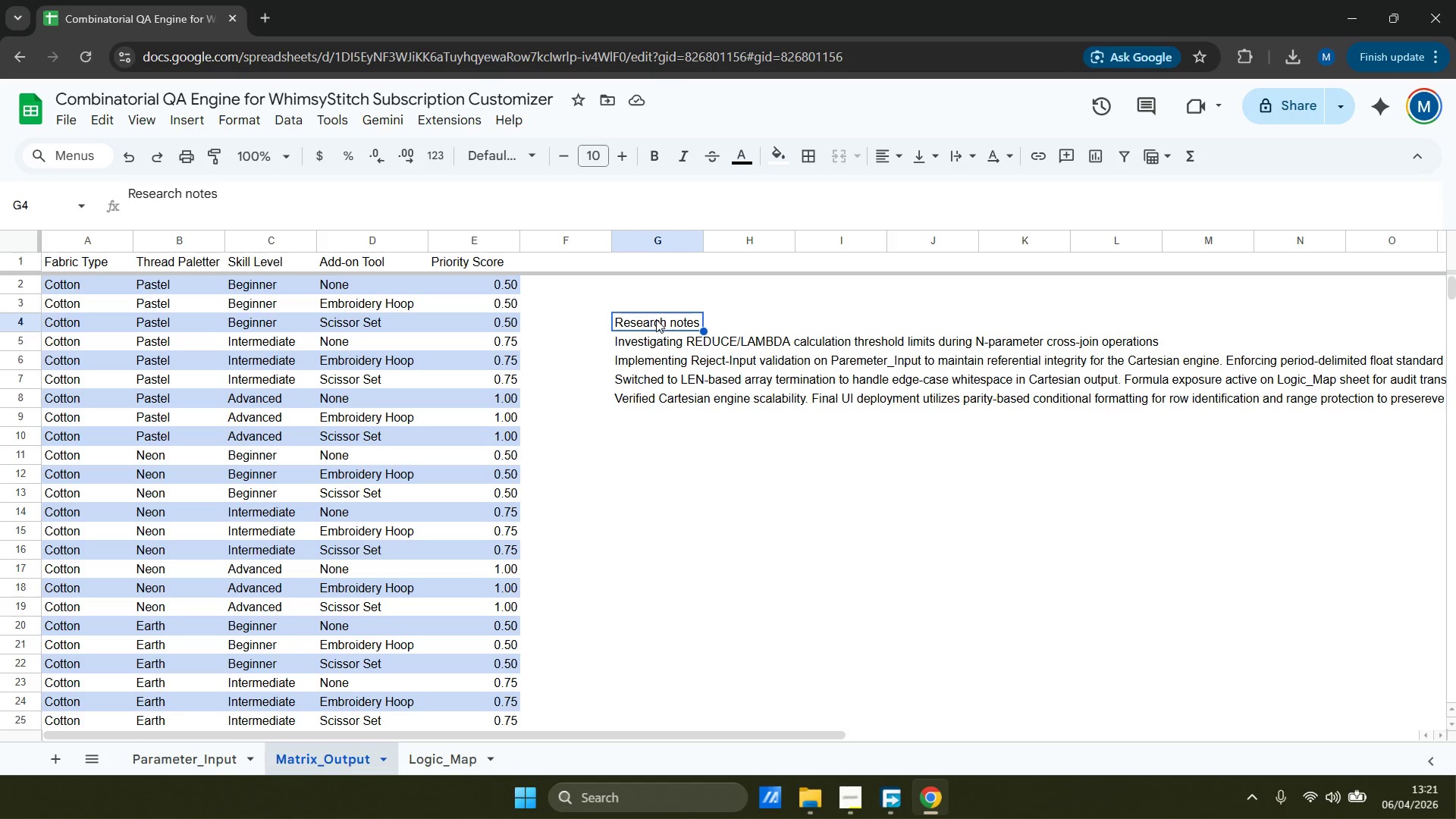 
hold_key(key=ShiftLeft, duration=0.62)
left_click([651, 399])
 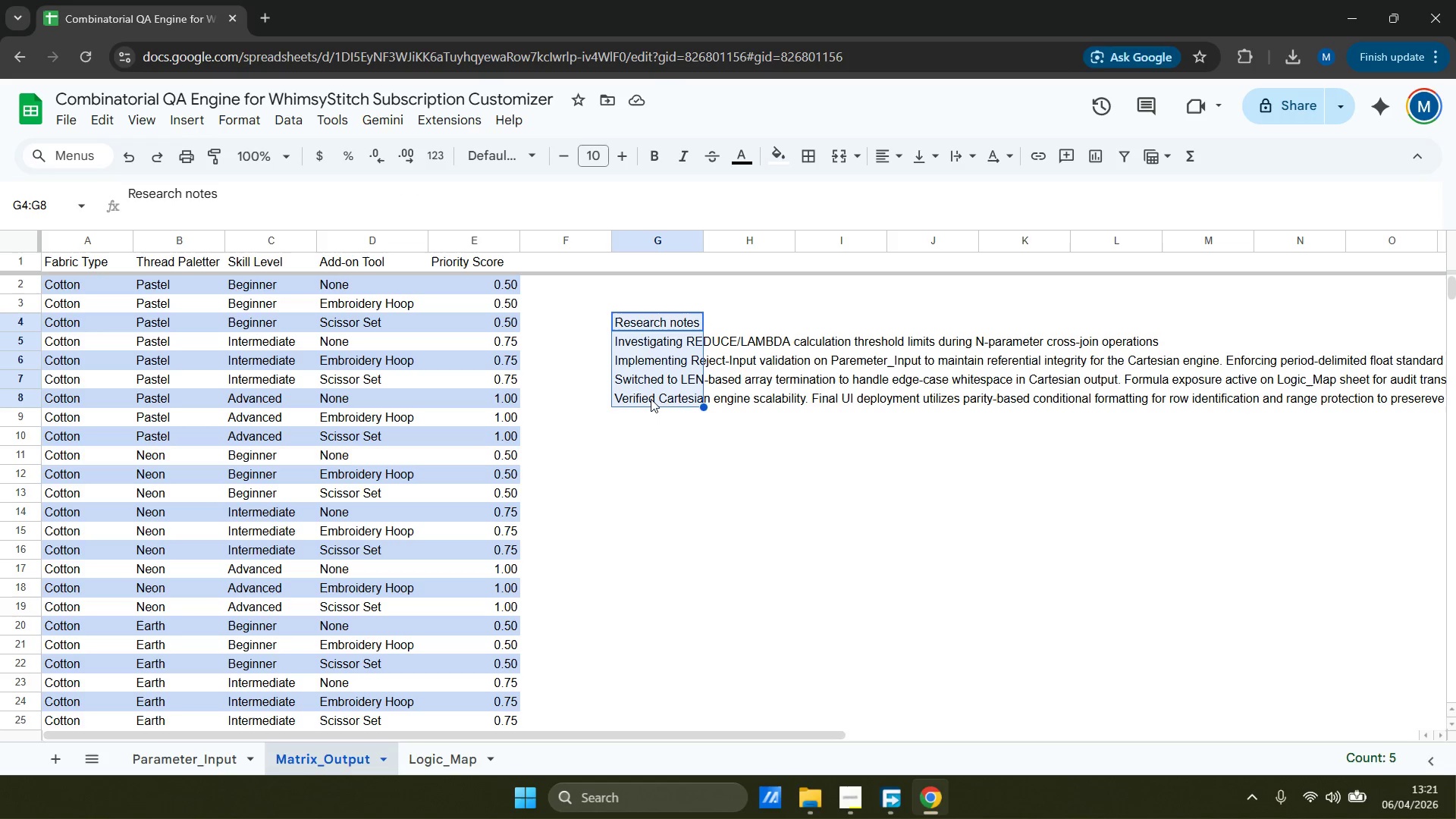 
key(Control+ControlLeft)
 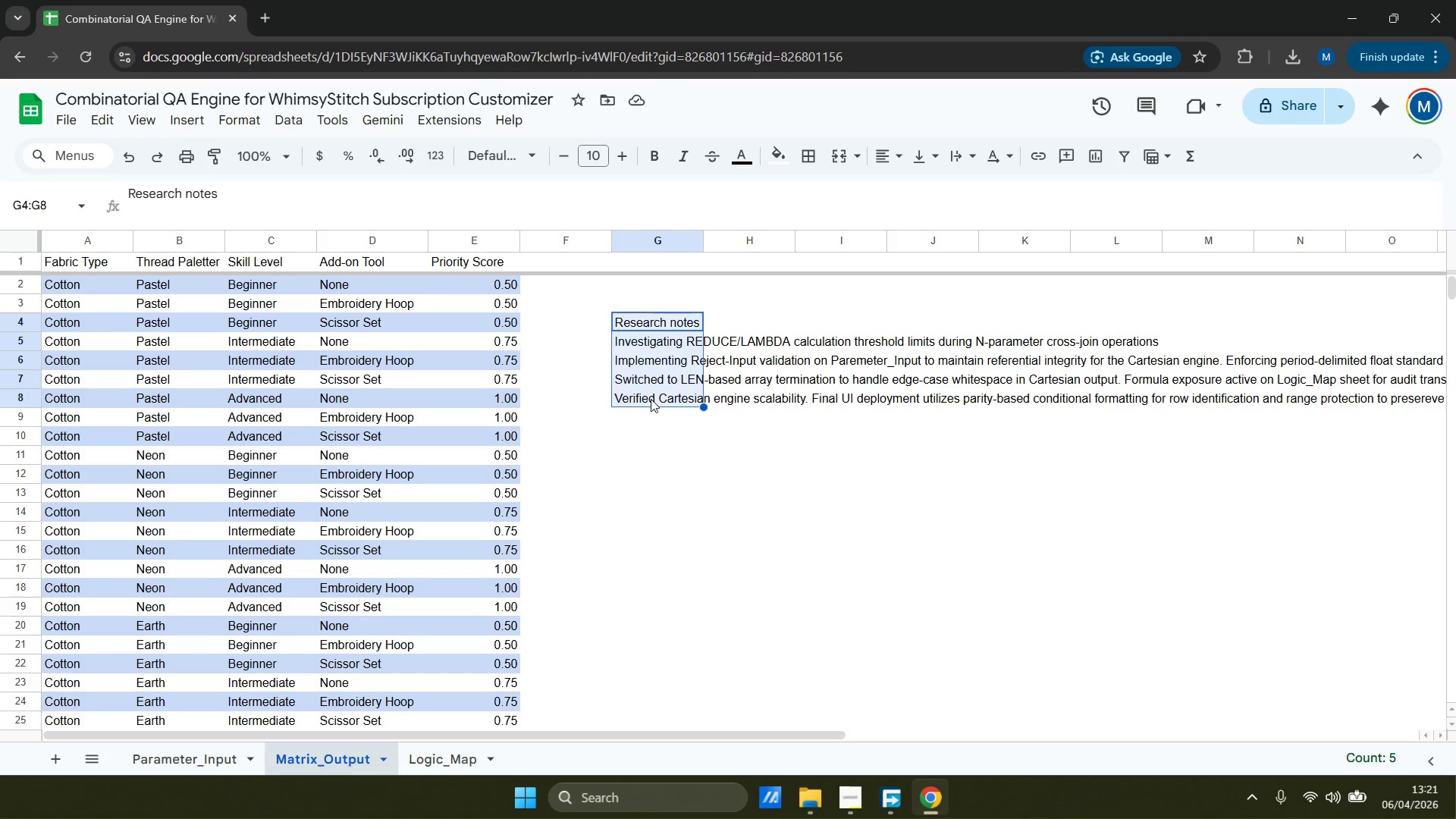 
key(Control+X)
 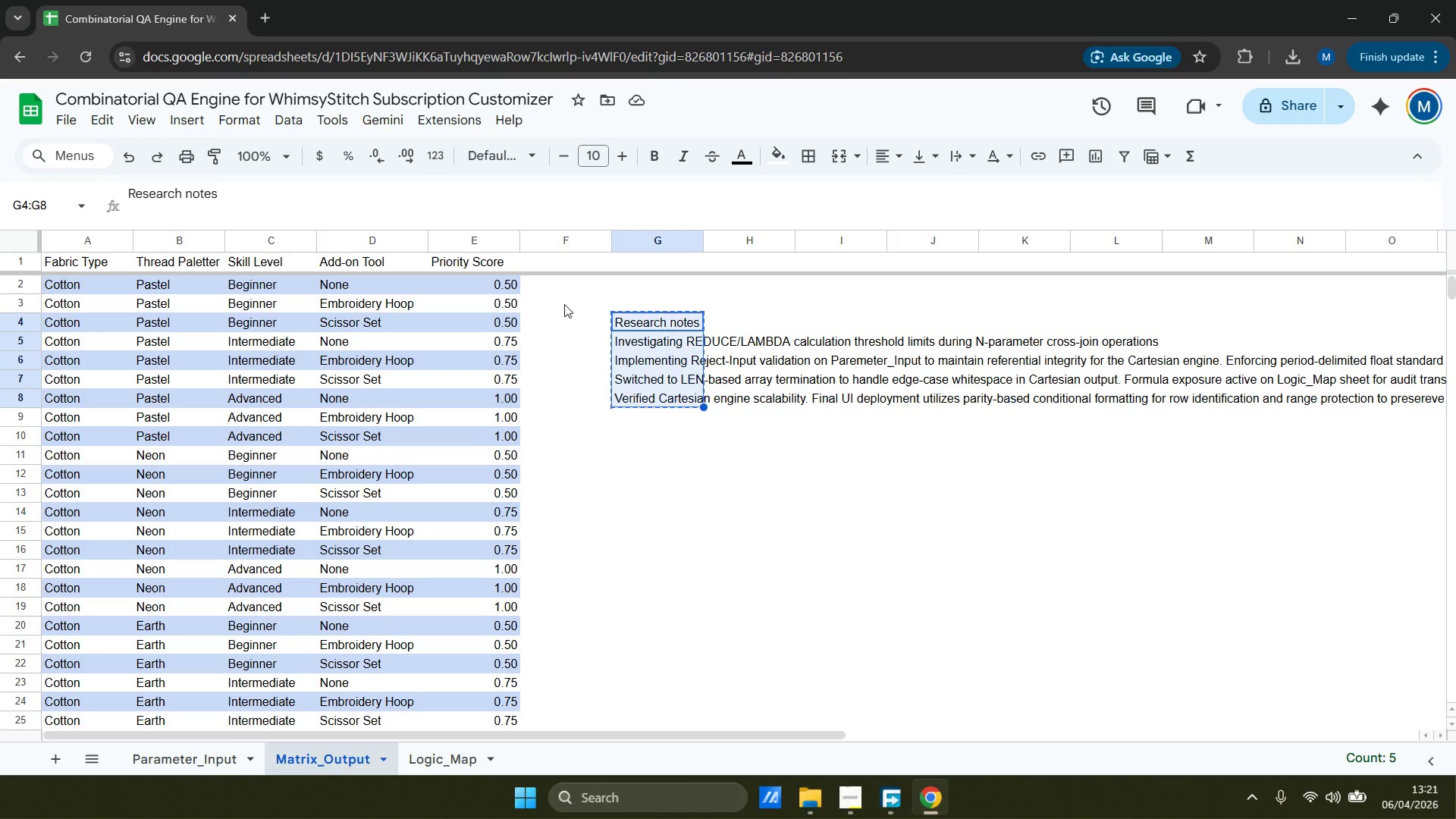 
left_click([417, 748])
 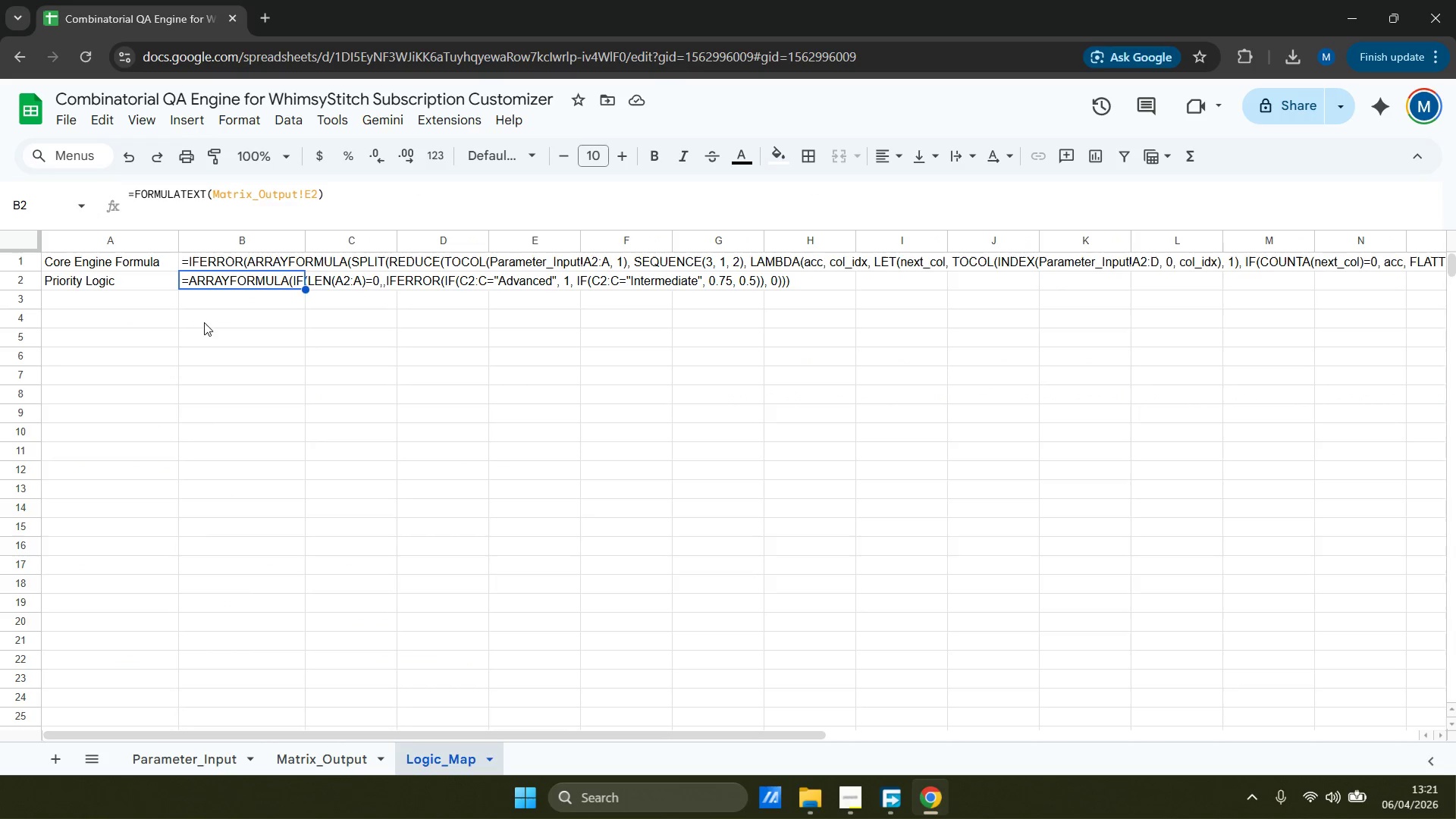 
left_click([253, 326])
 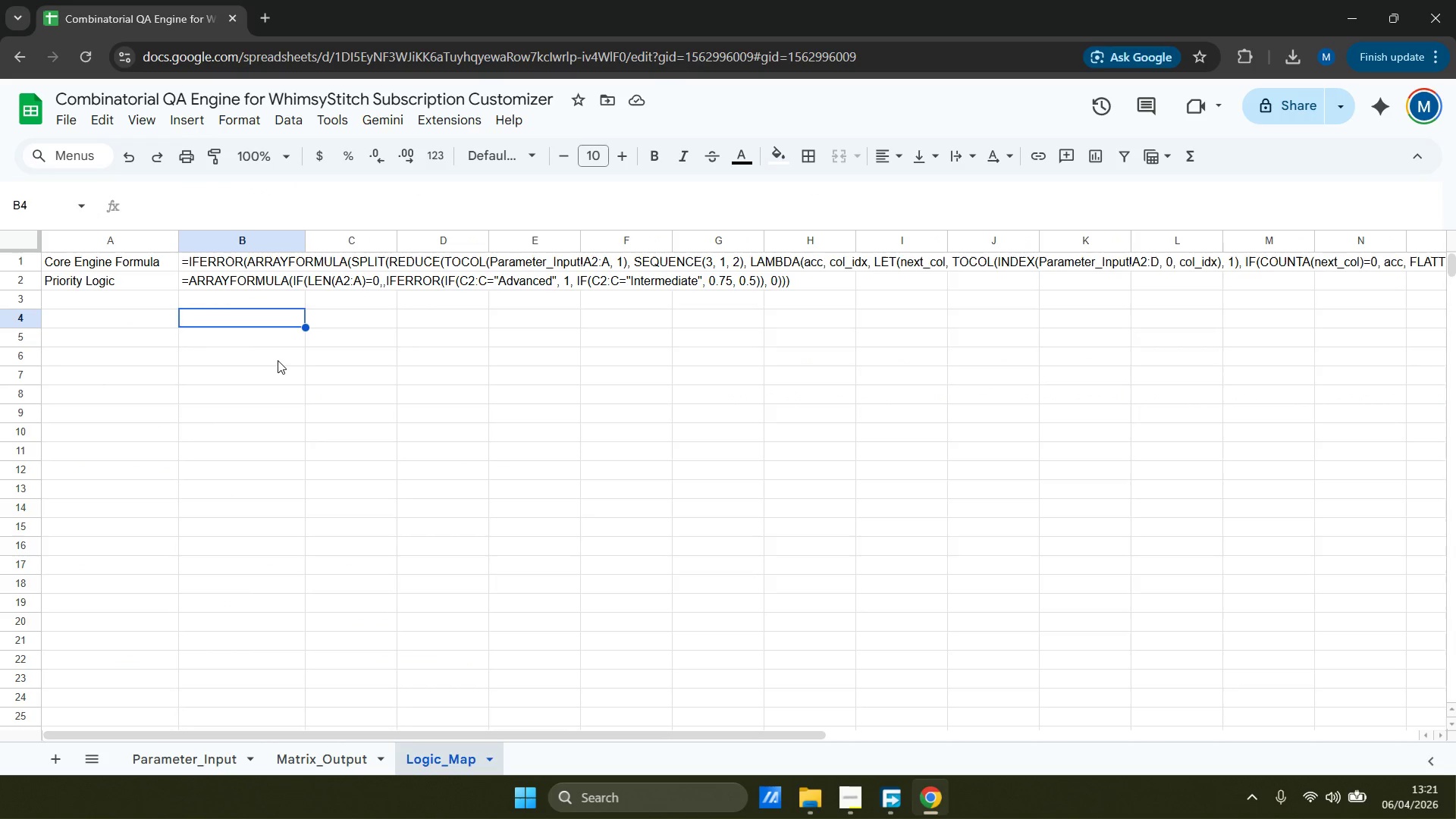 
left_click([281, 349])
 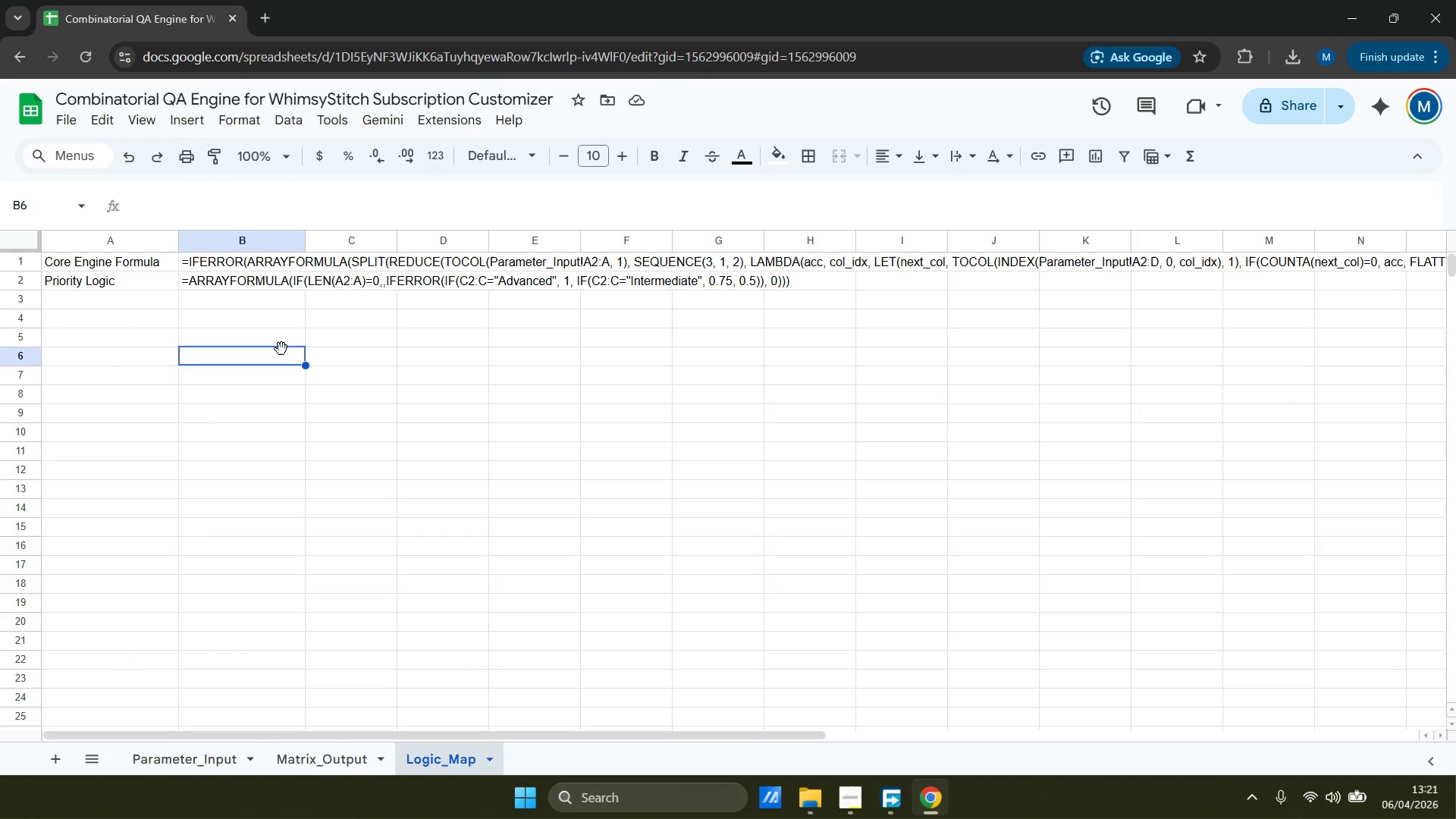 
key(Control+V)
 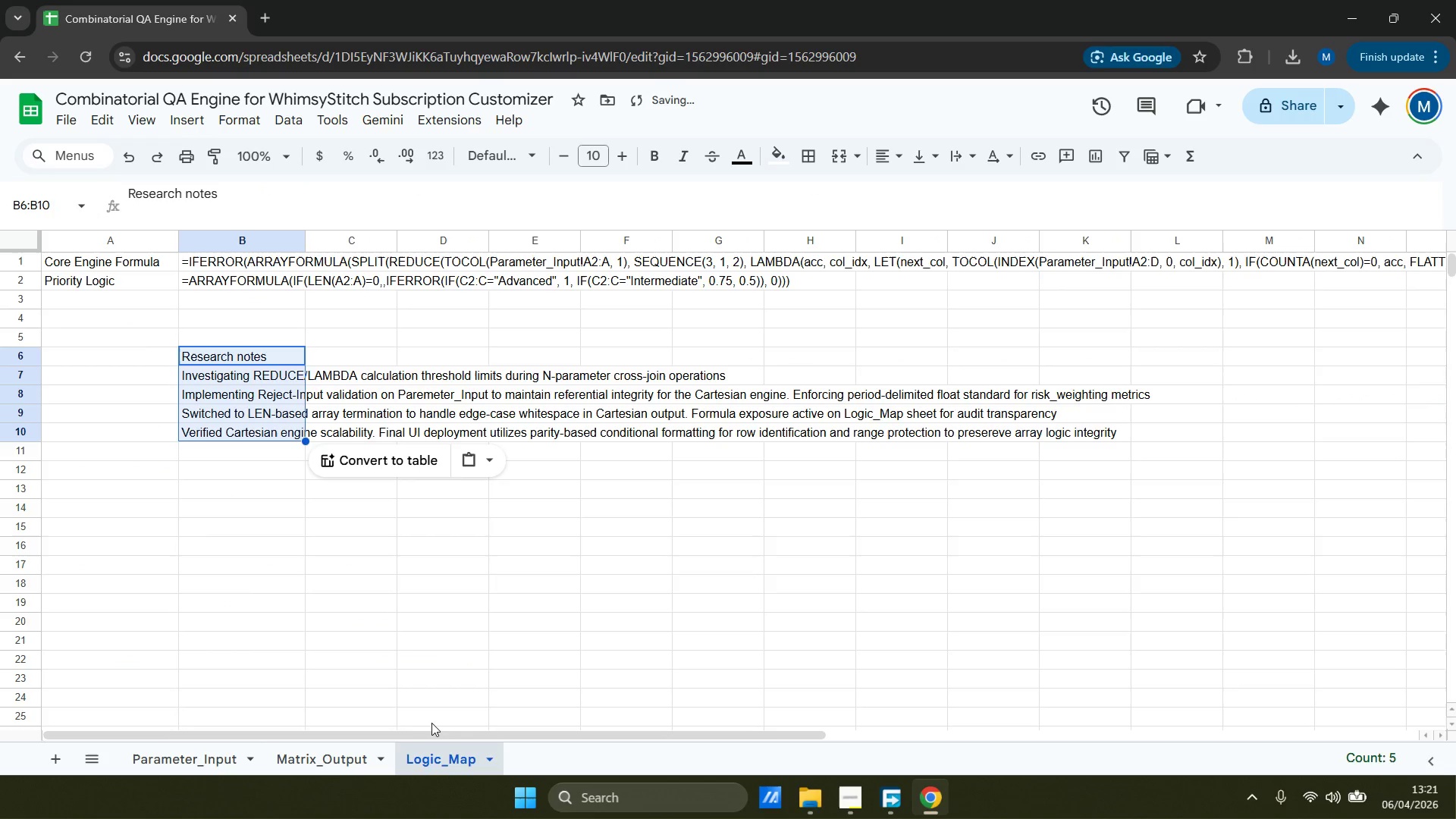 
left_click([360, 760])
 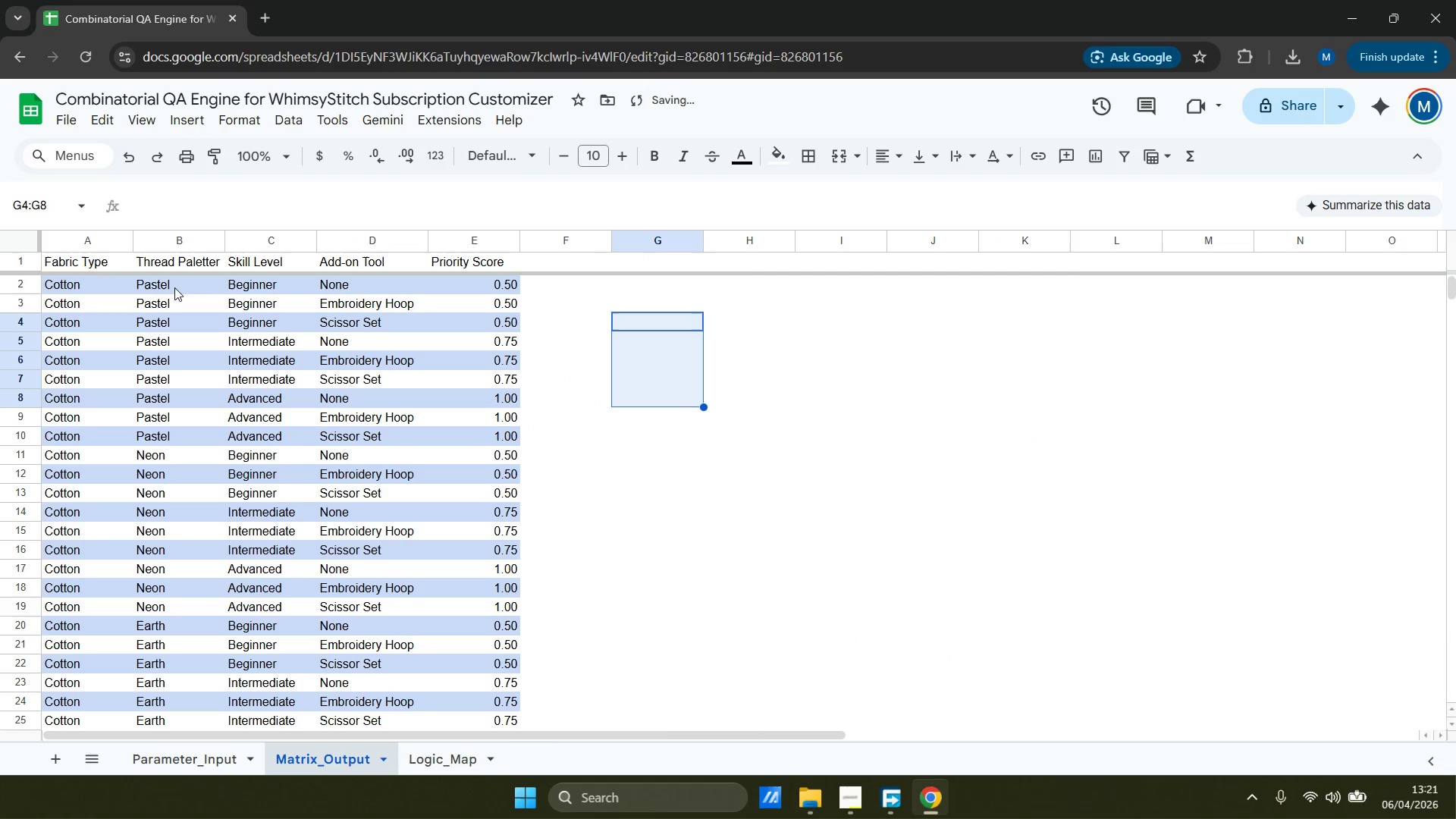 
scroll: coordinate [106, 383], scroll_direction: up, amount: 5.0
 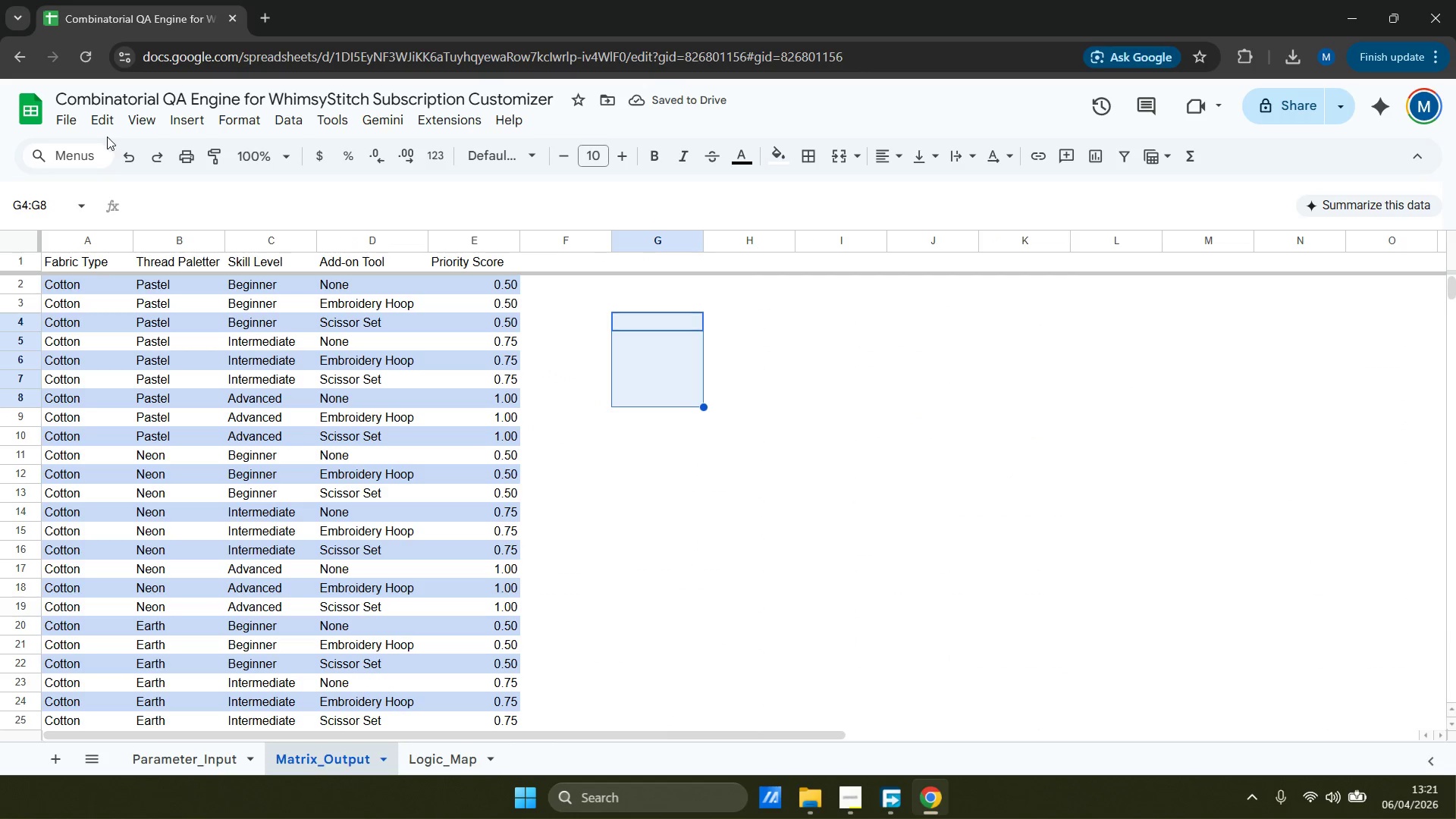 
left_click([67, 127])
 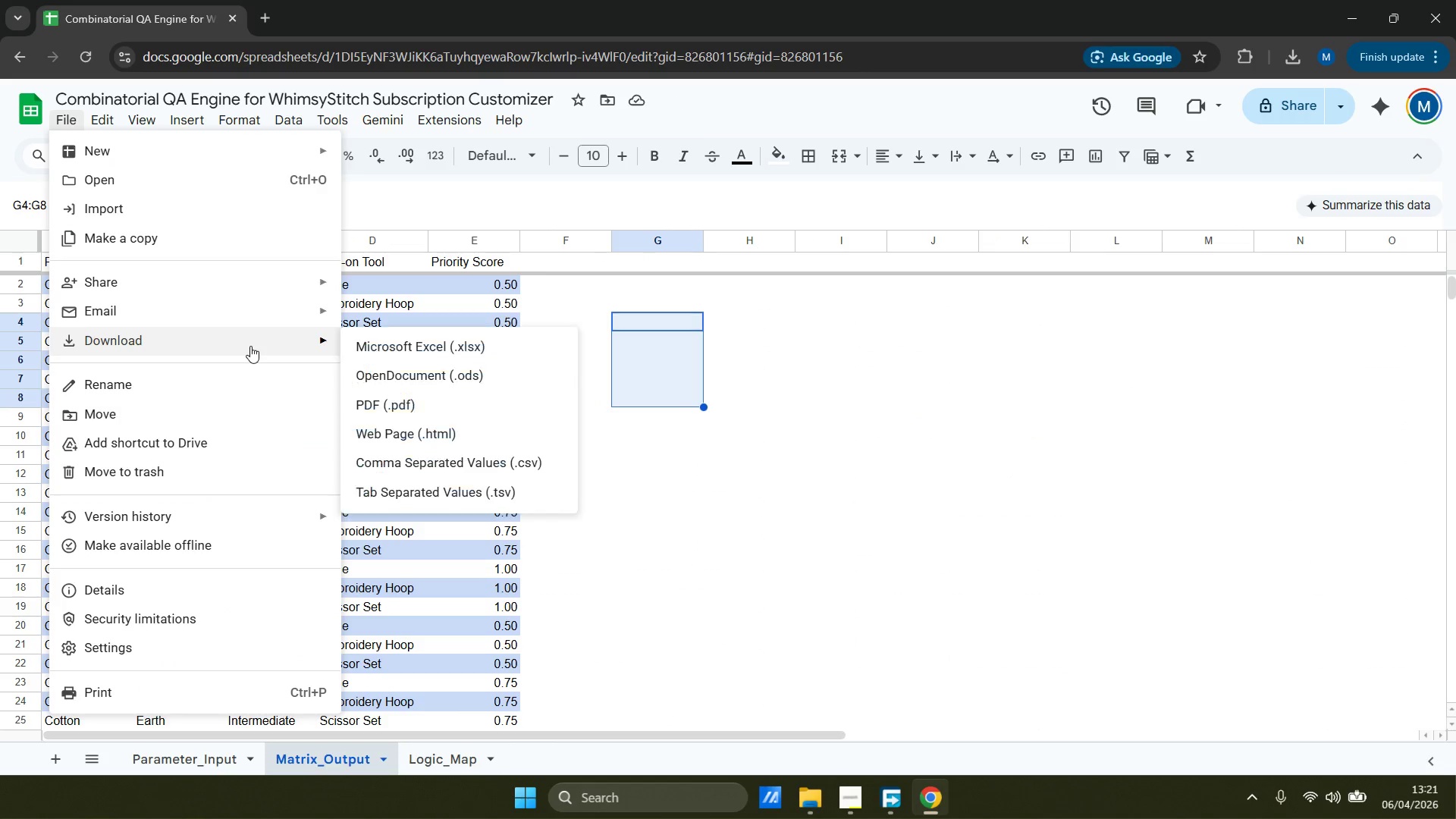 
left_click([419, 406])
 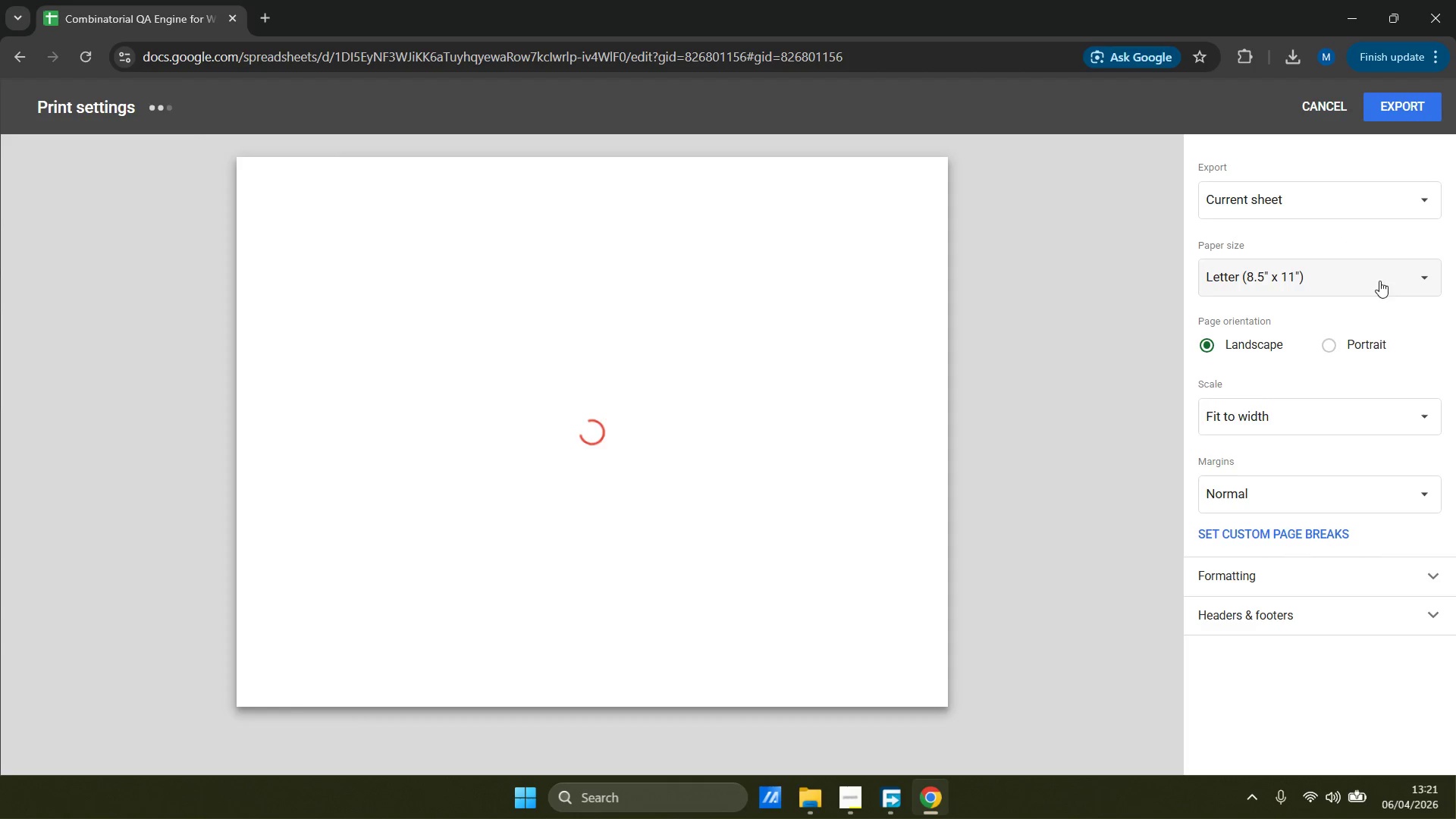 
left_click([1356, 345])
 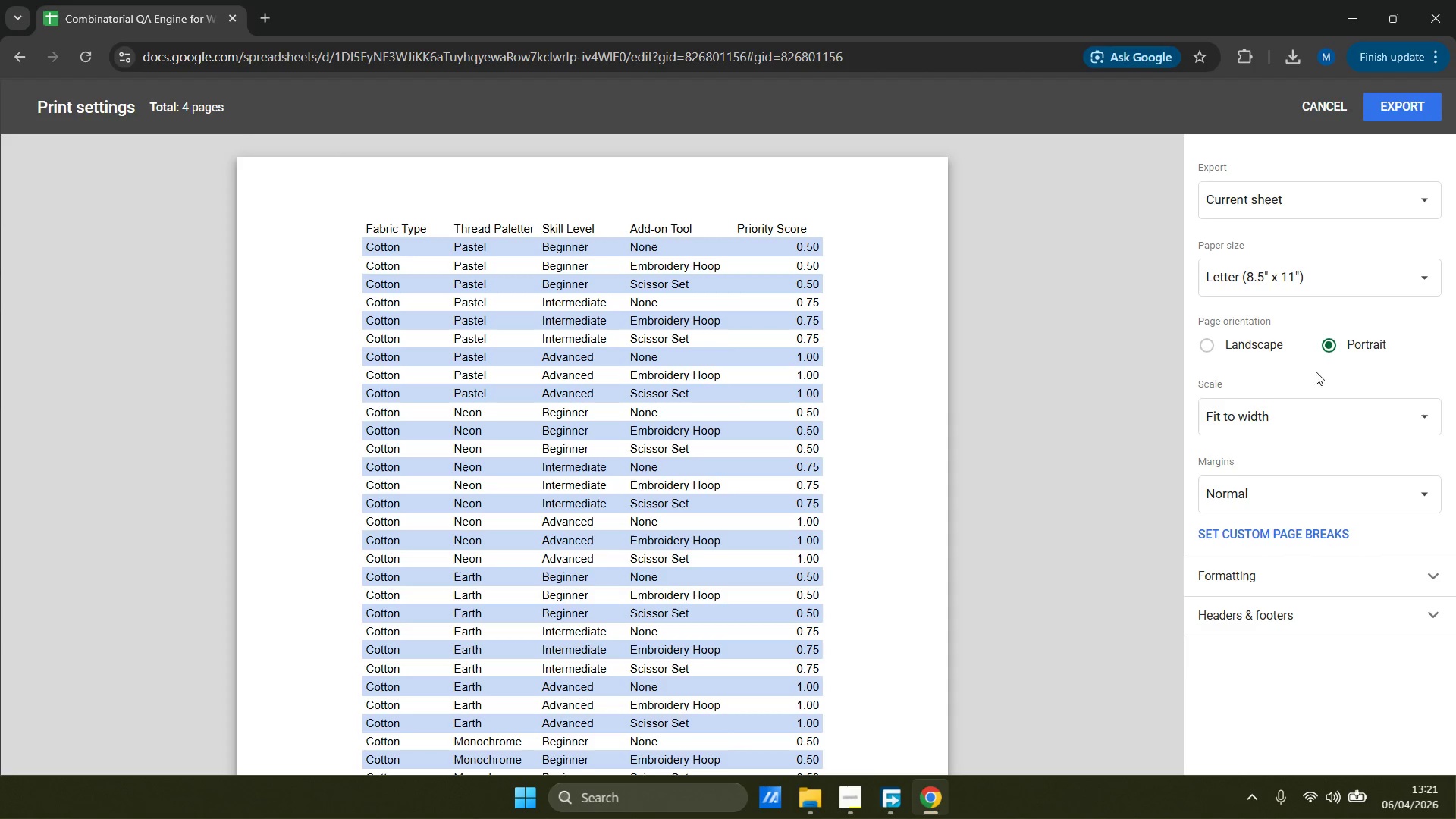 
scroll: coordinate [864, 473], scroll_direction: up, amount: 12.0
 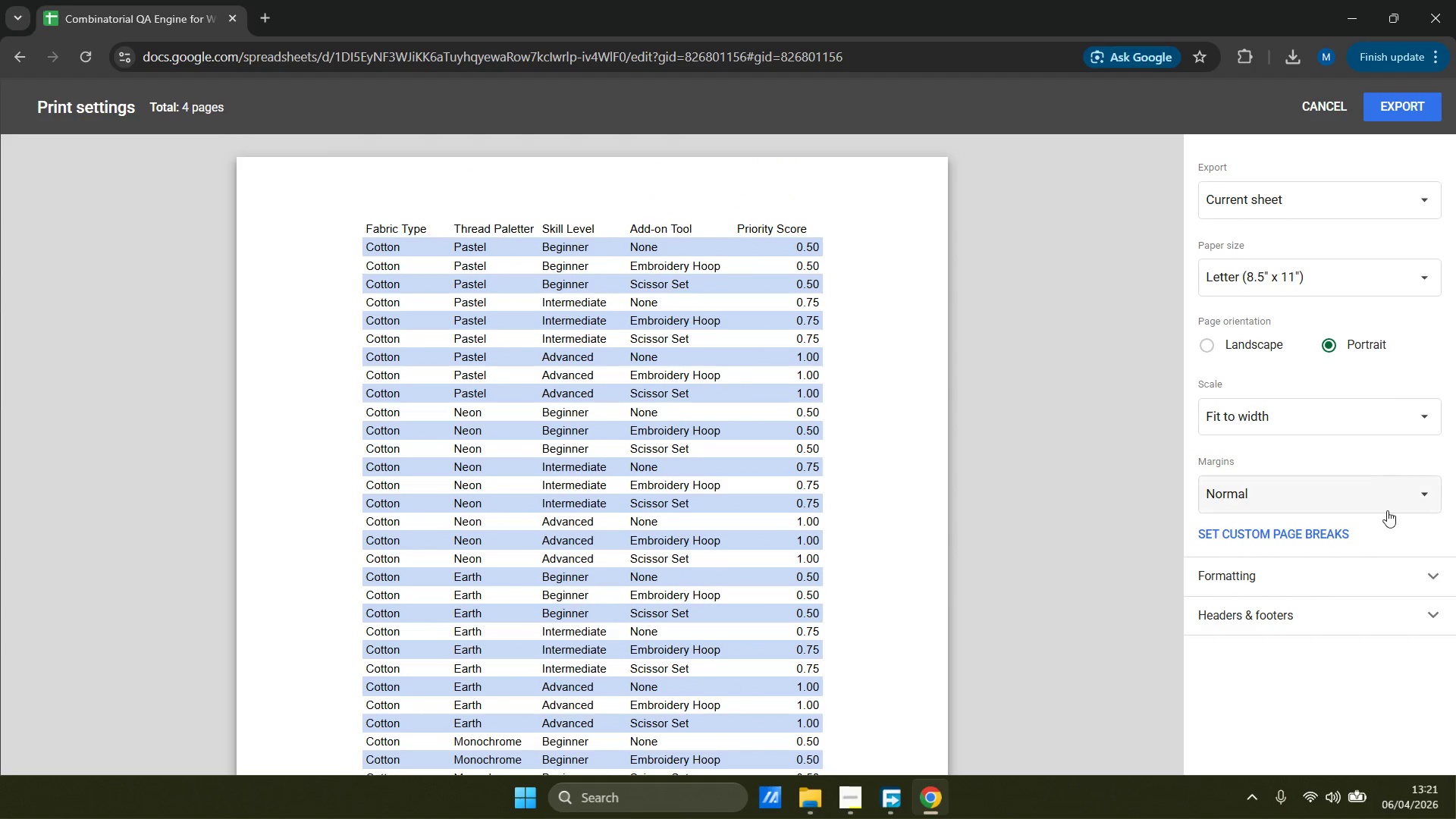 
double_click([1420, 576])
 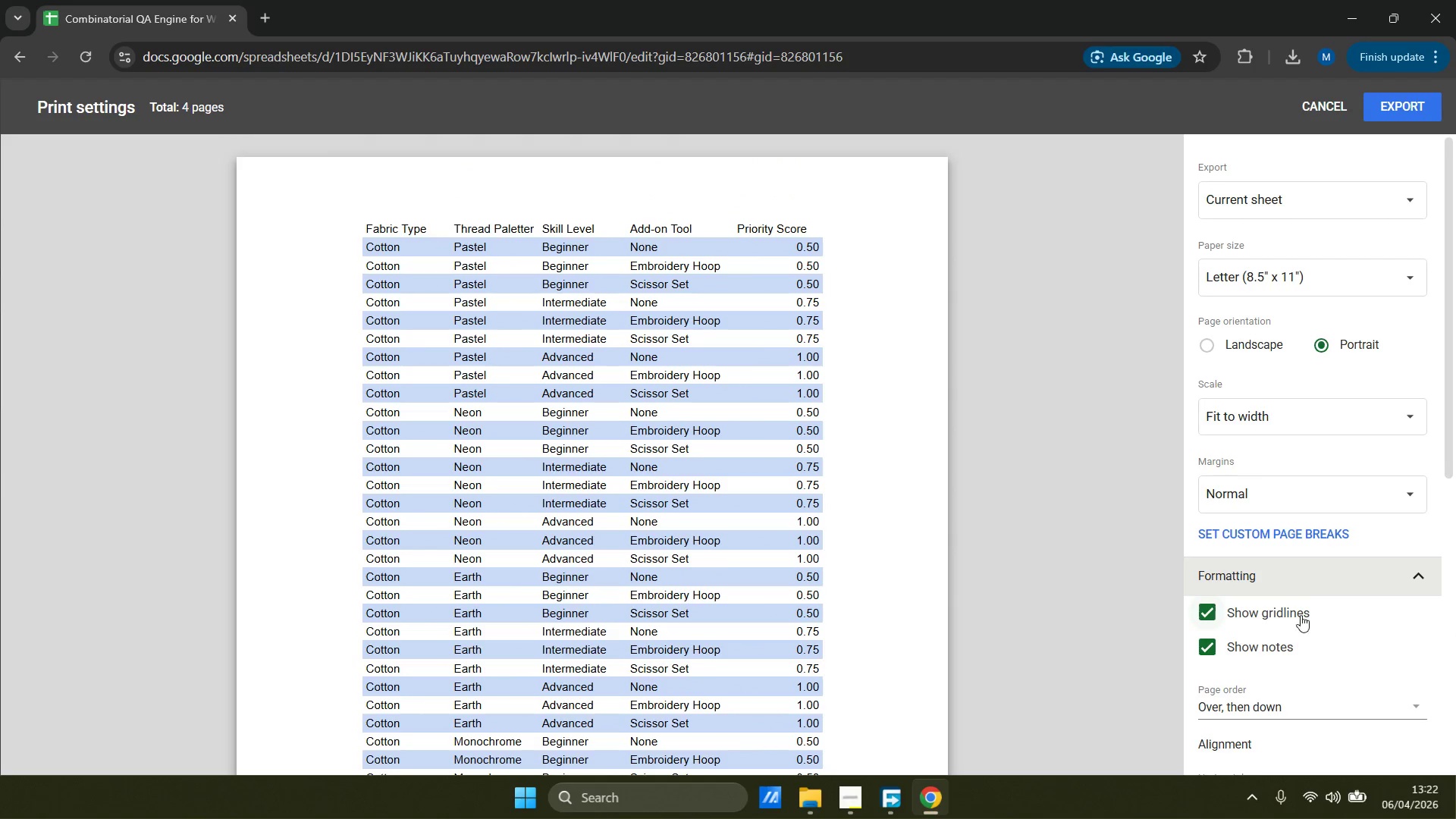 
left_click([1294, 613])
 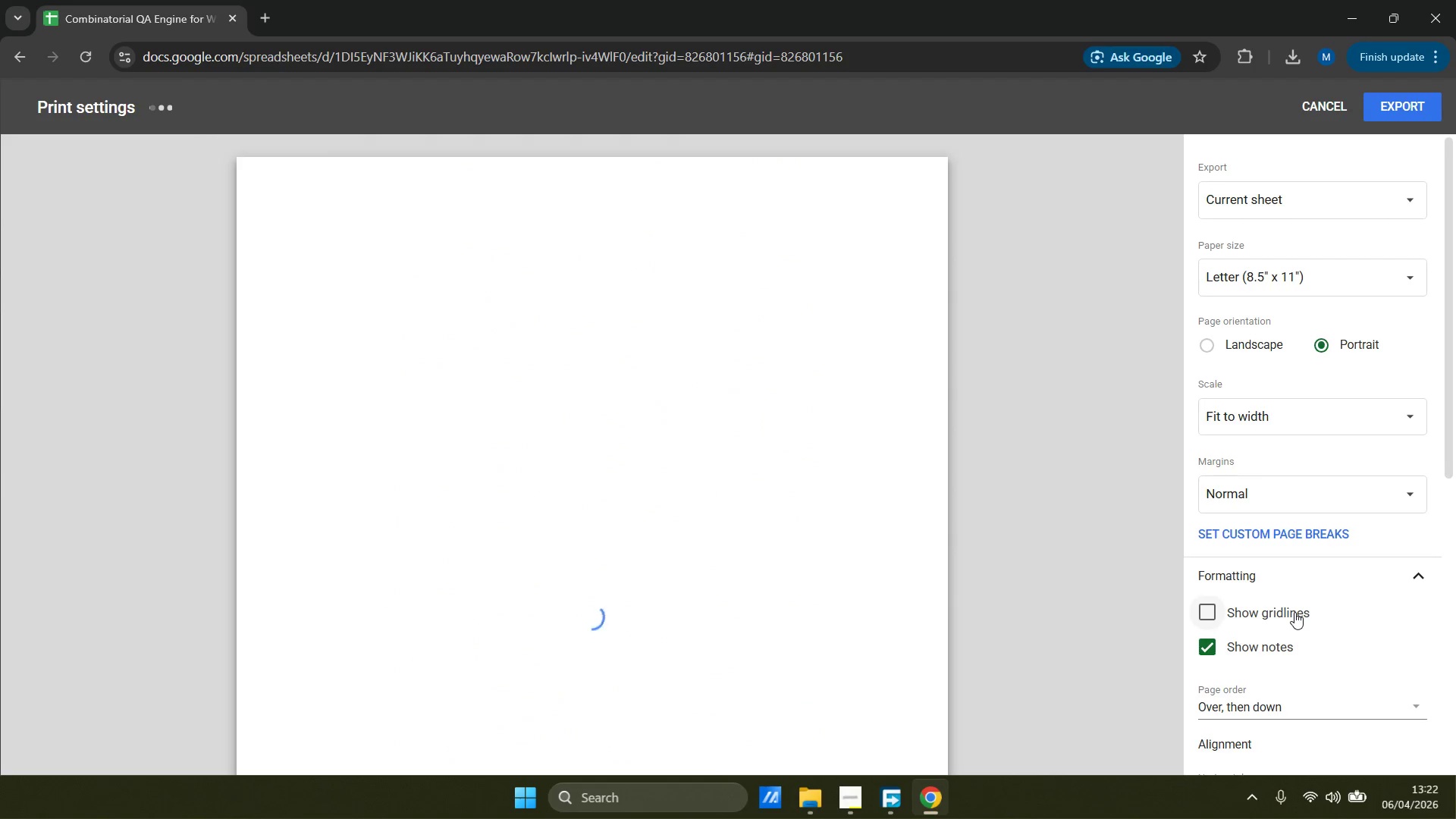 
left_click([1294, 612])
 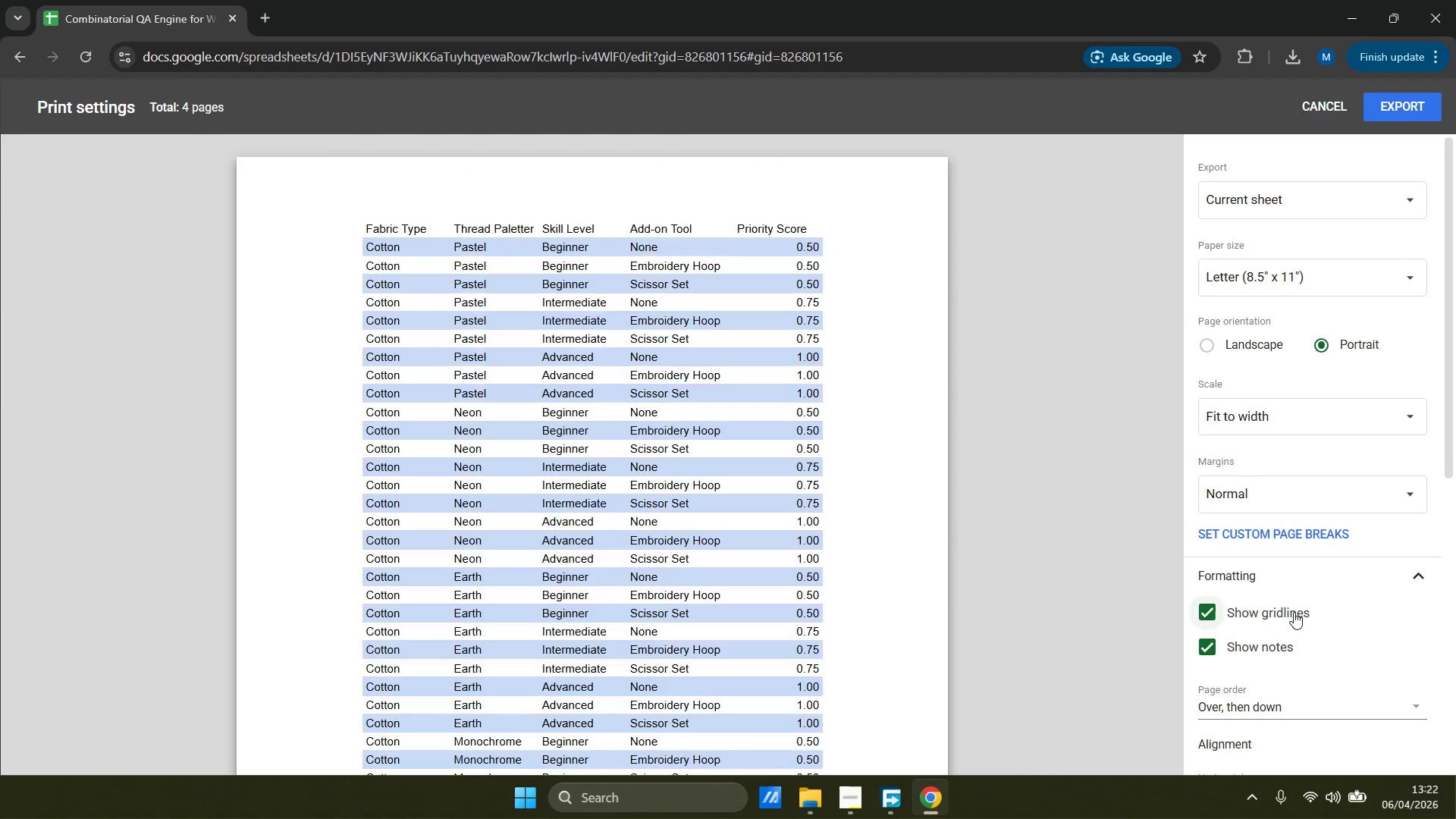 
left_click([1294, 612])
 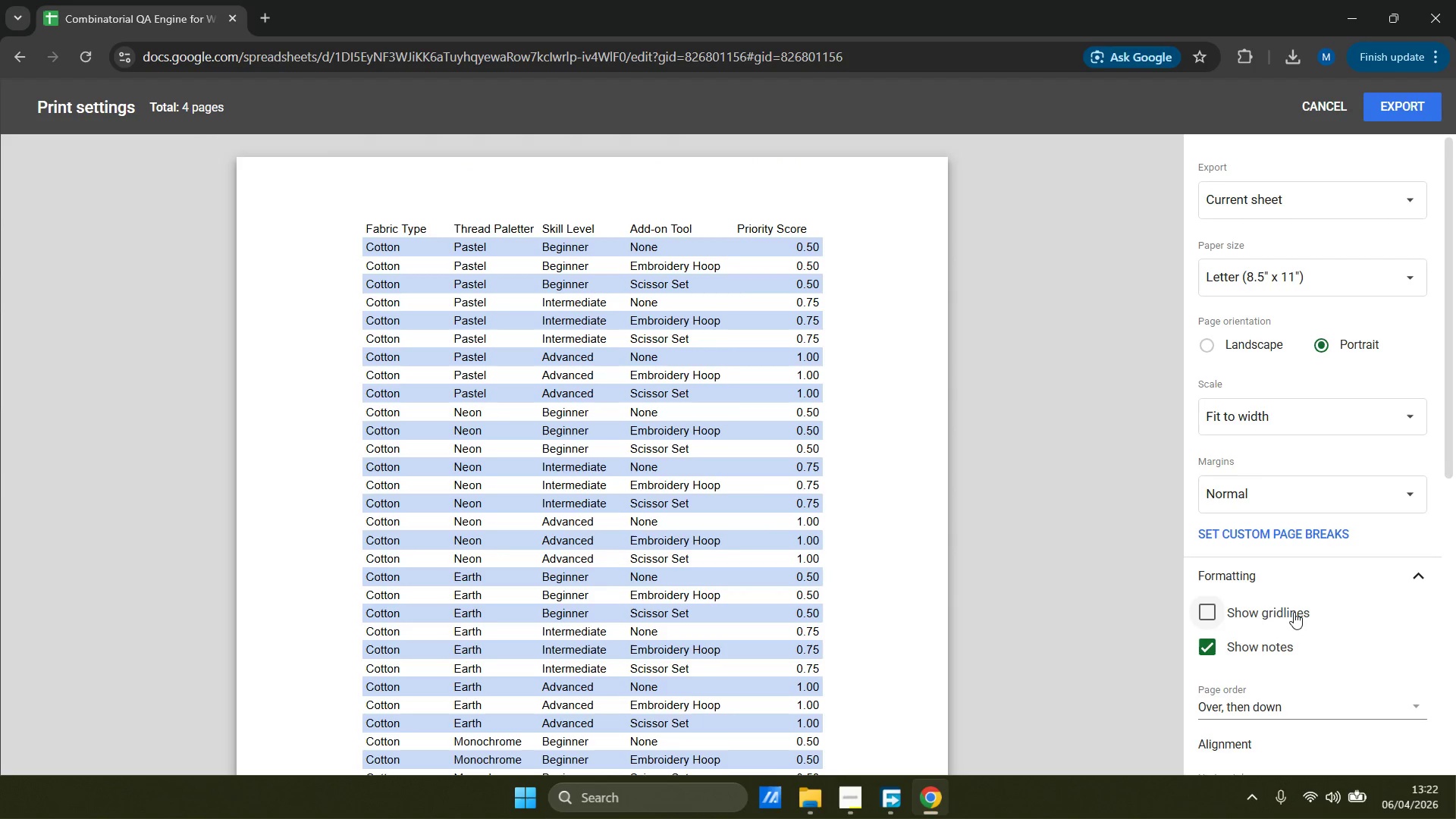 
left_click([1294, 612])
 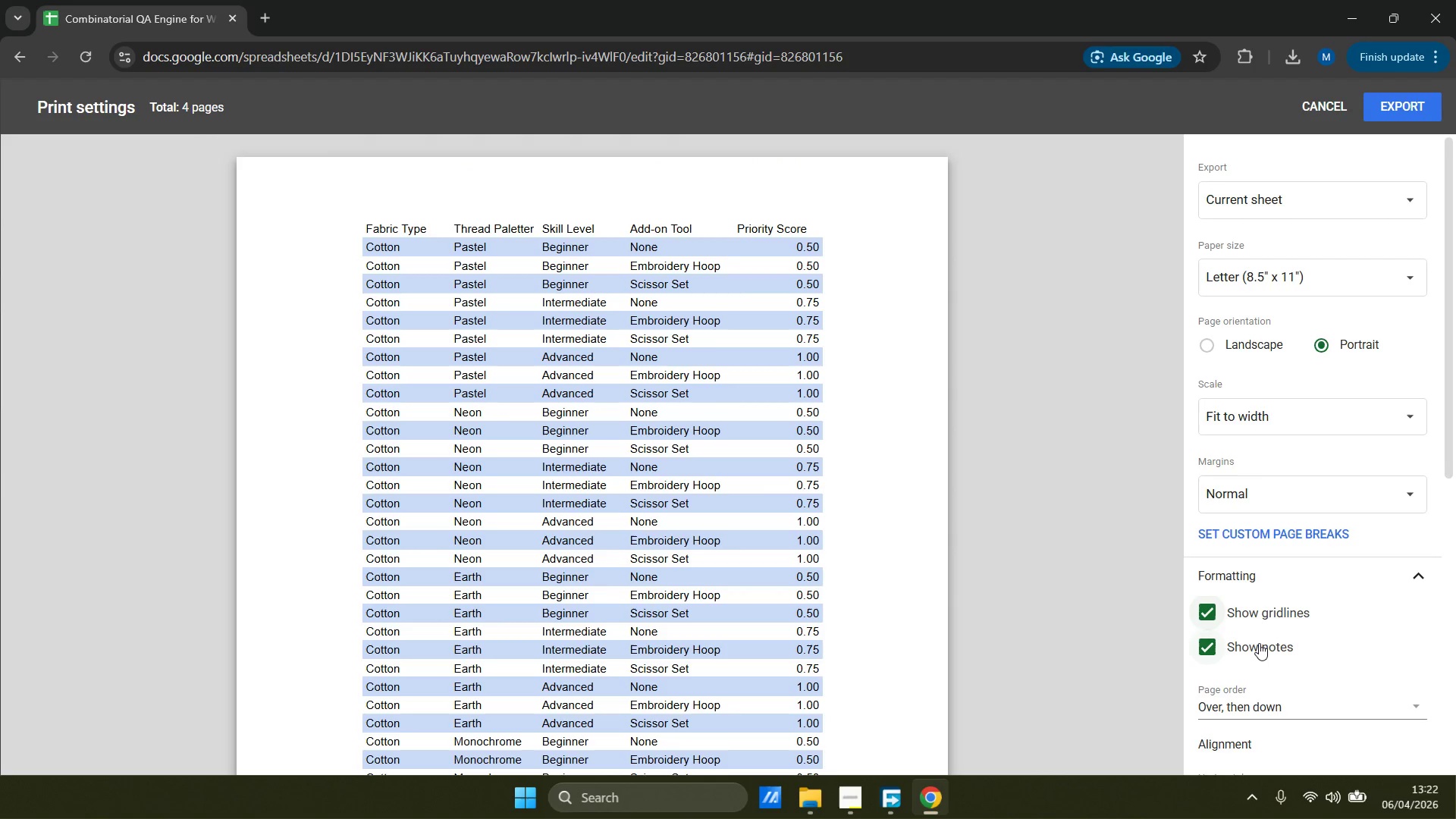 
left_click([1259, 643])
 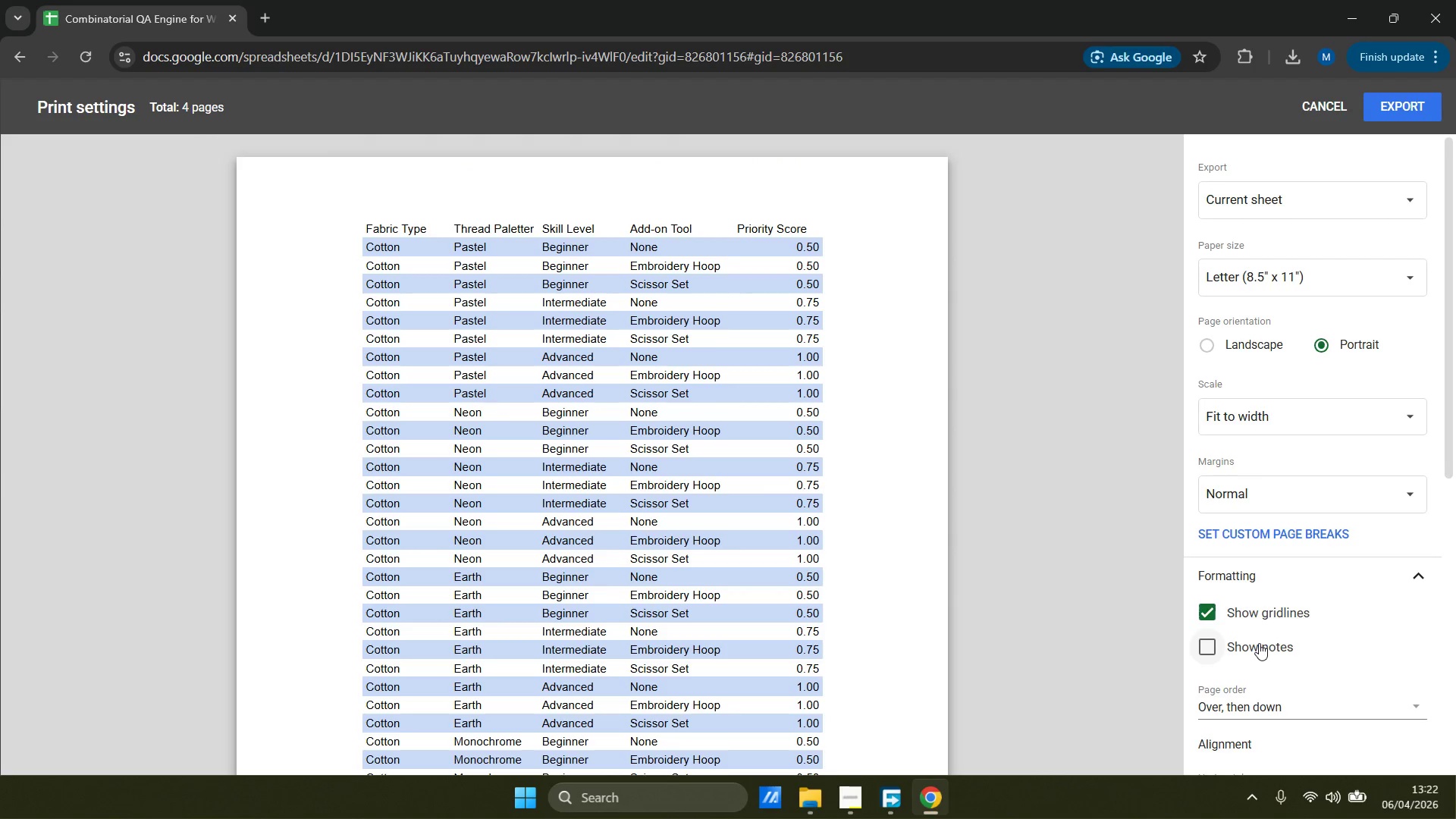 
left_click([1259, 643])
 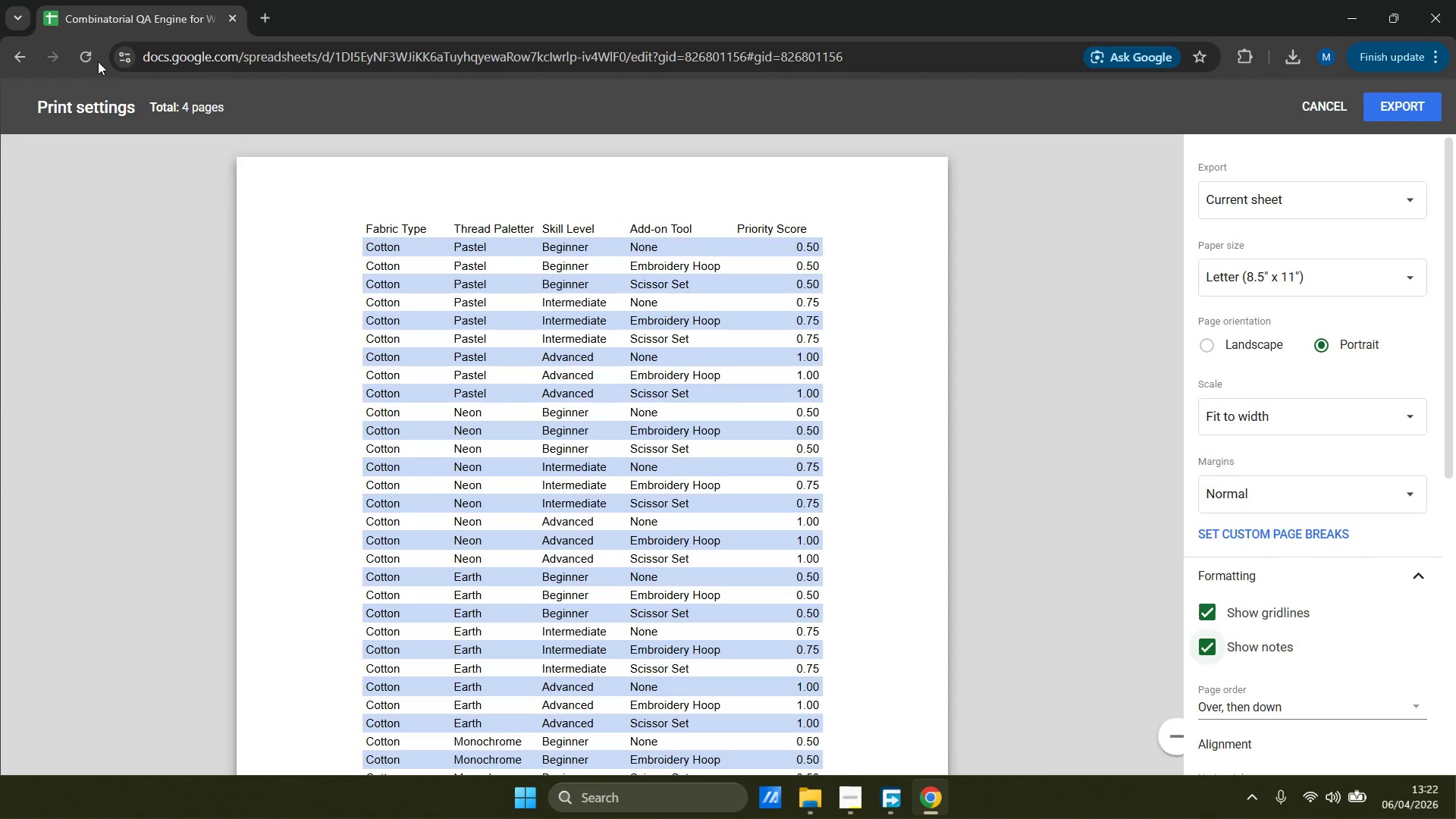 
left_click([1326, 104])
 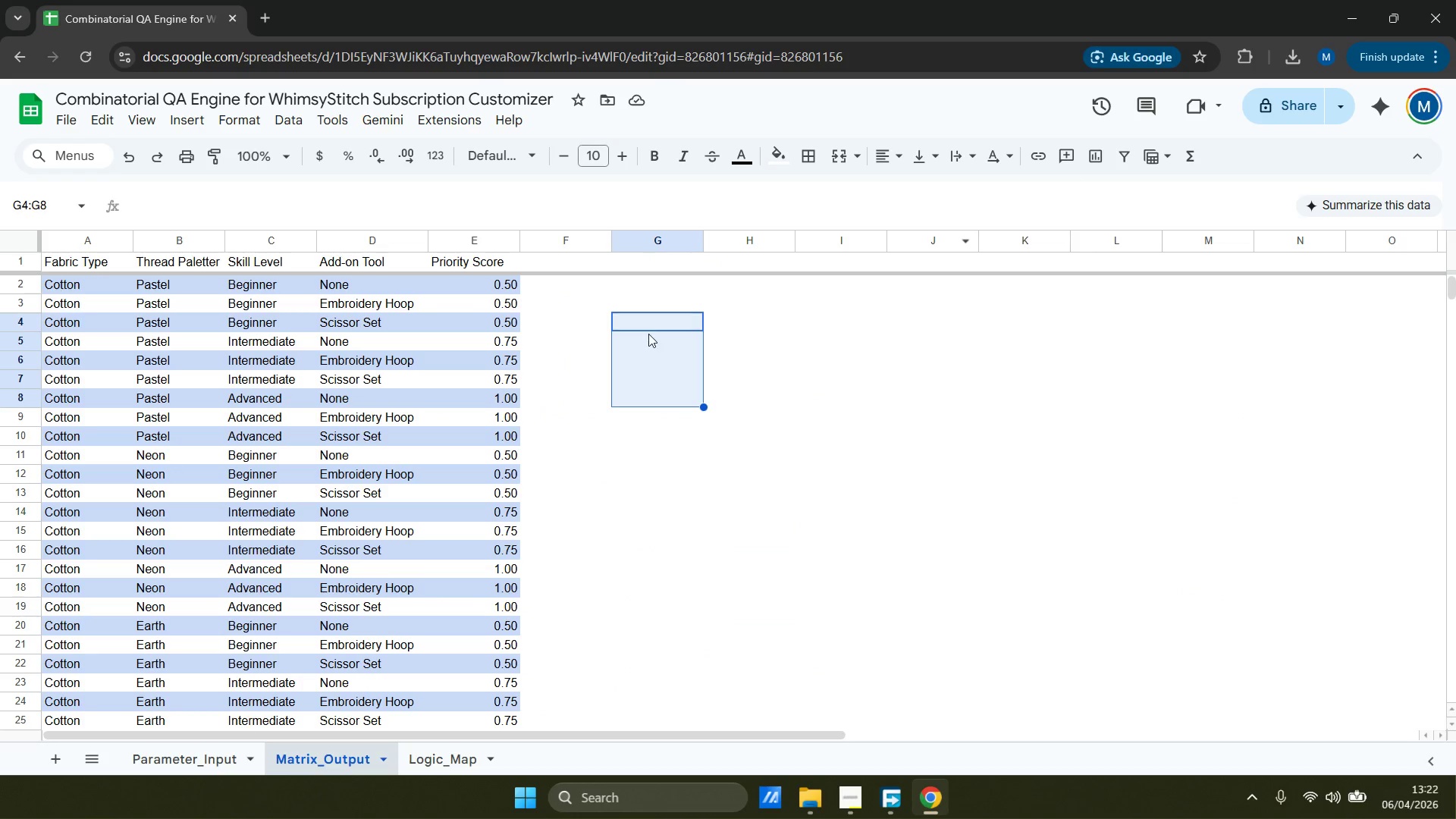 
key(Control+ControlLeft)
 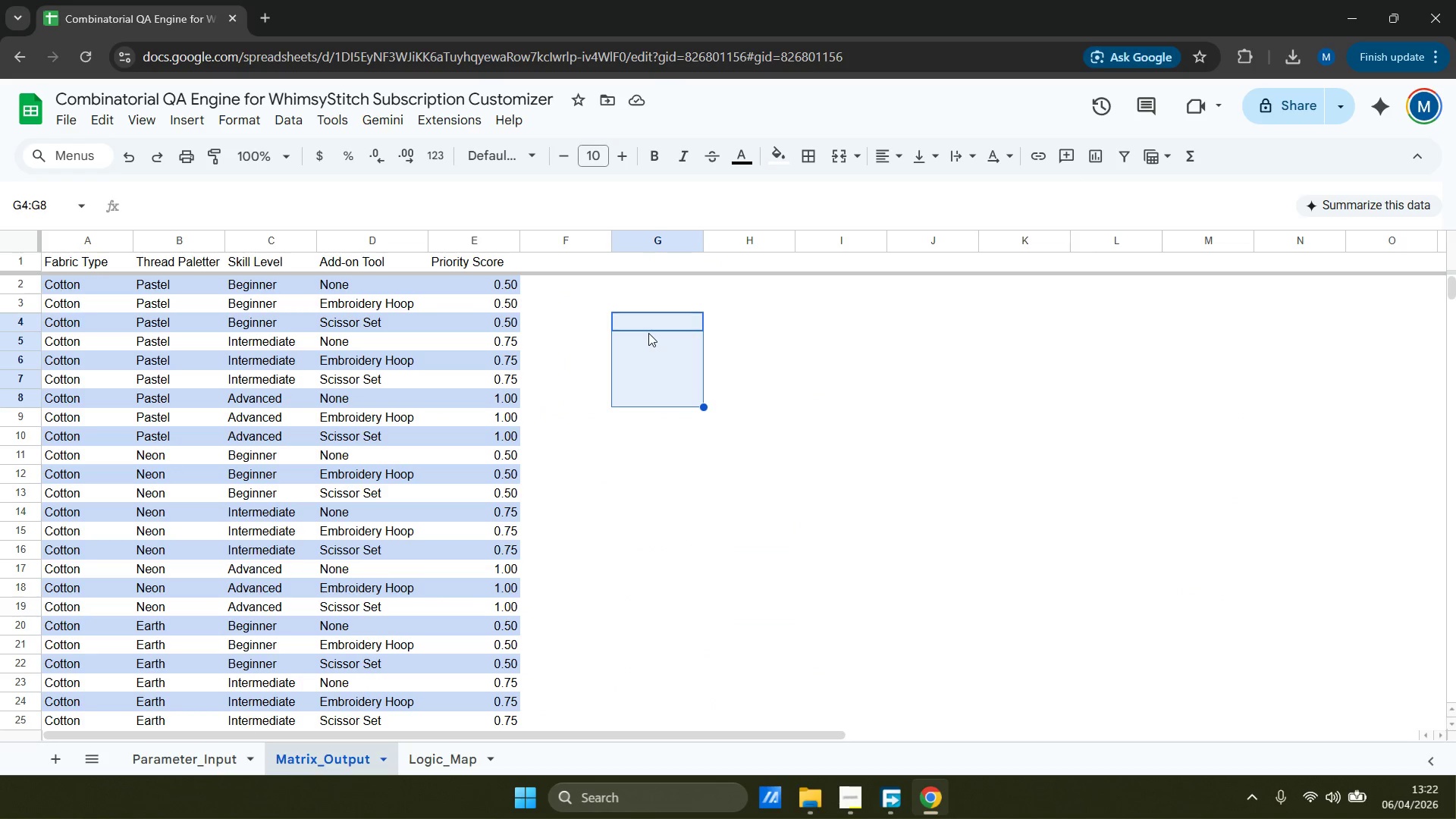 
key(Control+V)
 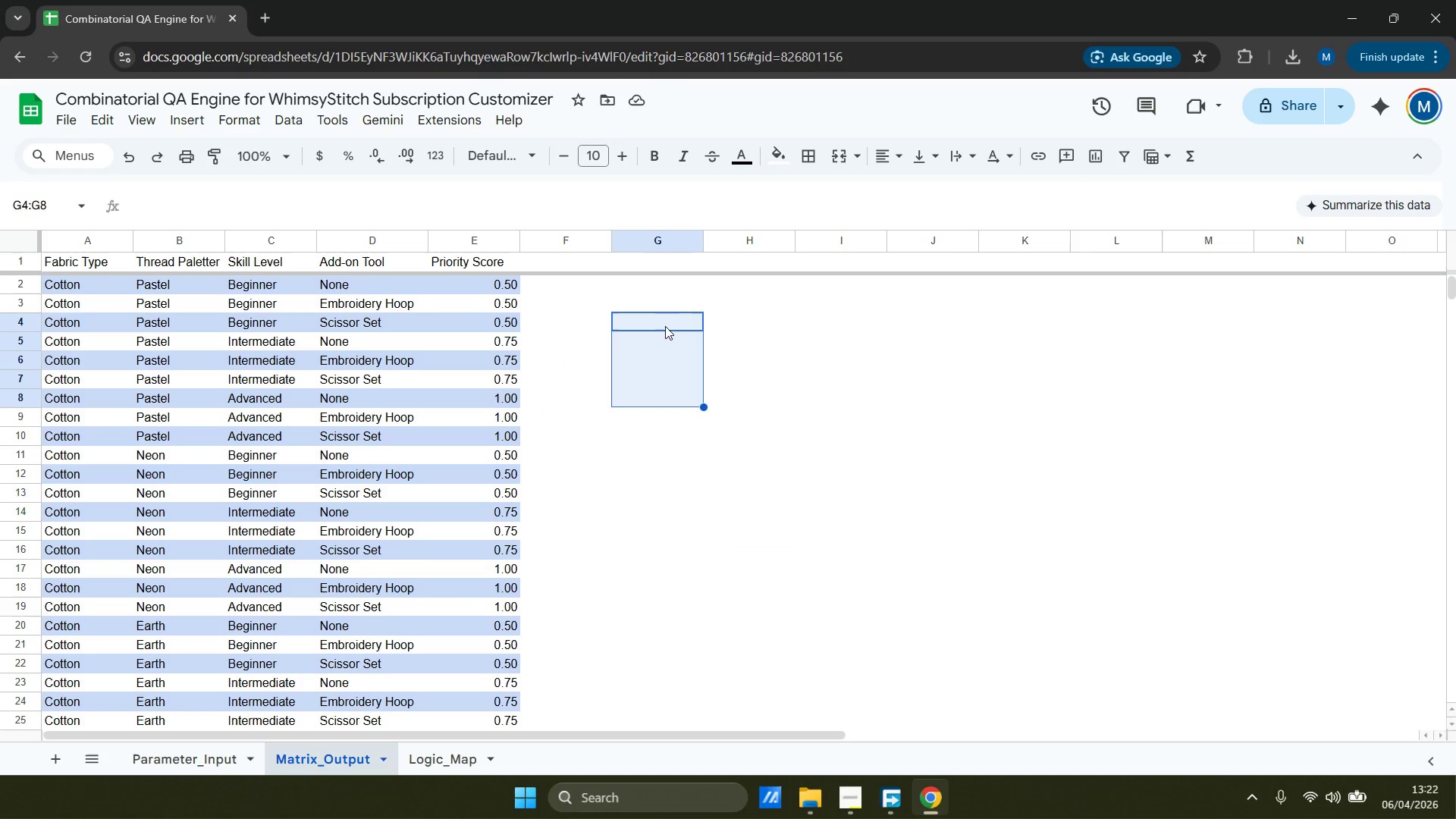 
left_click([665, 324])
 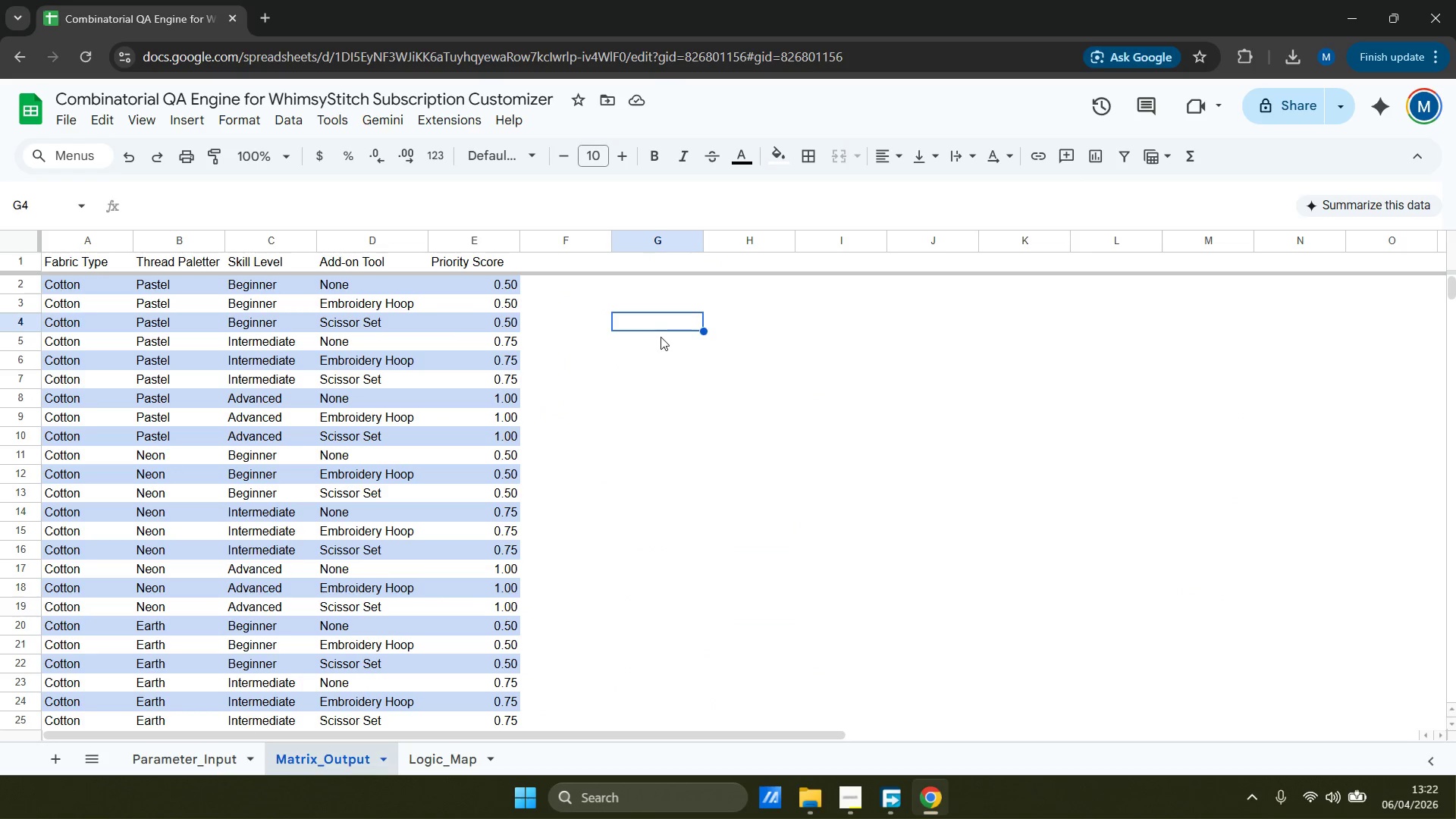 
key(Control+ControlLeft)
 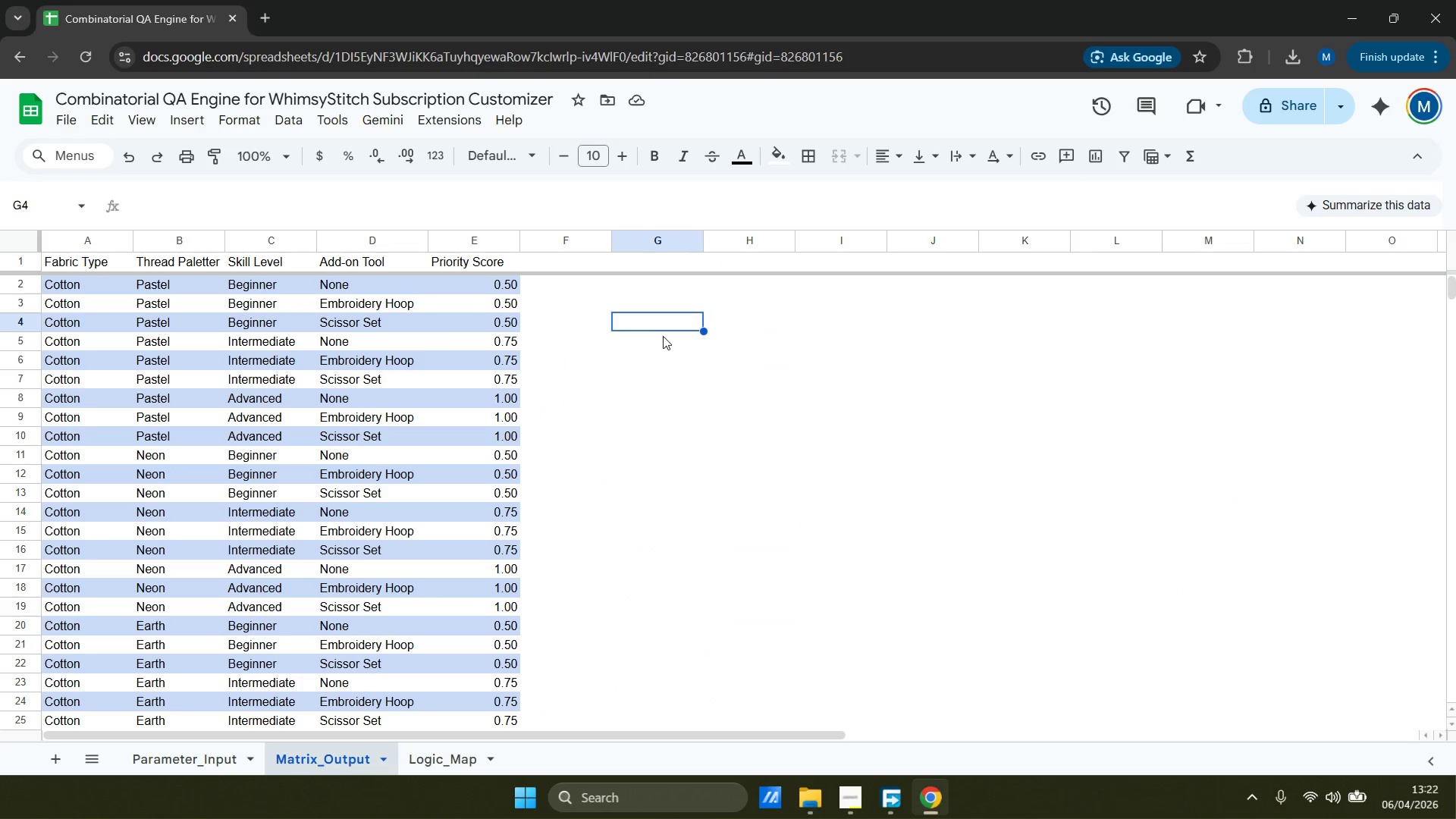 
key(Control+V)
 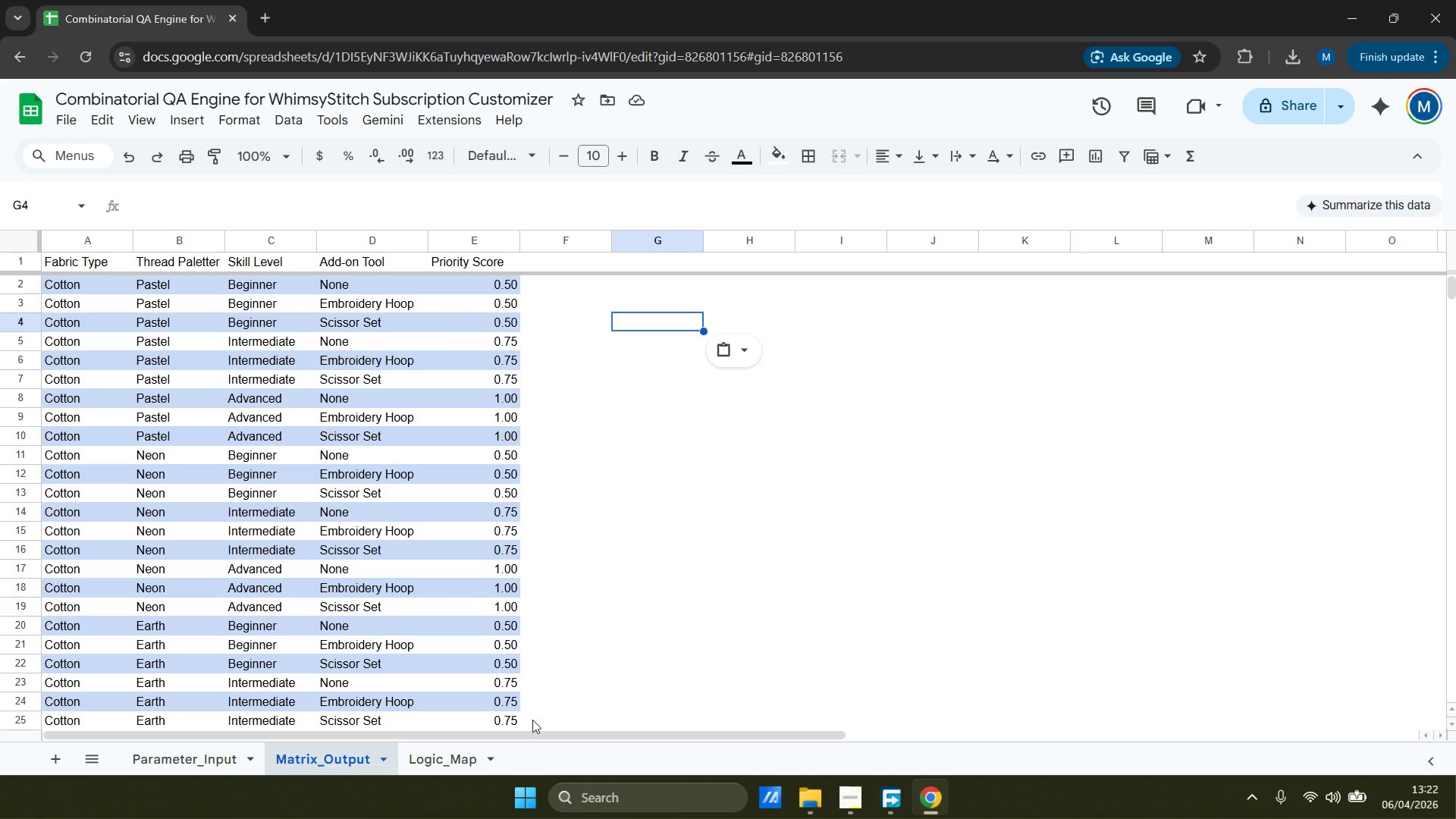 
left_click([444, 759])
 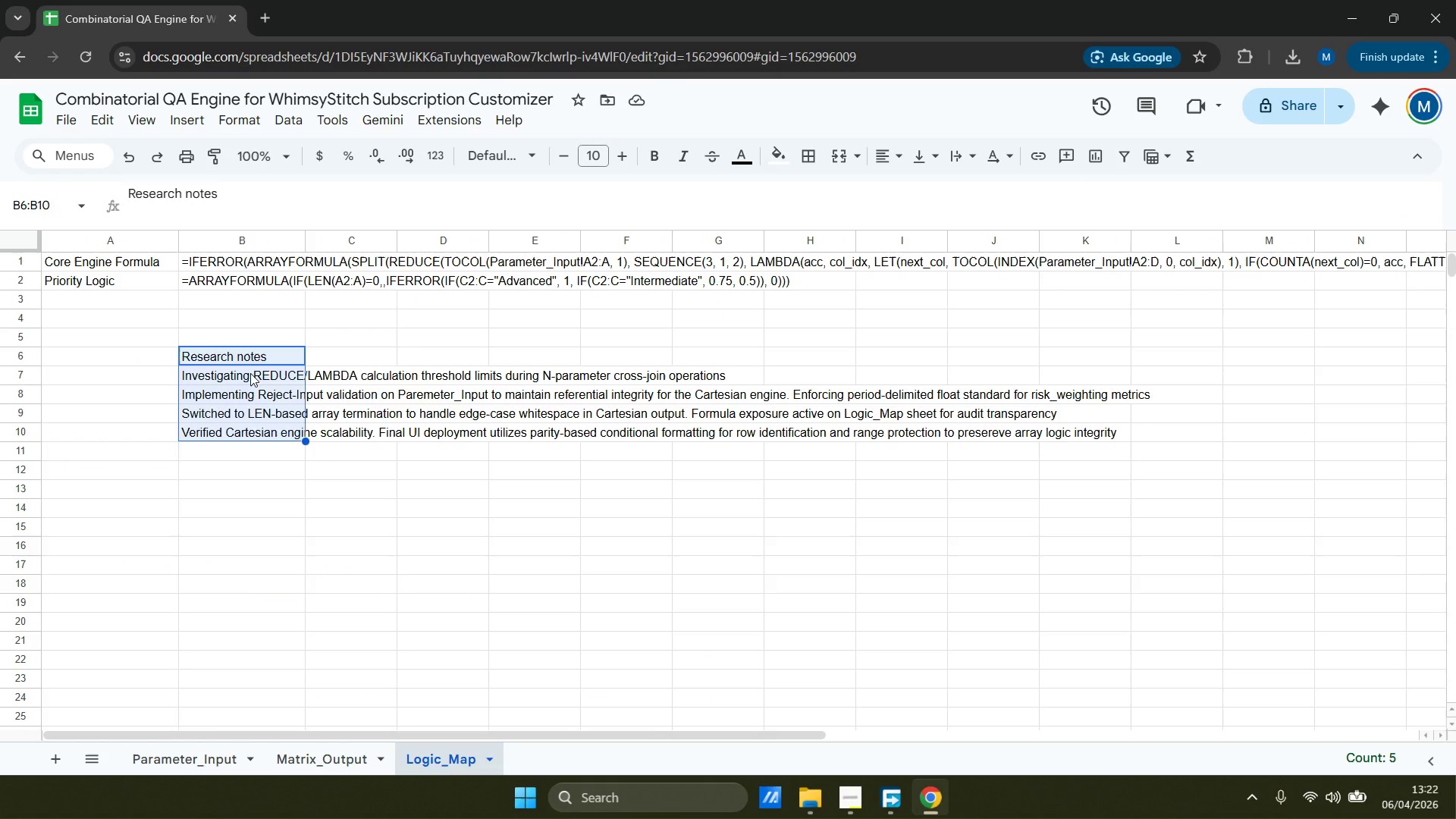 
key(Control+X)
 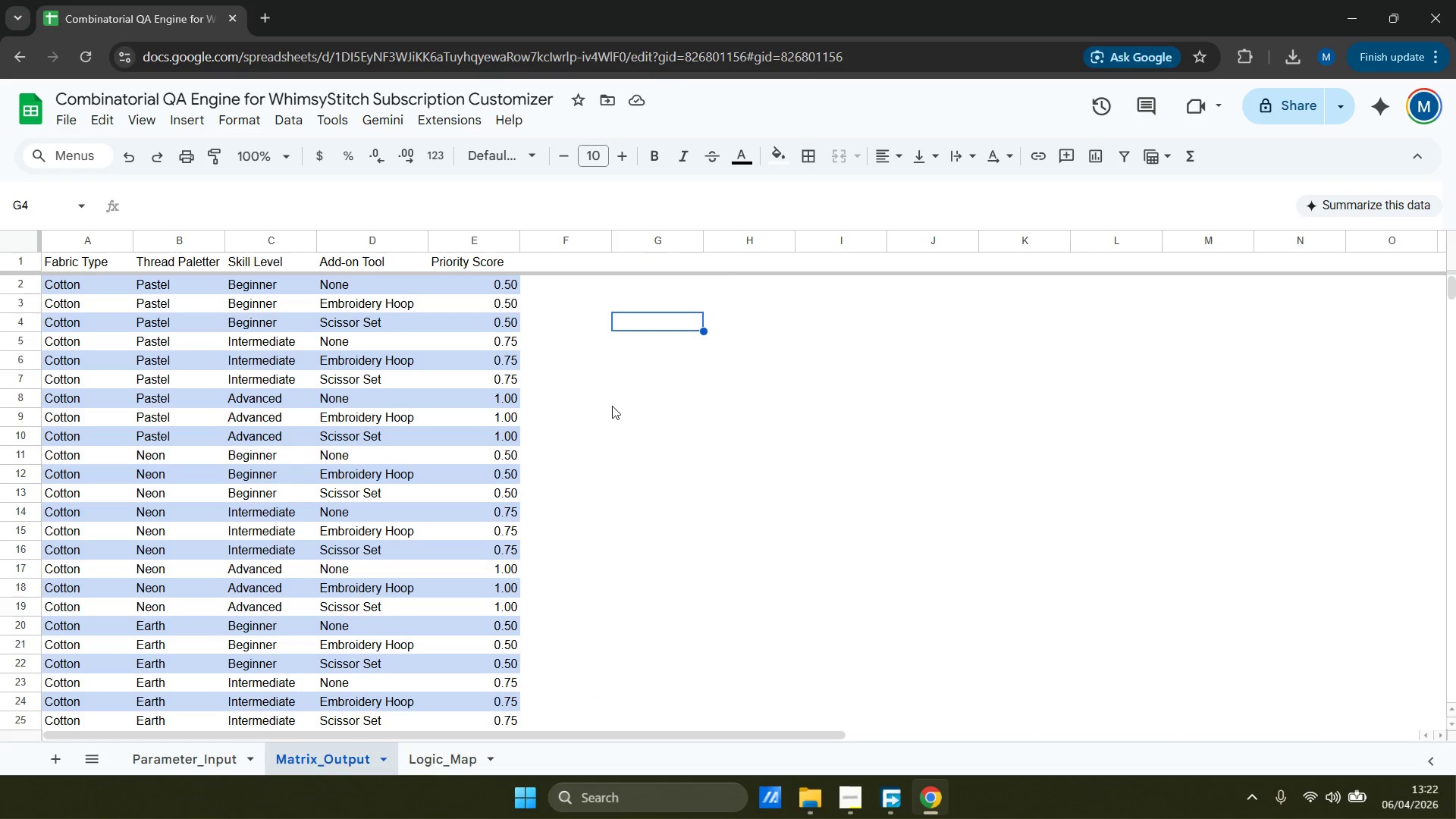 
left_click([645, 322])
 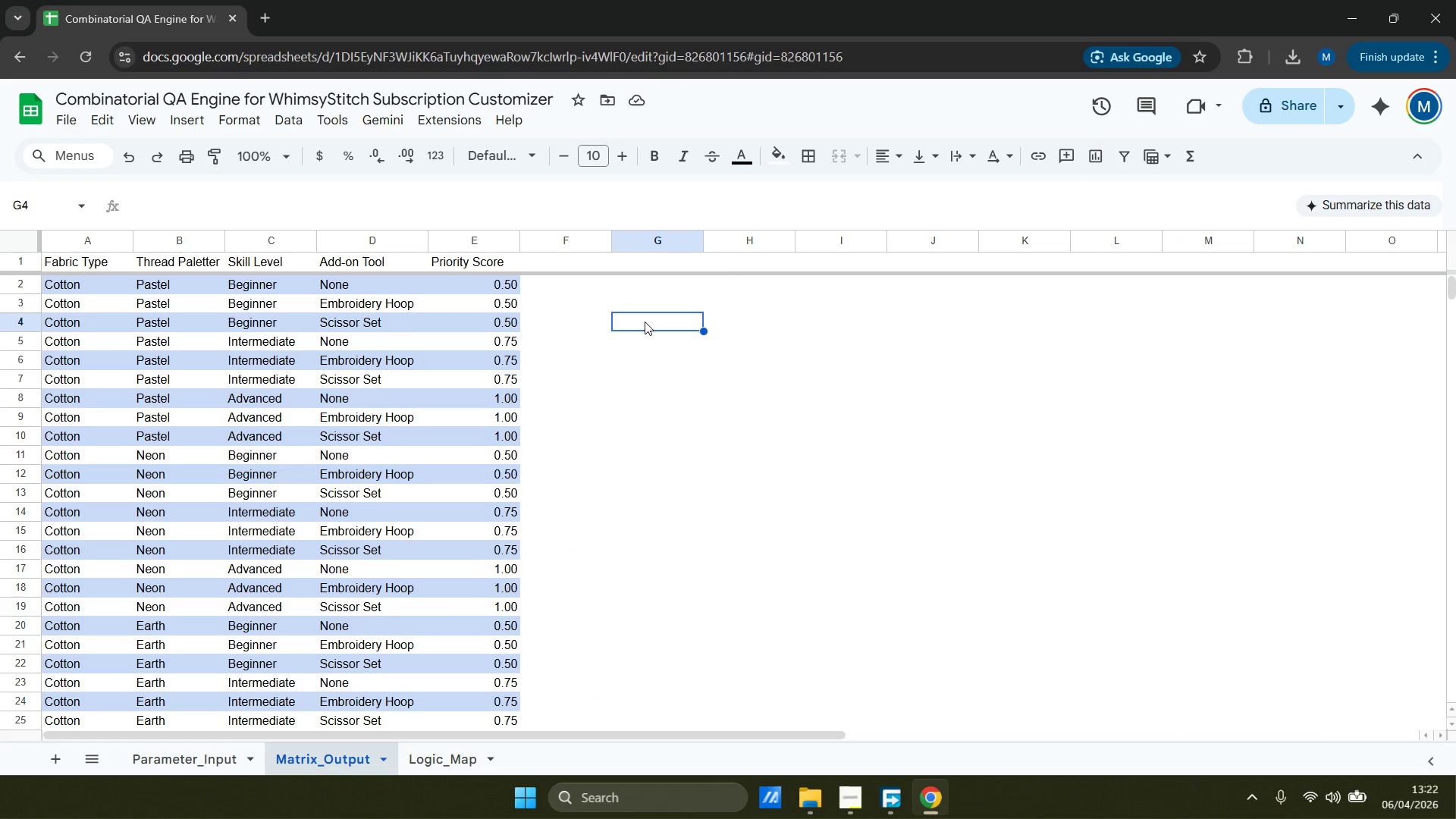 
key(Control+ControlLeft)
 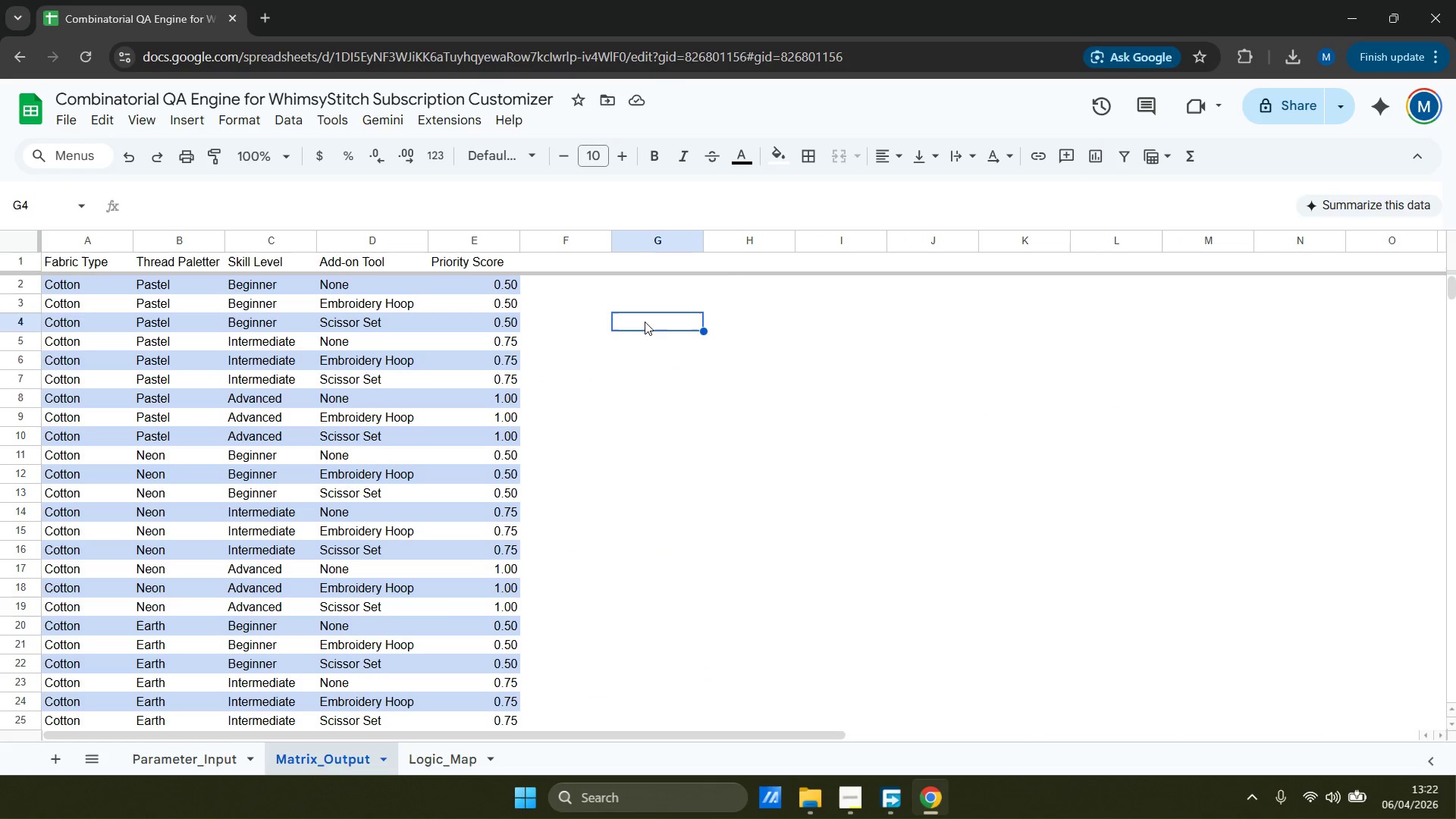 
key(Control+V)
 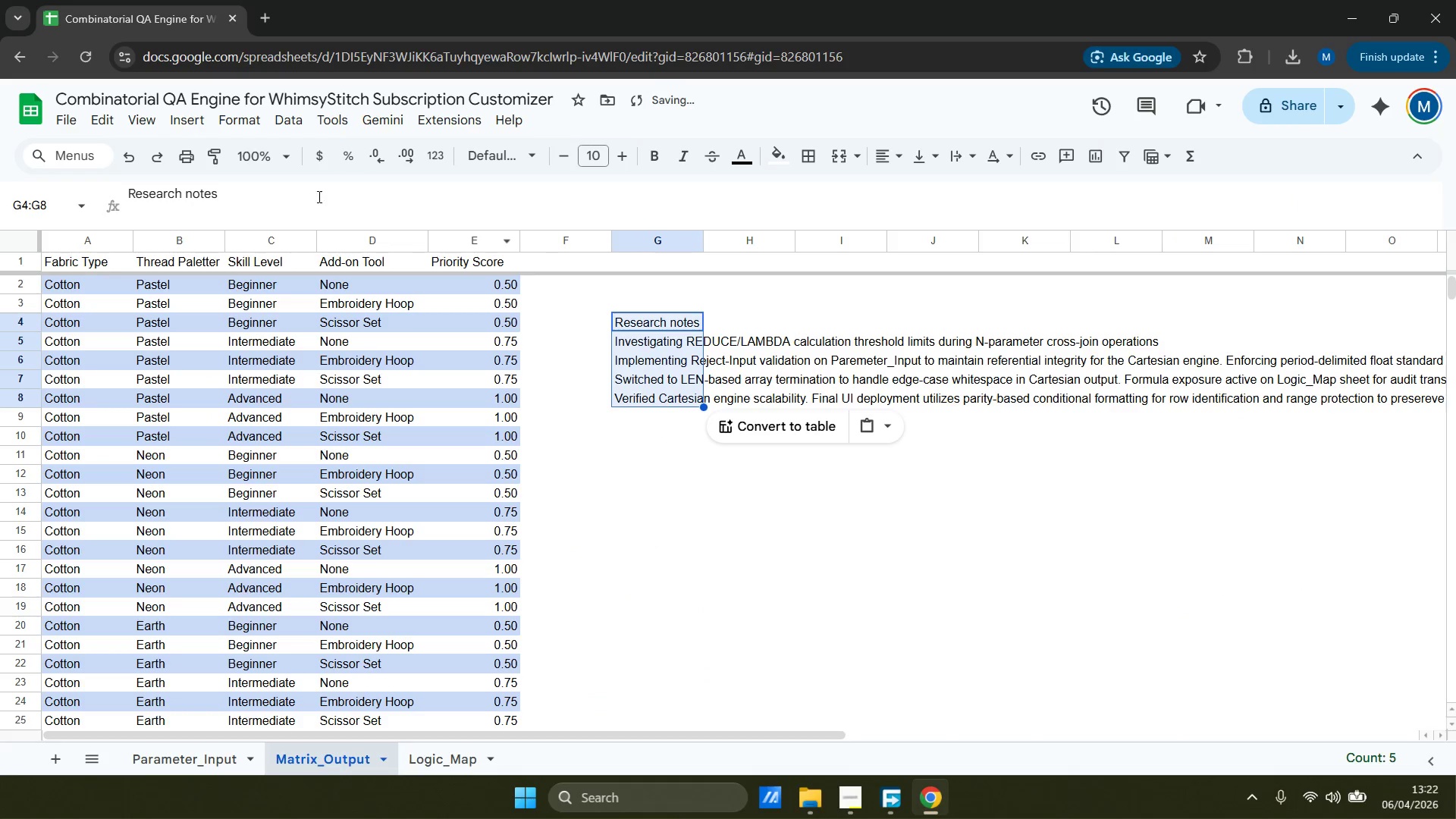 
left_click([82, 124])
 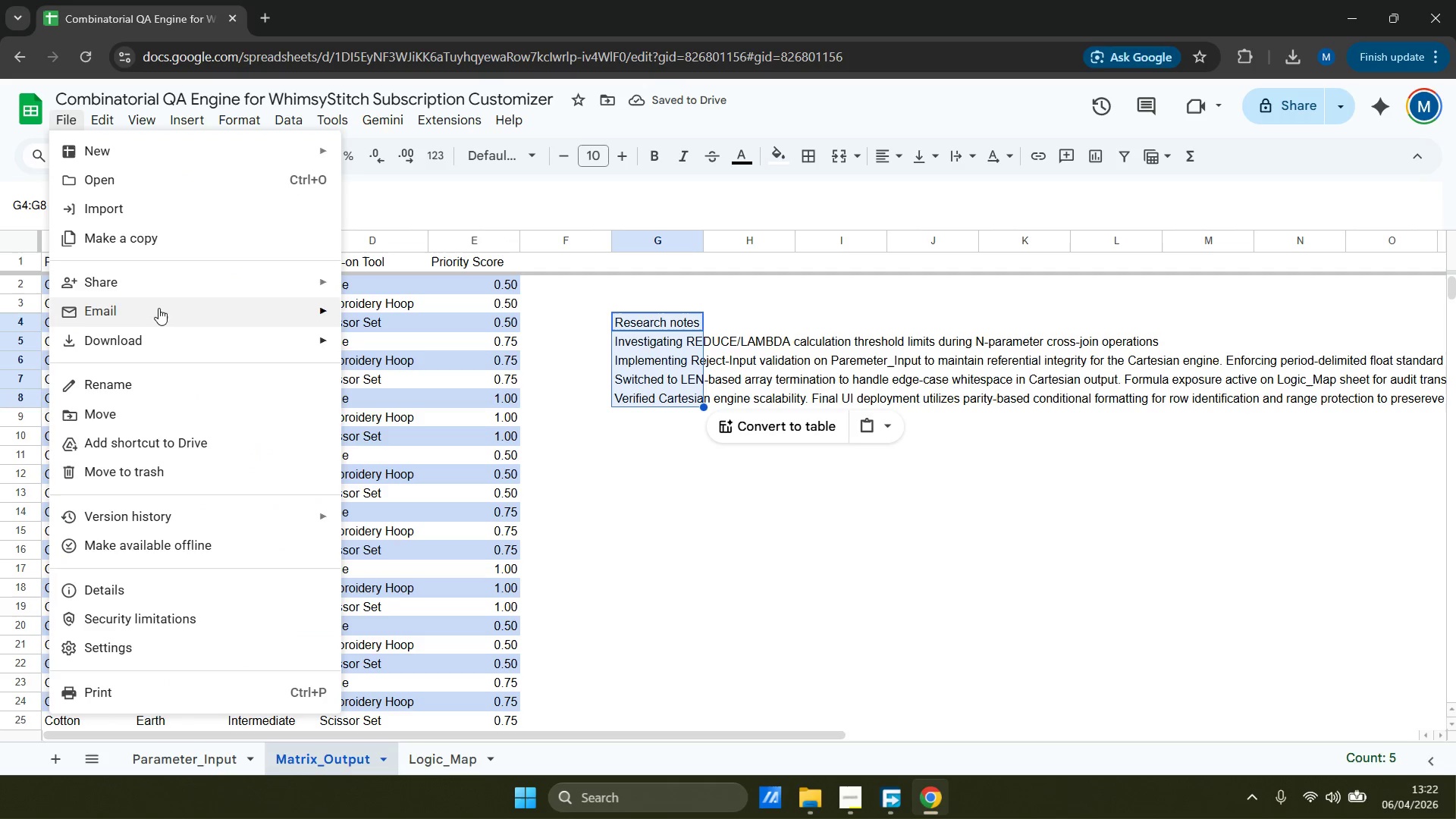 
left_click([174, 336])
 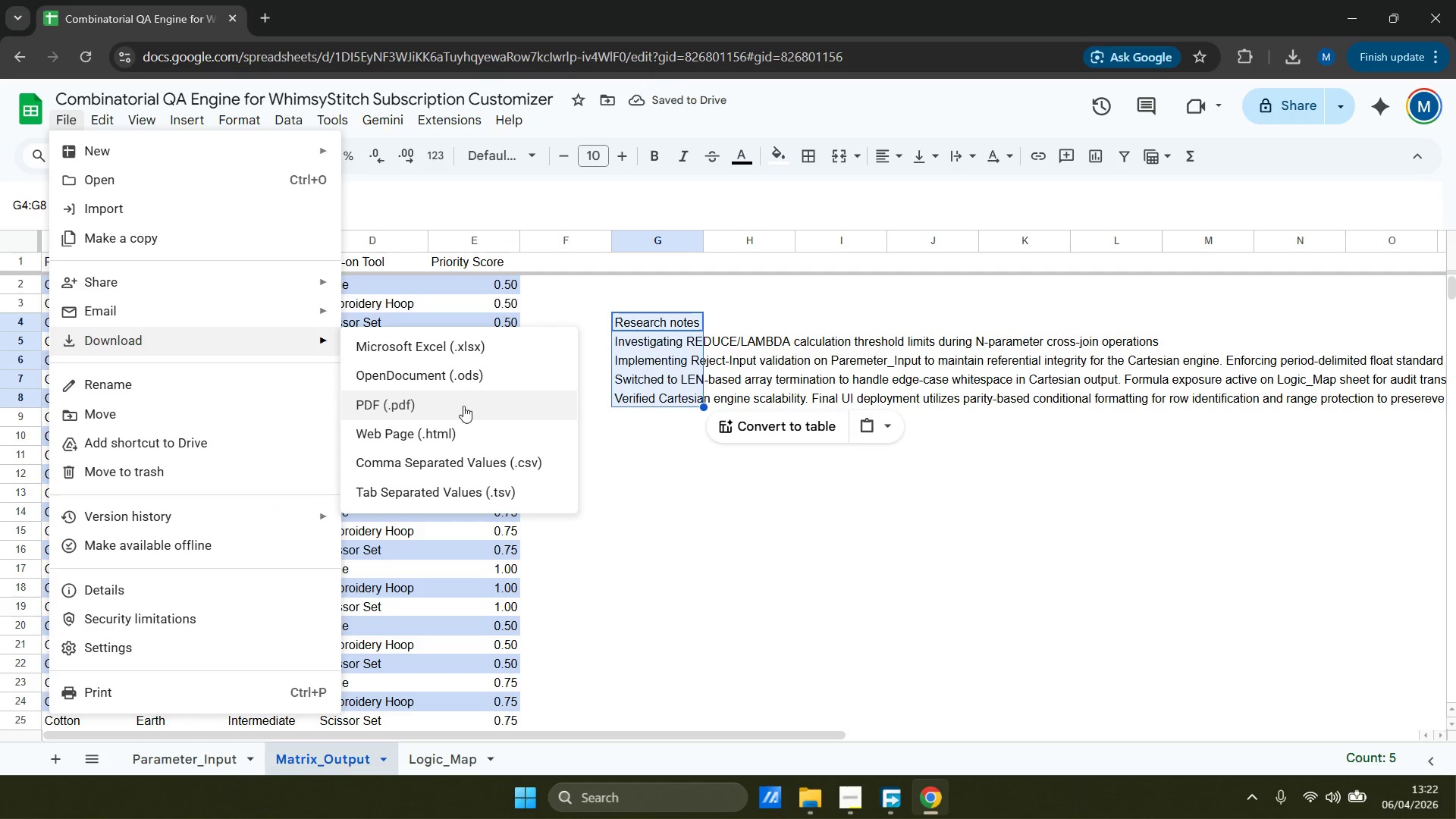 
left_click([463, 406])
 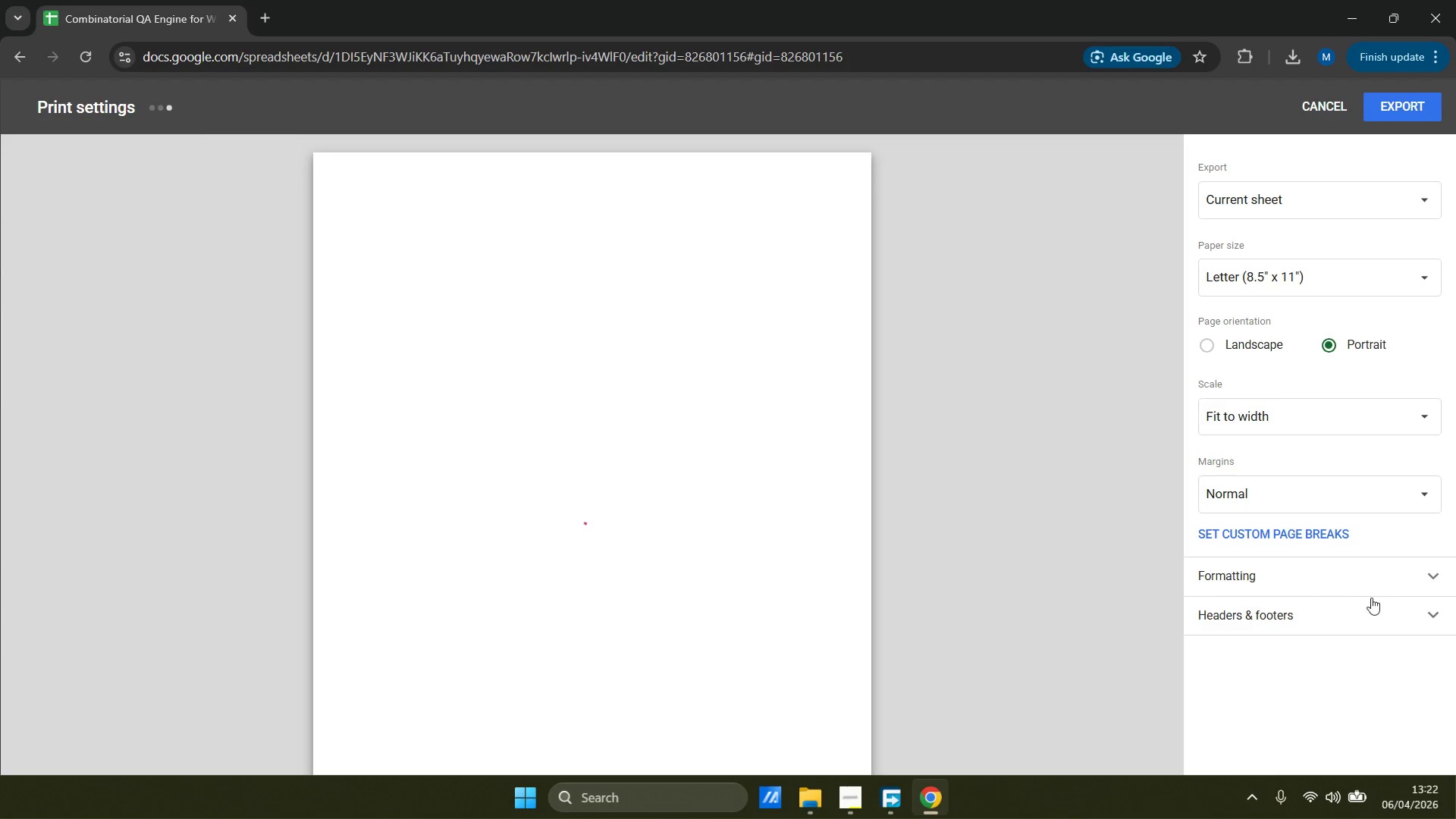 
left_click([1367, 586])
 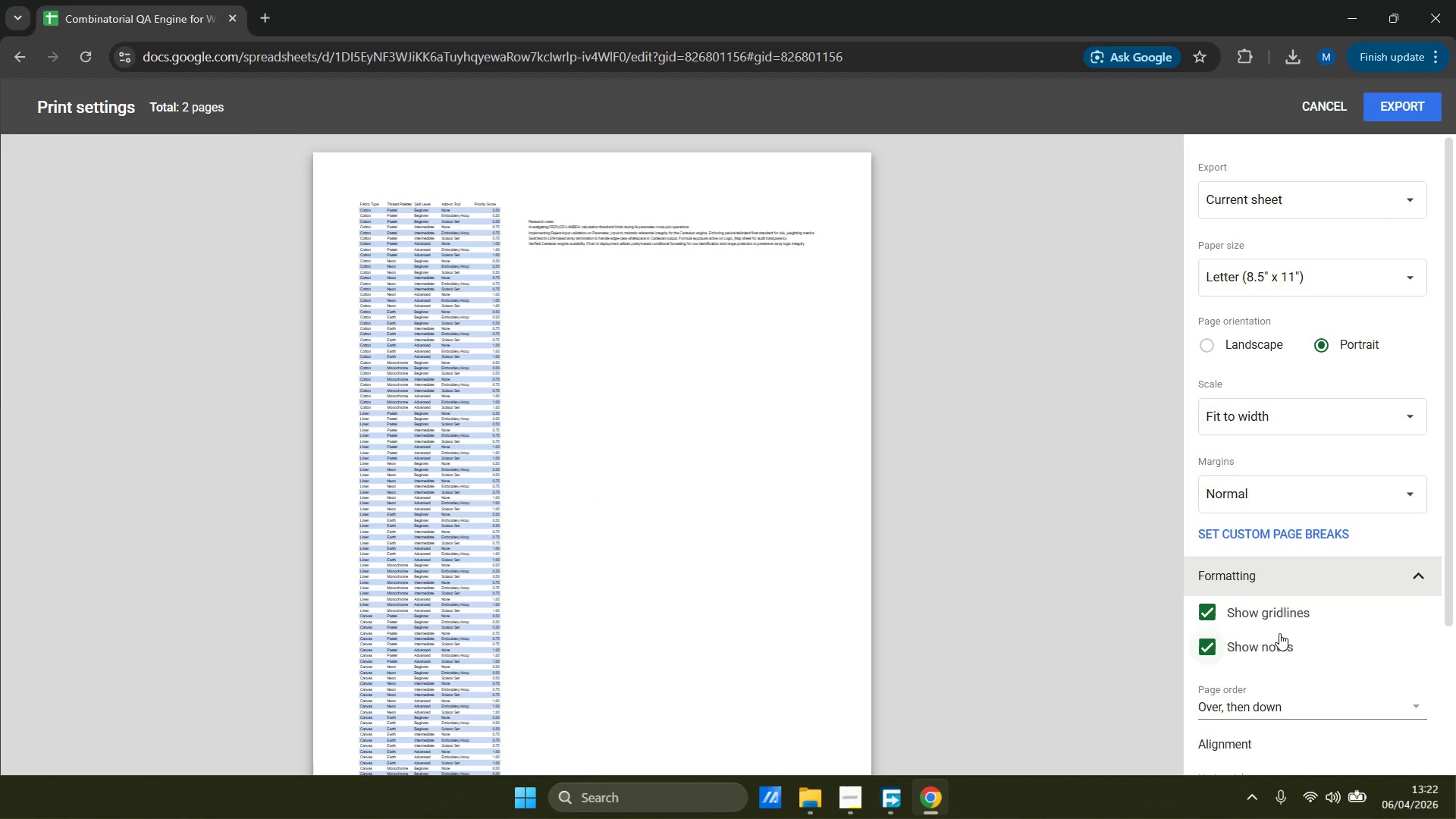 
left_click([1248, 647])
 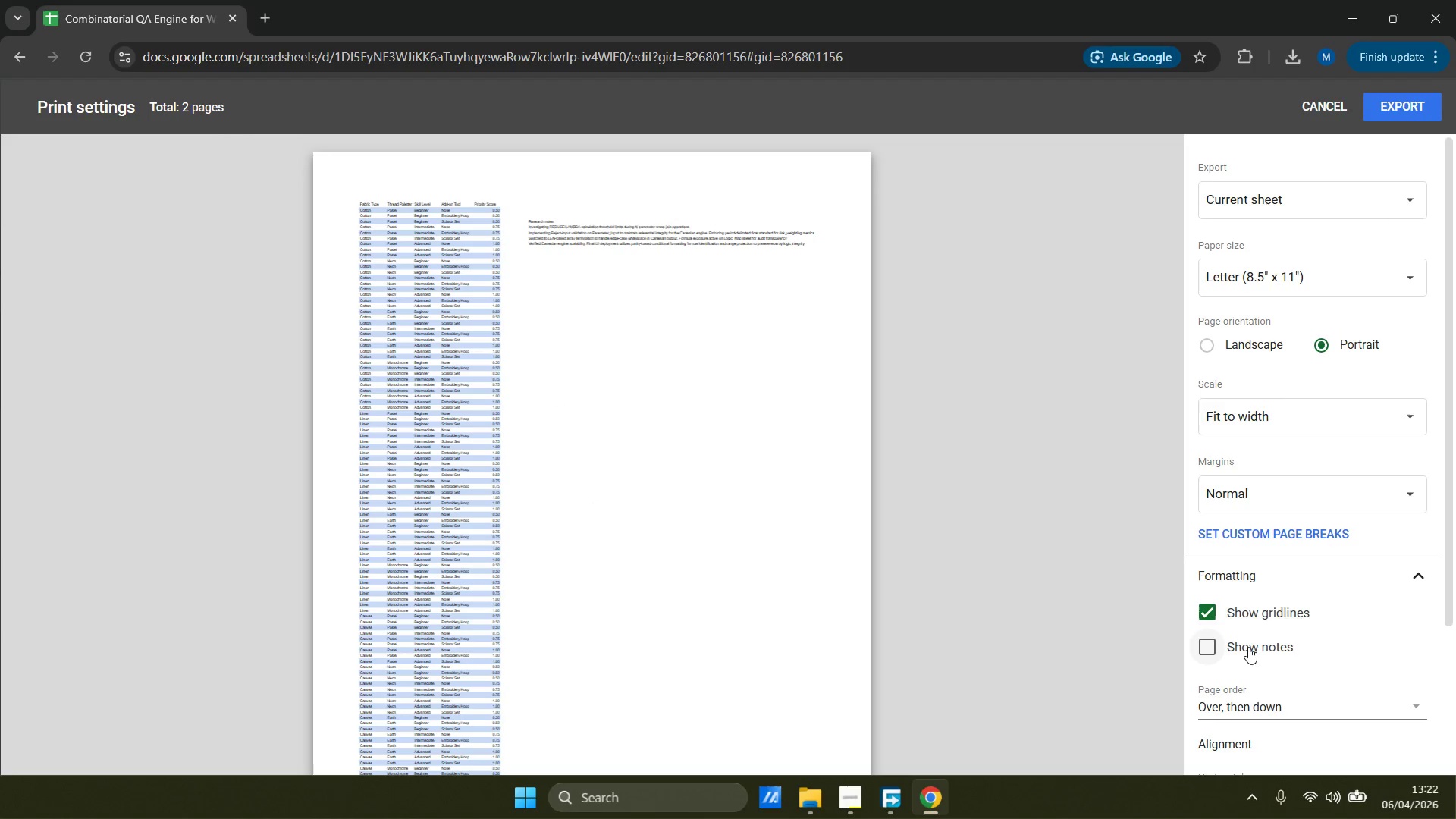 
left_click([1248, 647])
 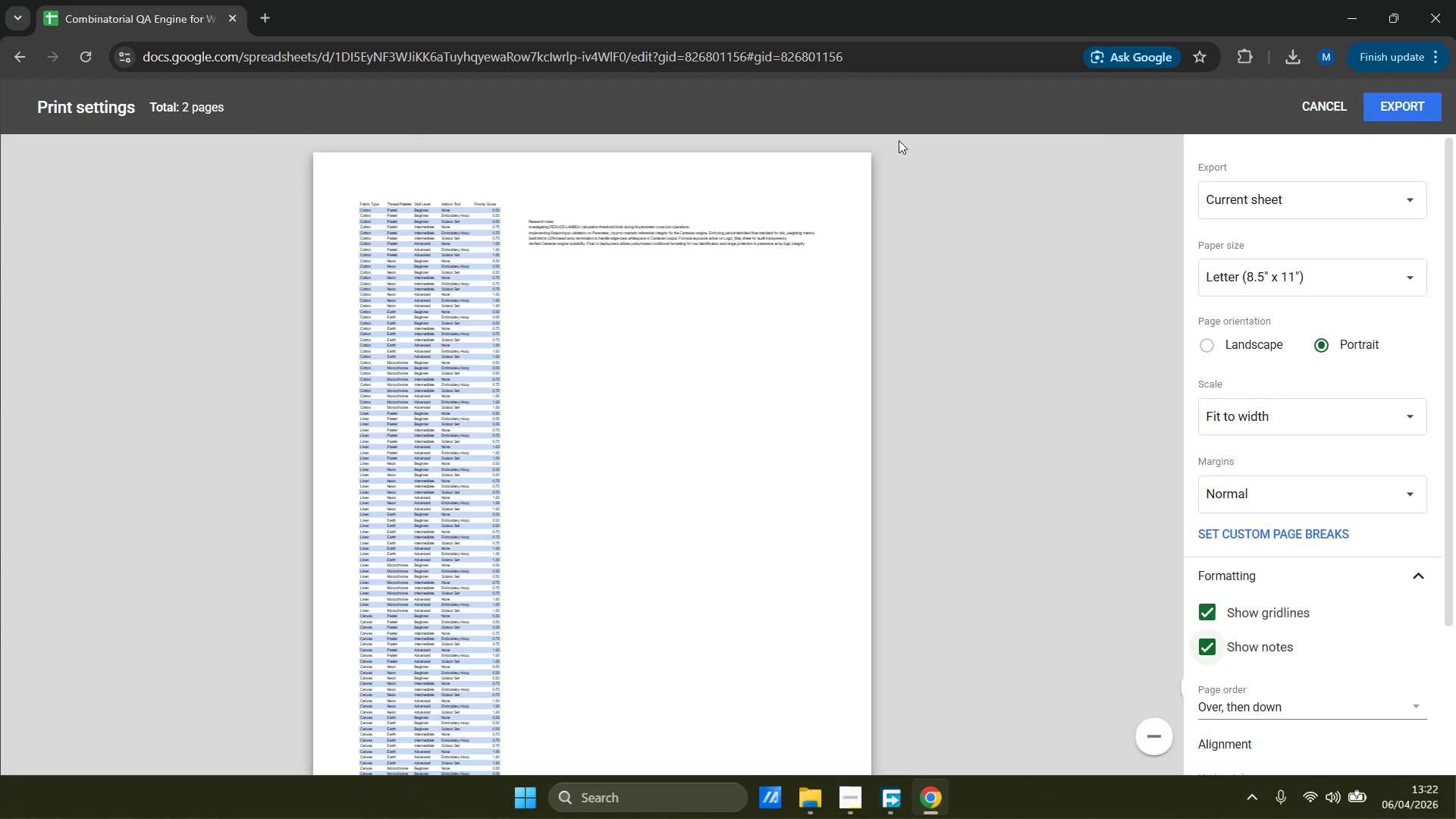 
left_click([1346, 111])
 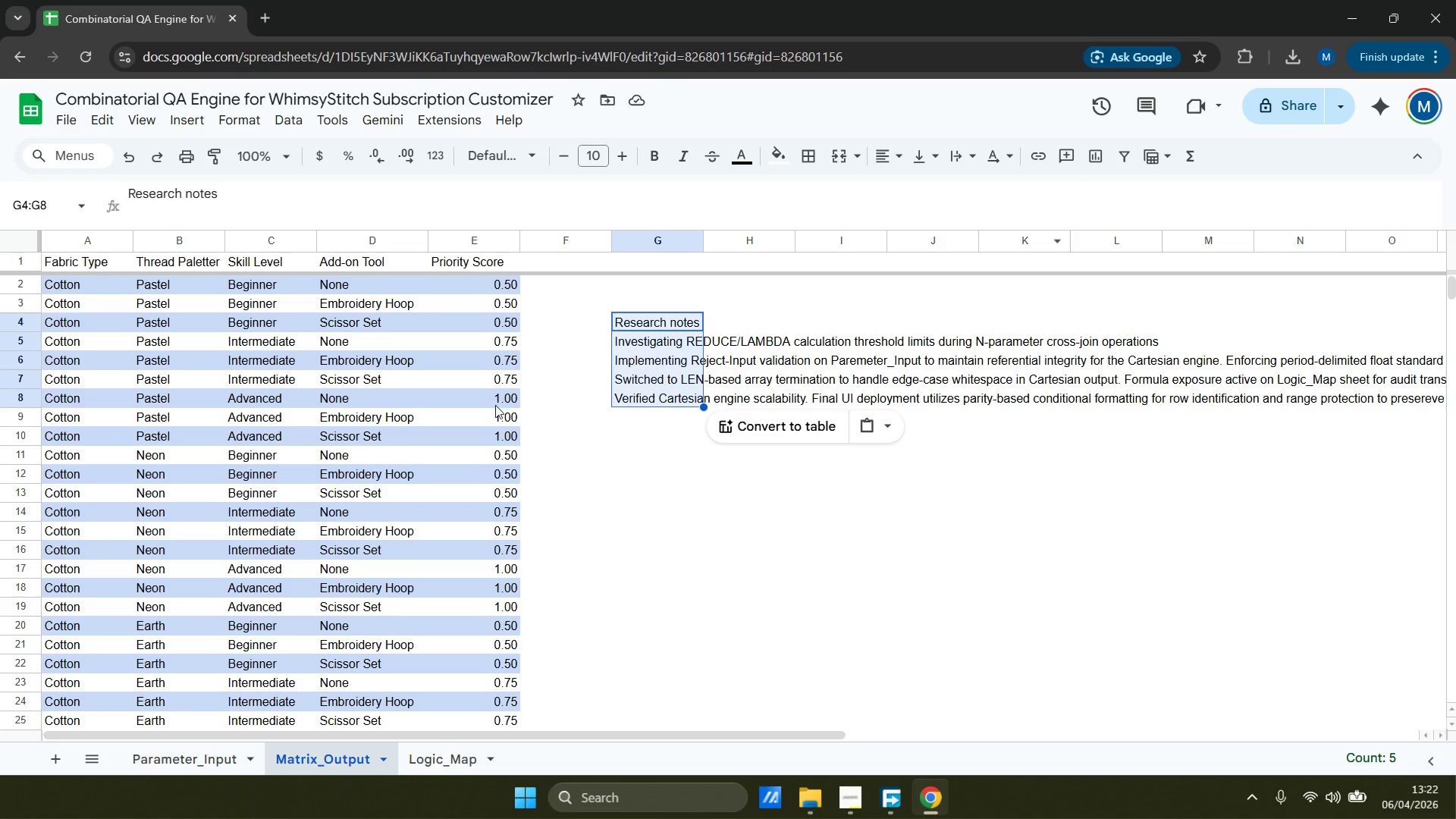 
key(Control+X)
 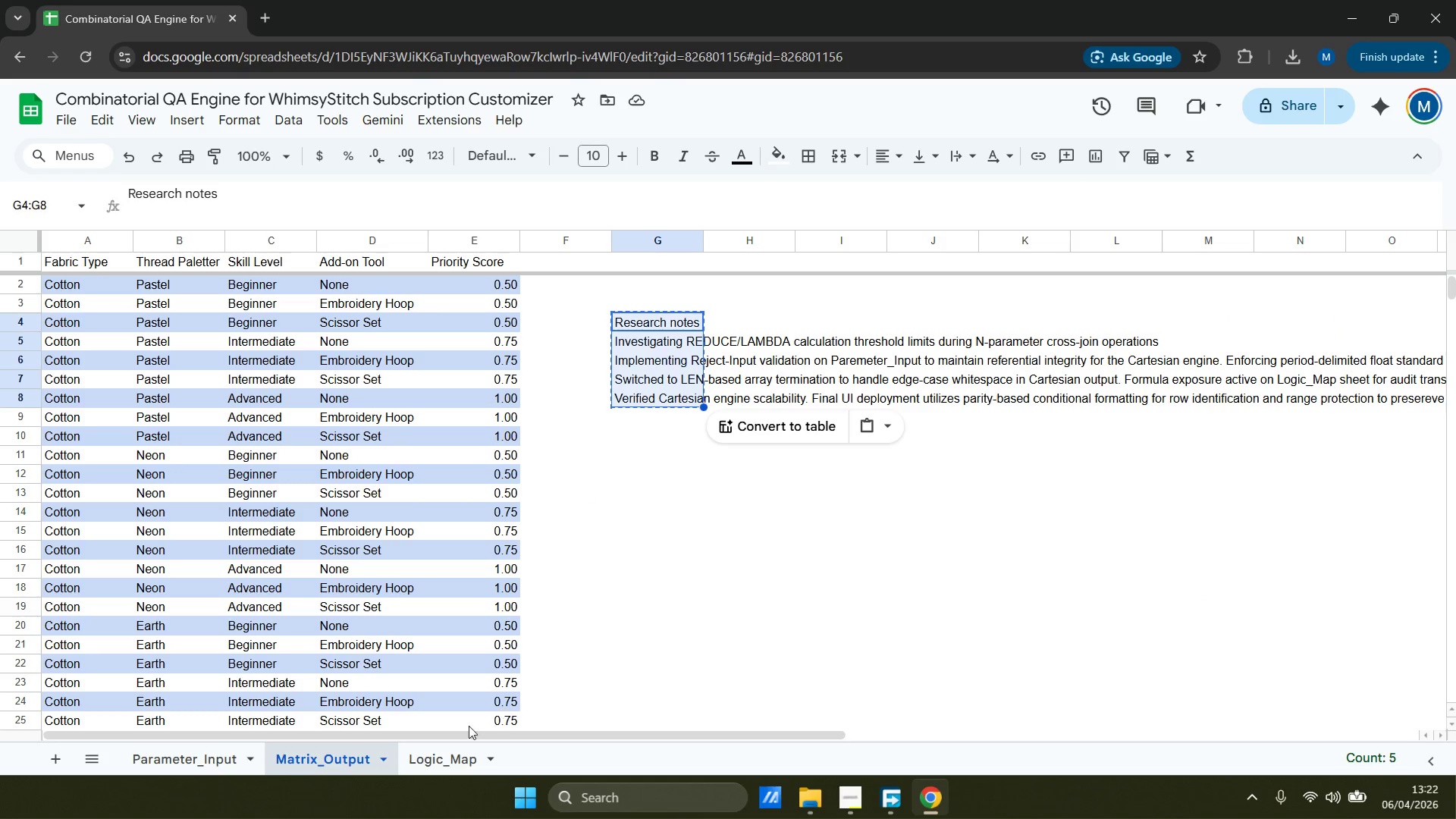 
left_click([431, 748])
 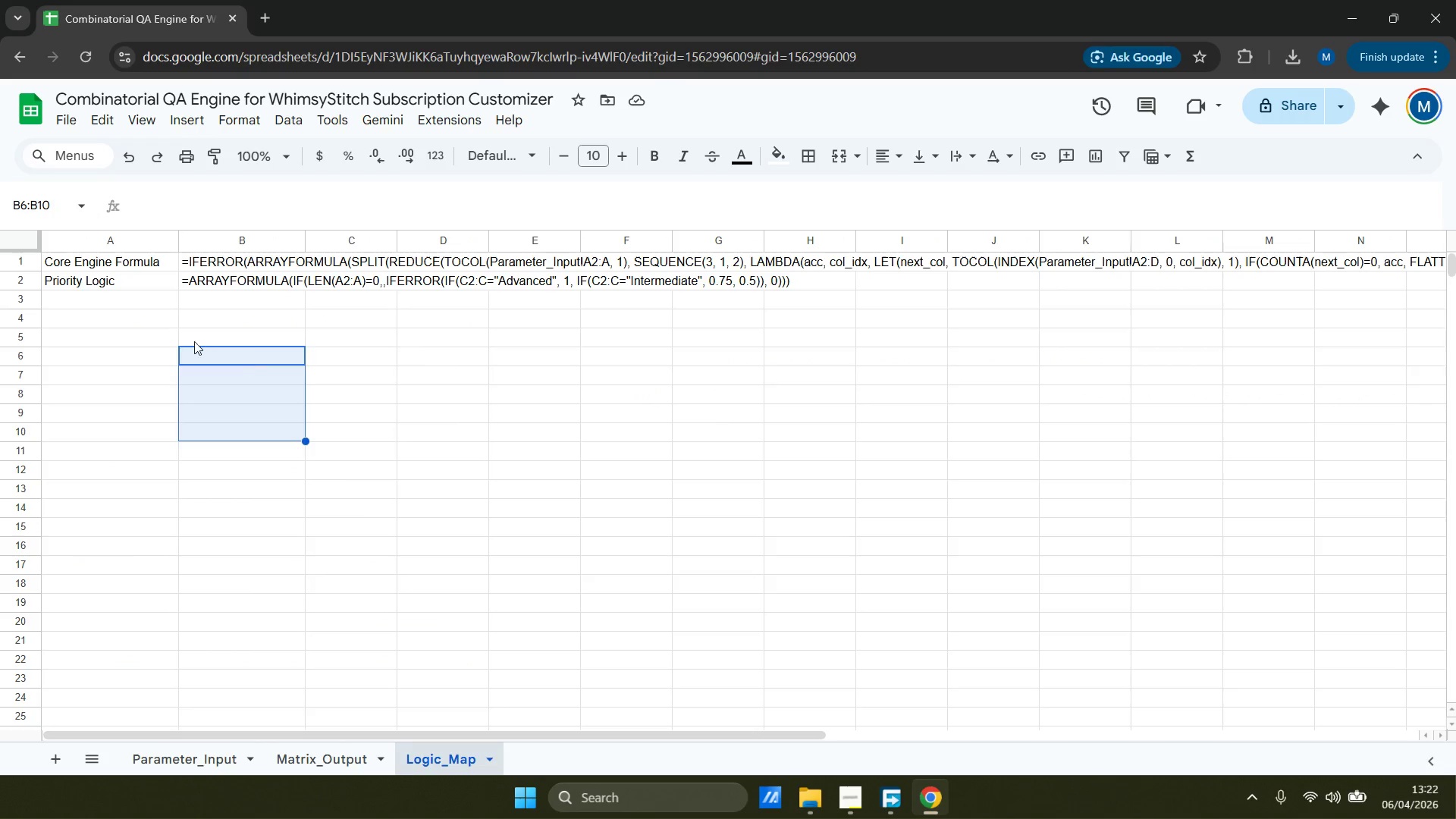 
left_click([212, 333])
 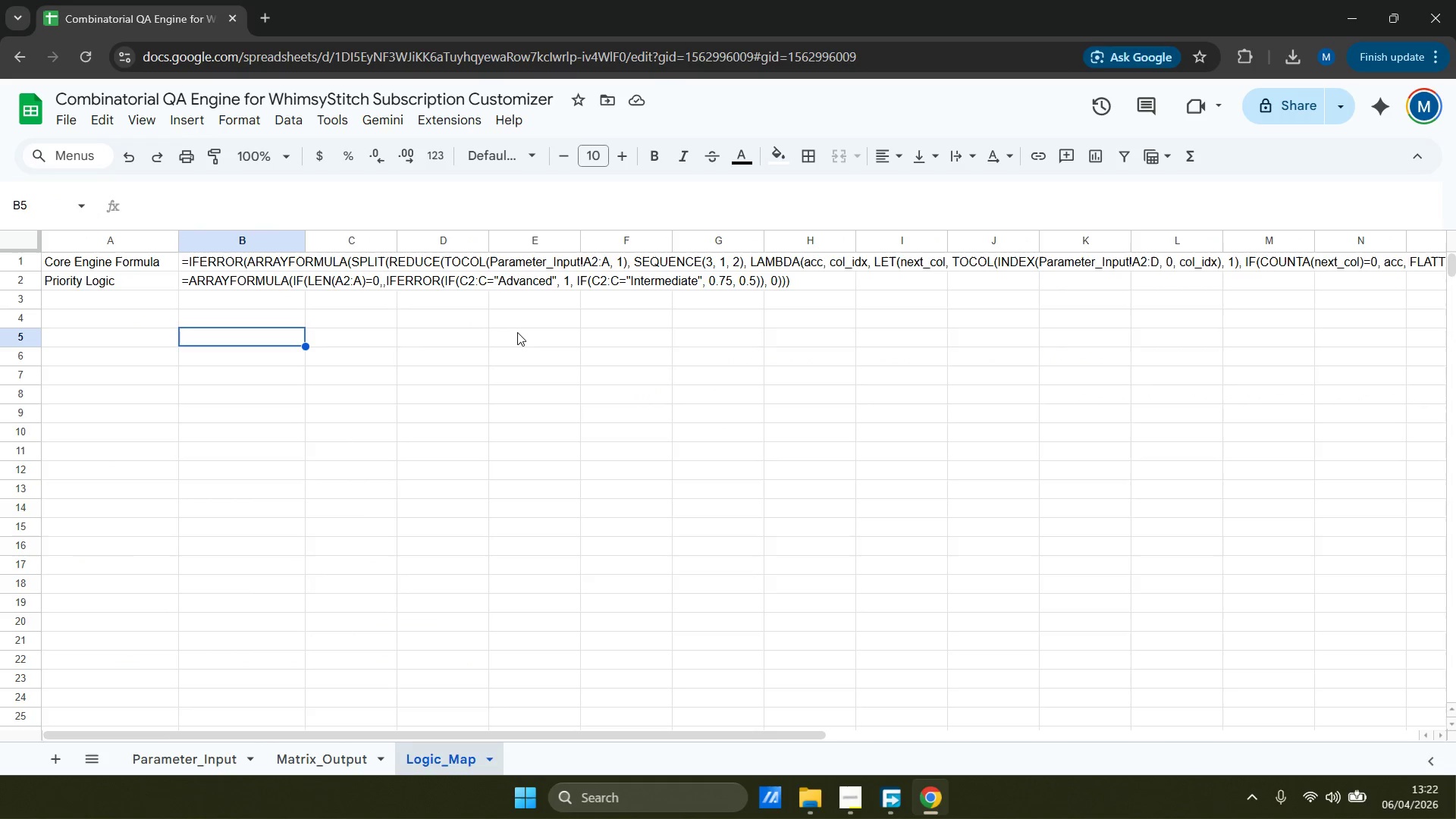 
key(Control+ControlLeft)
 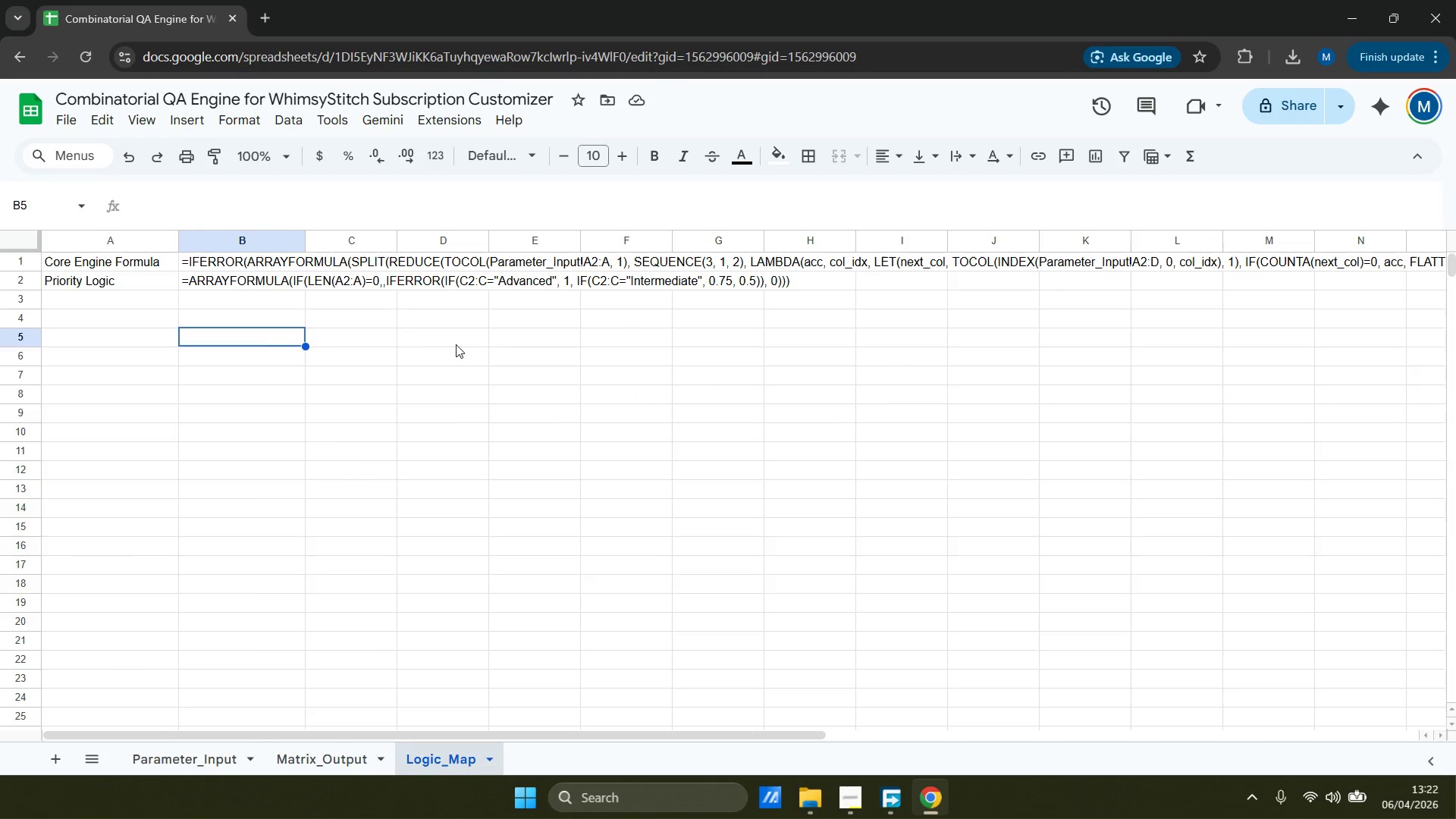 
key(Control+V)
 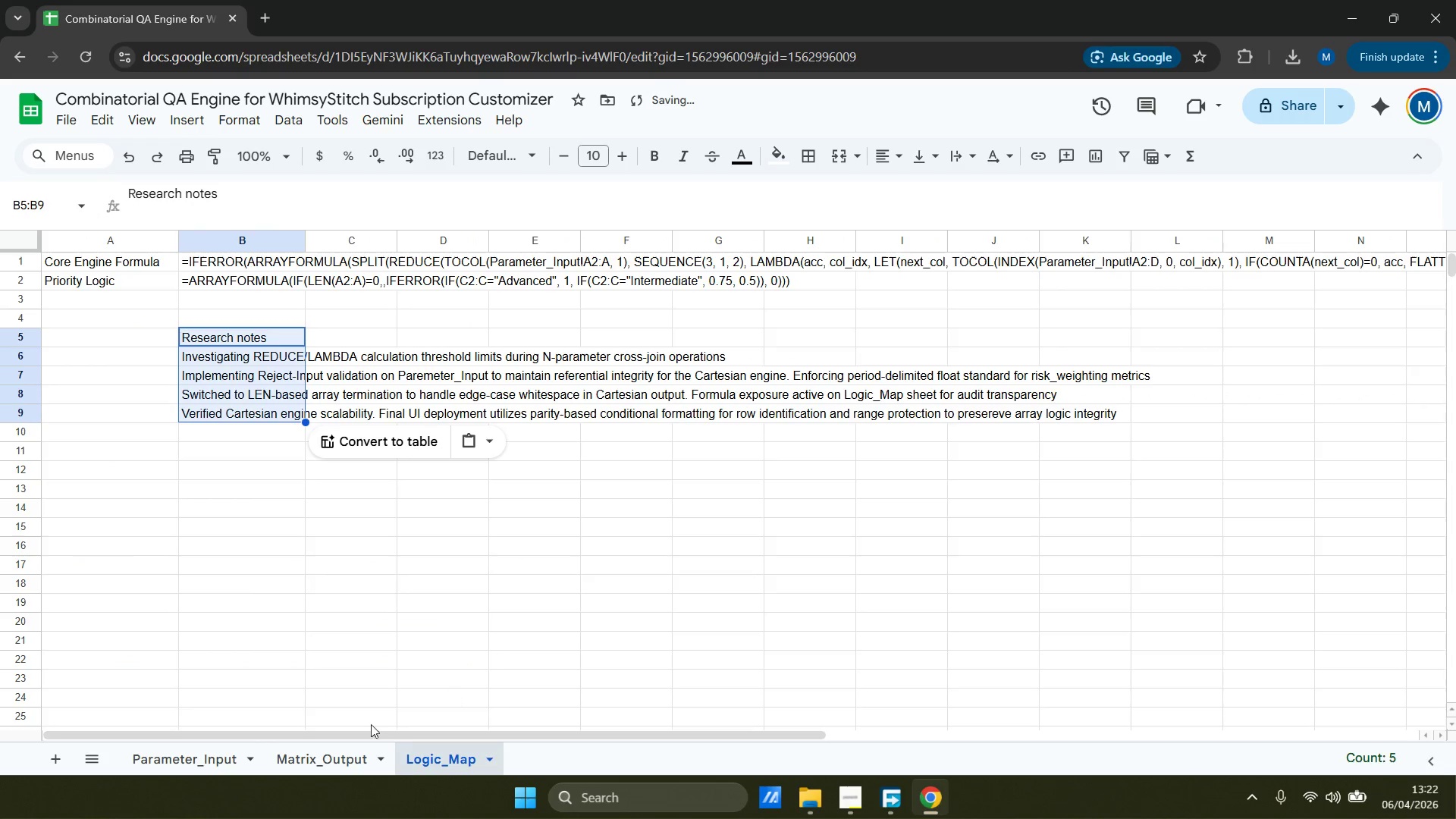 
left_click([309, 752])
 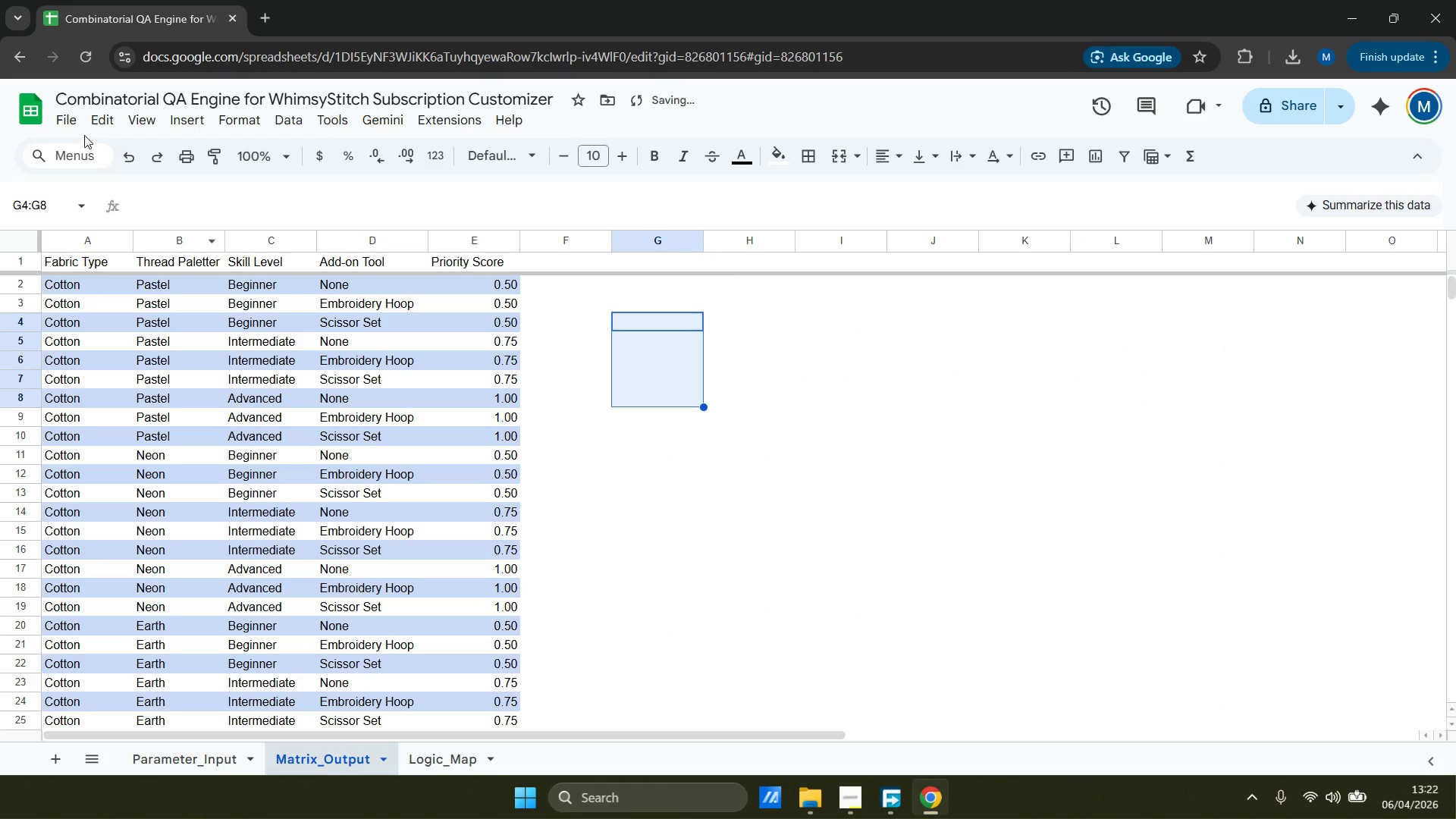 
double_click([71, 126])
 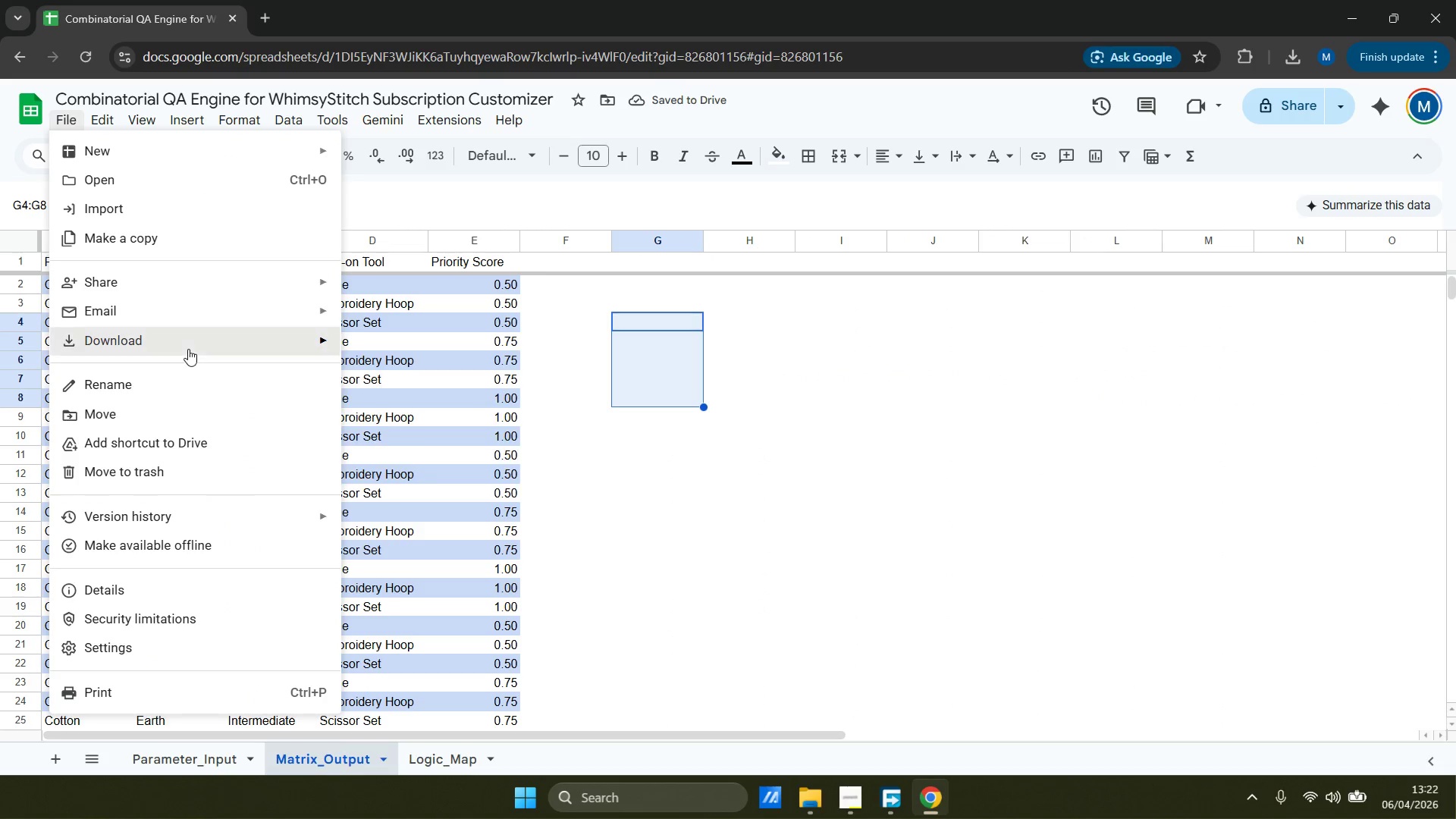 
double_click([413, 414])
 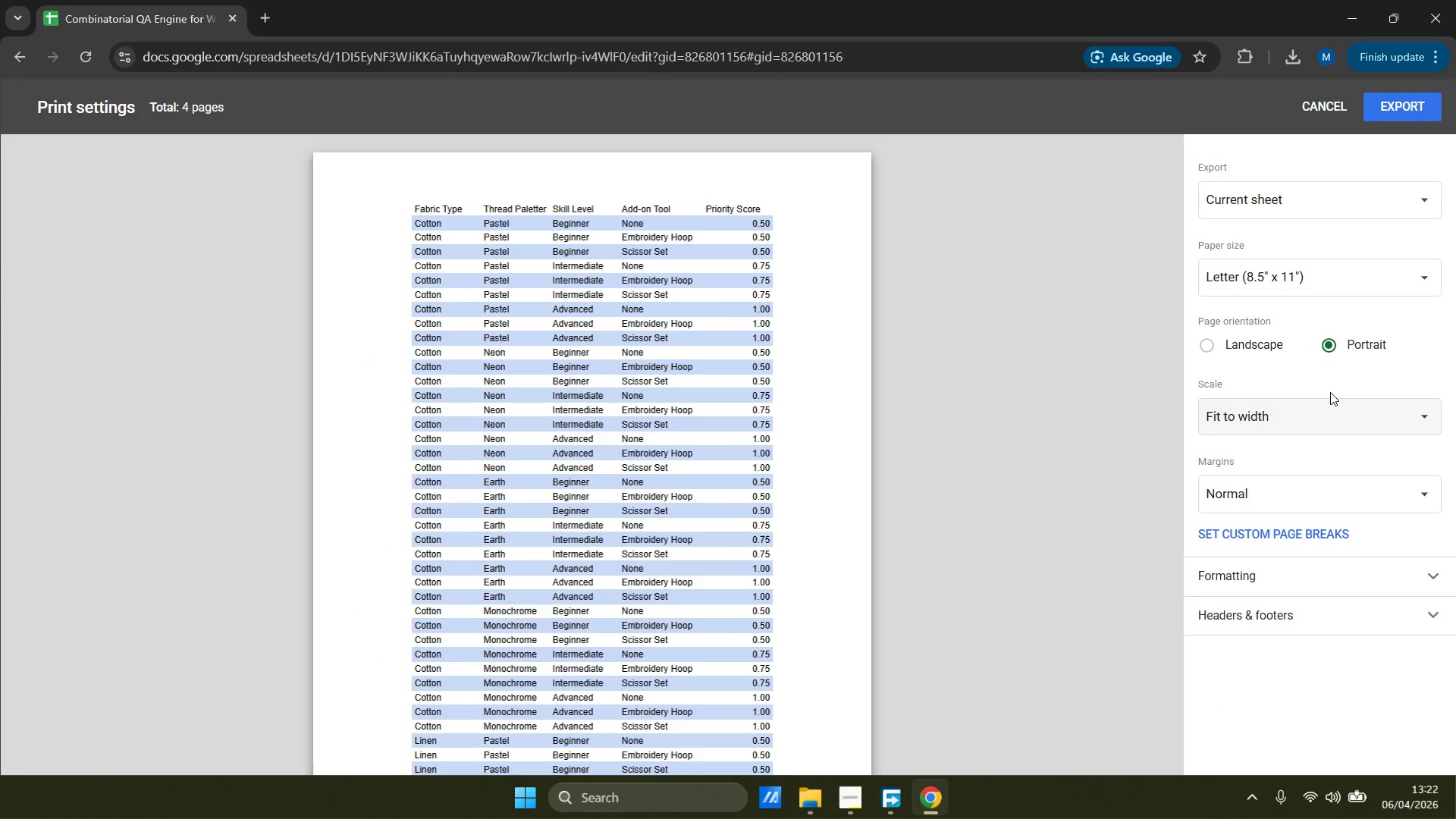 
scroll: coordinate [1047, 395], scroll_direction: down, amount: 1.0
 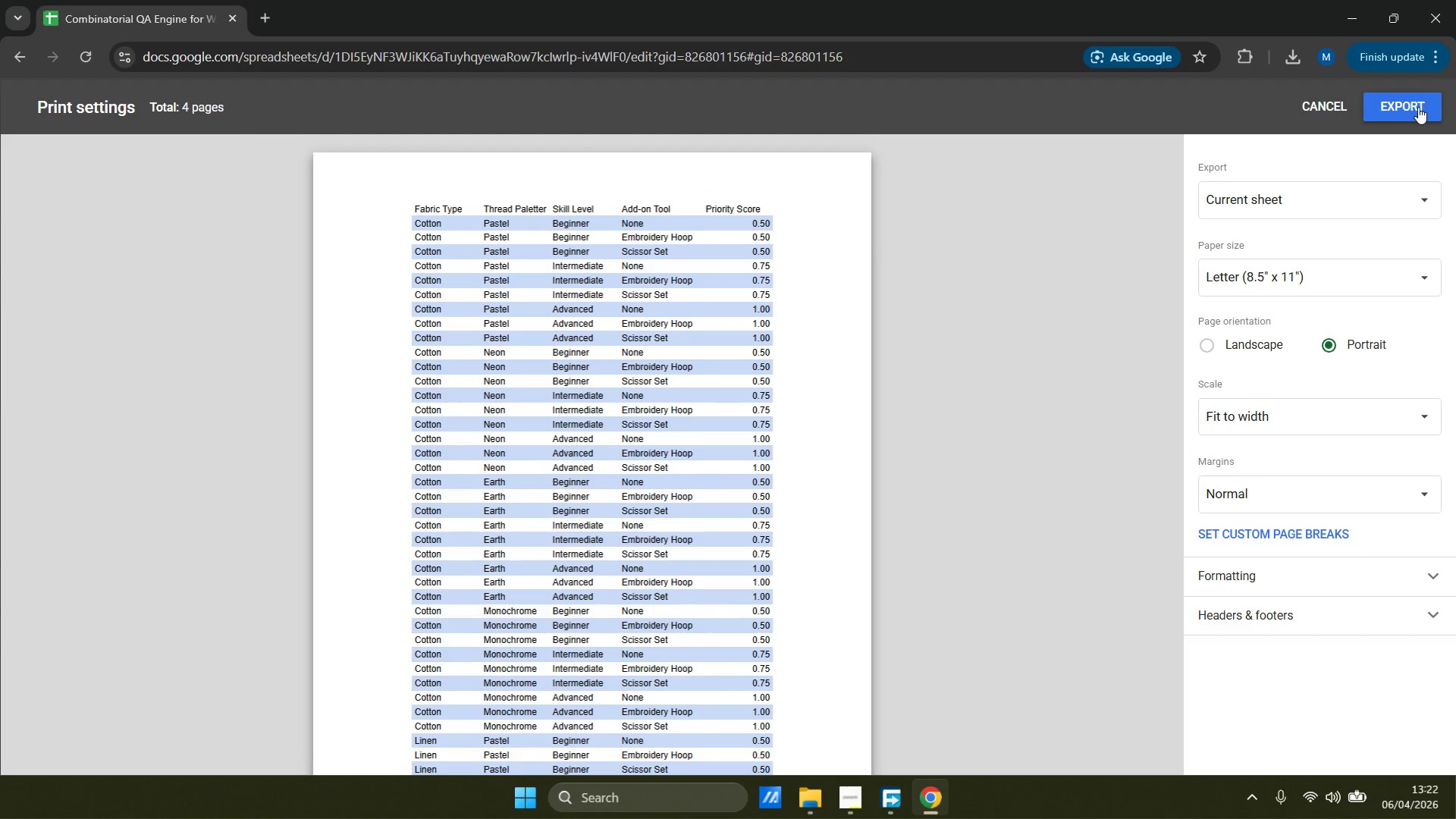 
left_click([1413, 113])
 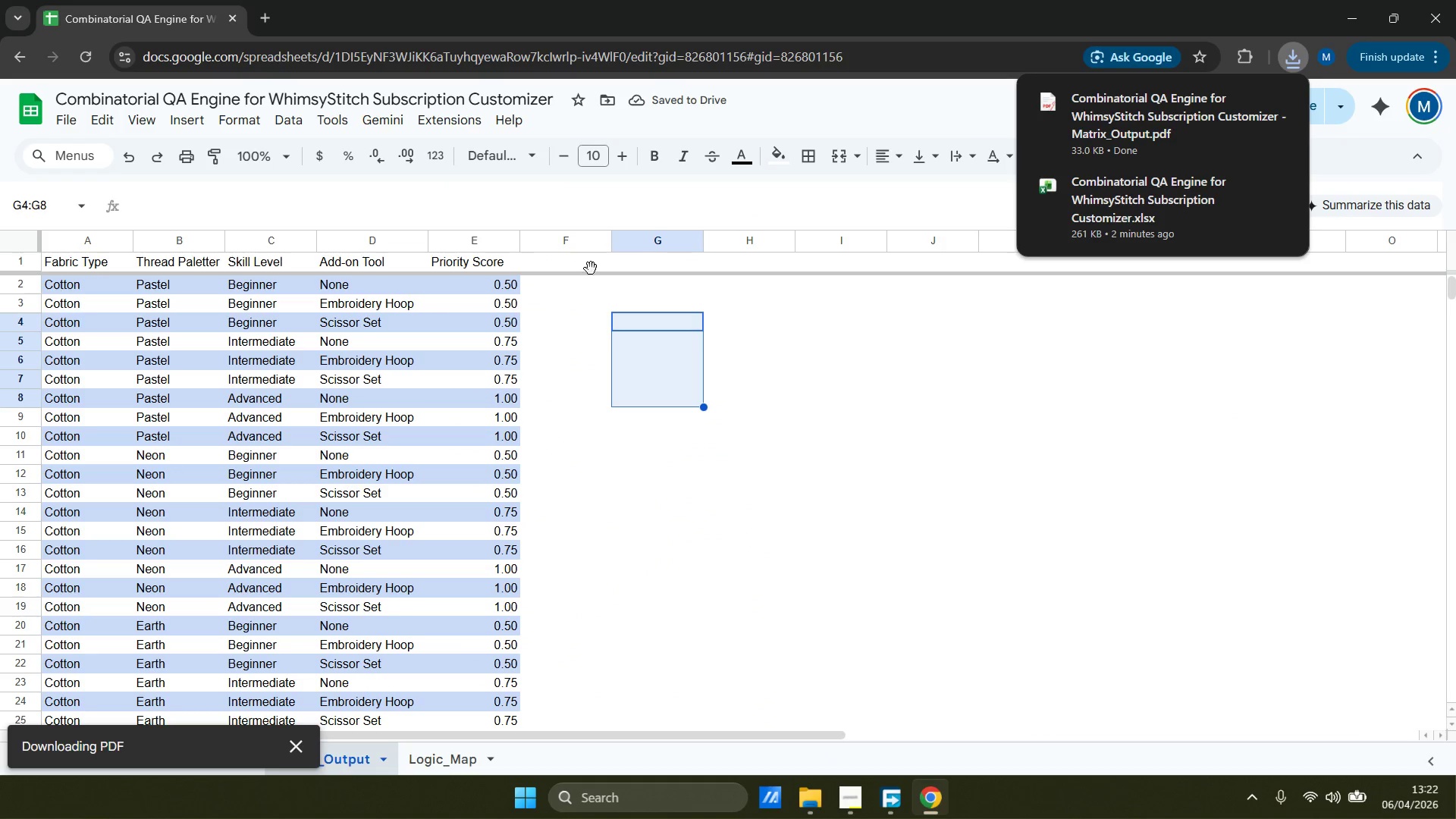 
wait(5.44)
 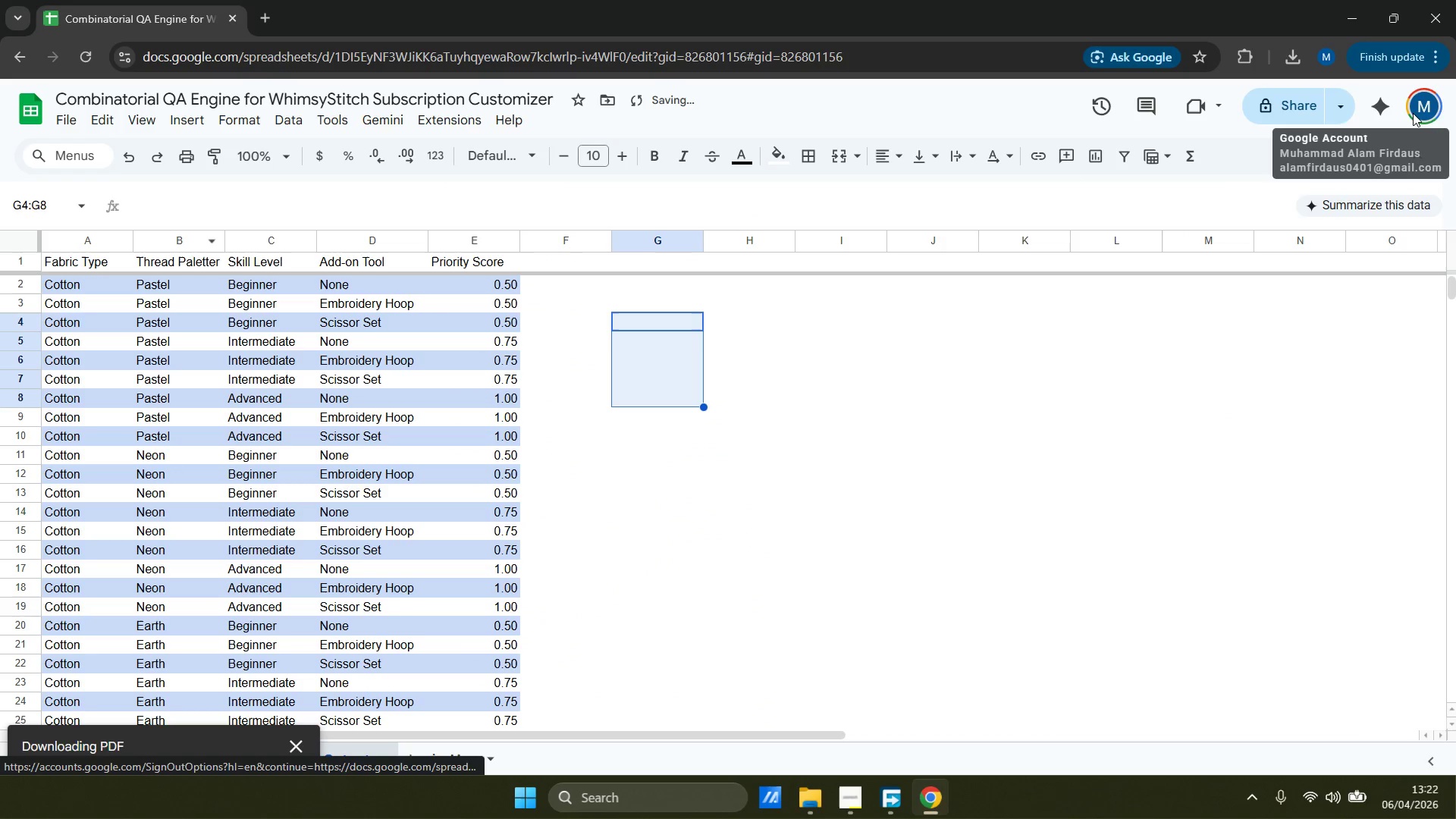 
left_click([594, 344])
 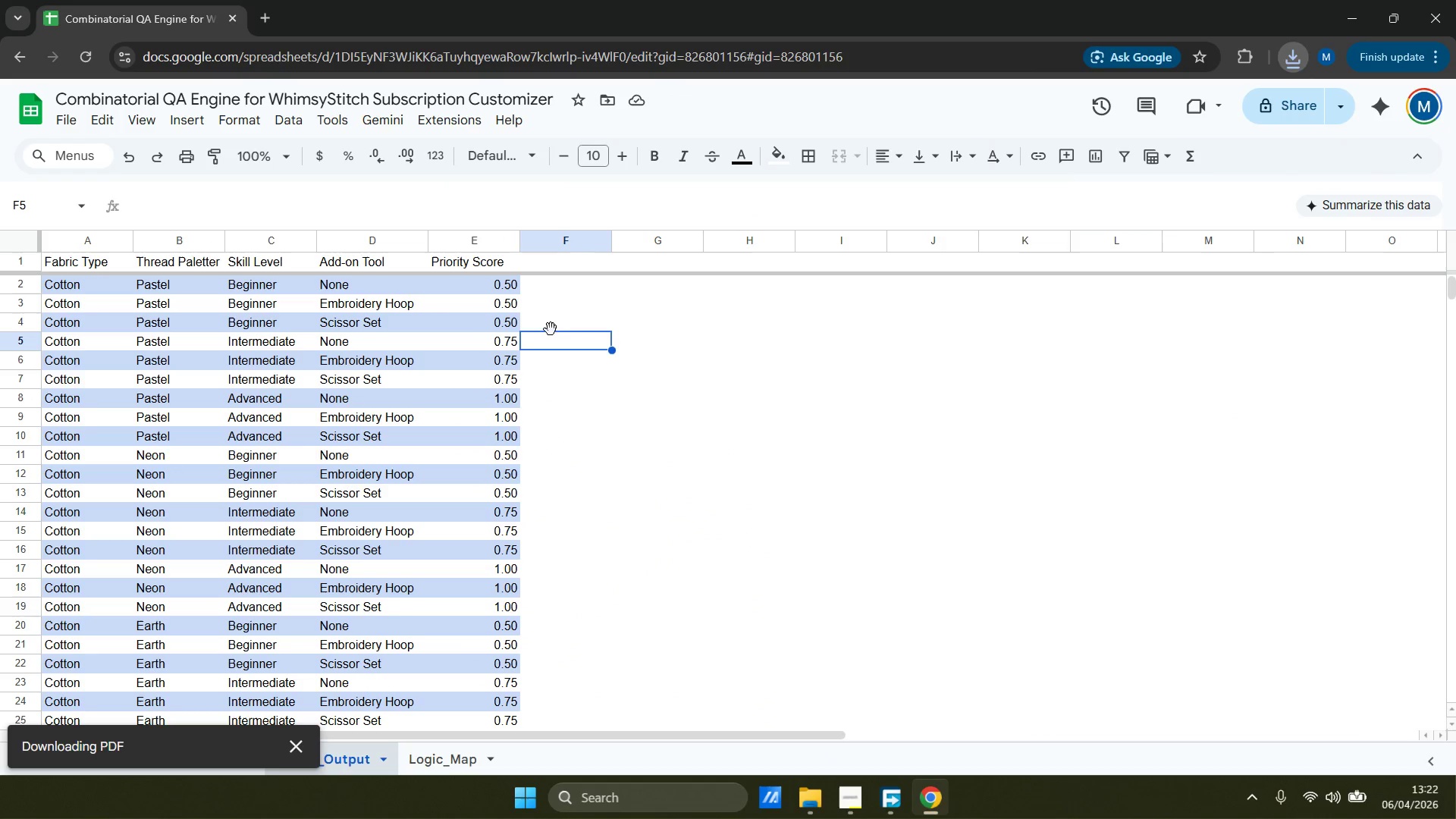 
scroll: coordinate [510, 319], scroll_direction: up, amount: 5.0
 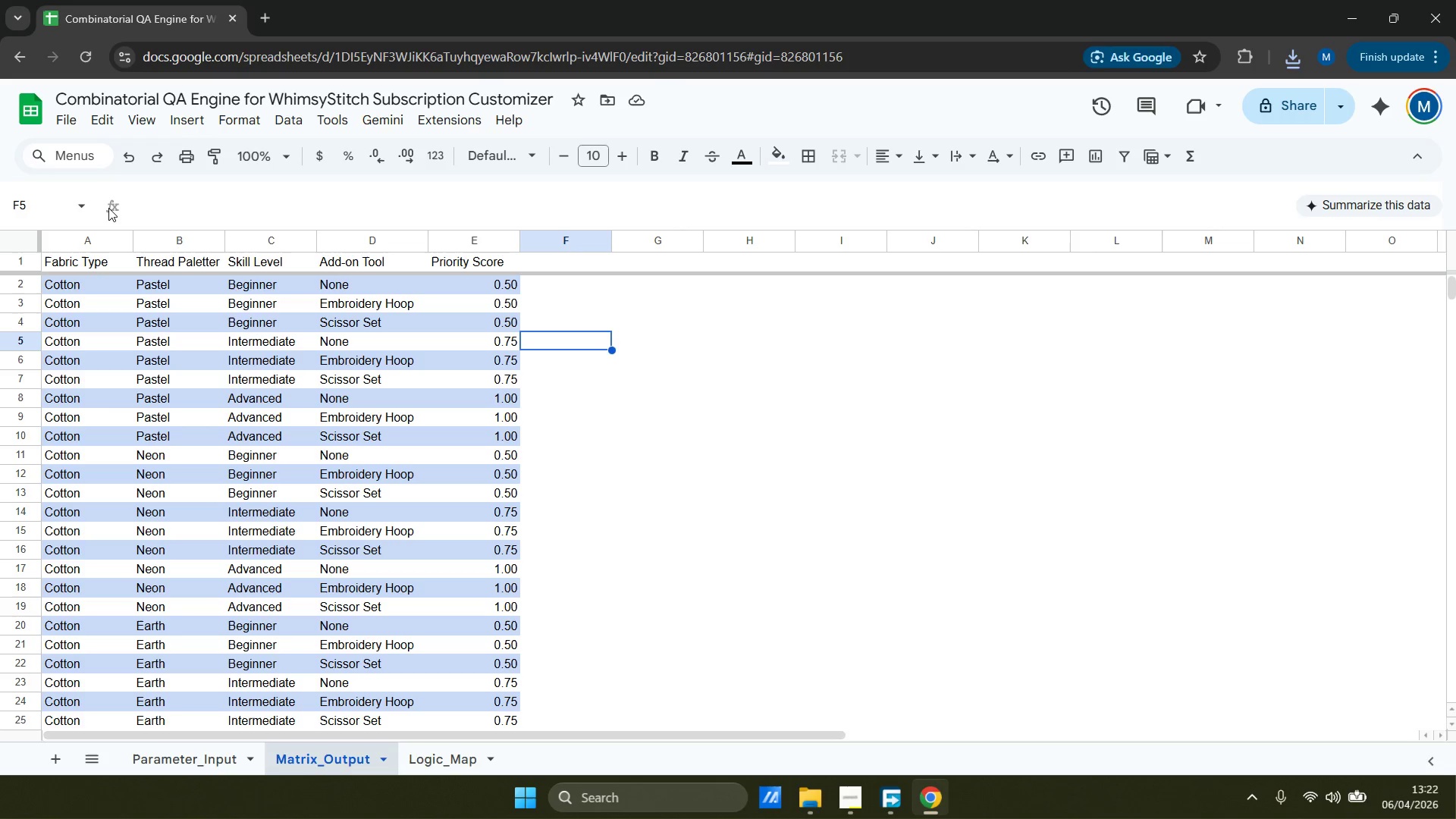 
left_click([1302, 99])
 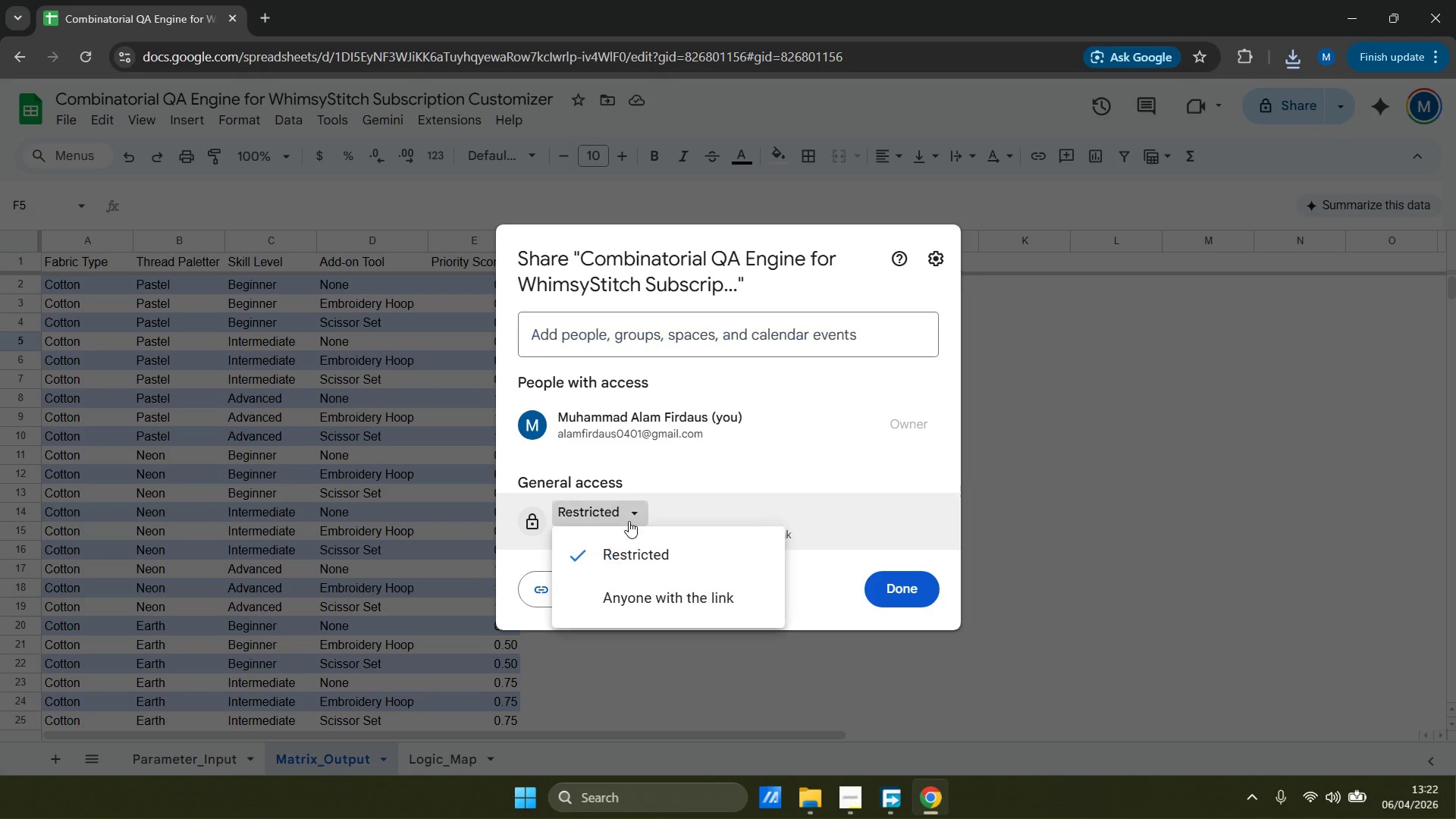 
left_click([667, 592])
 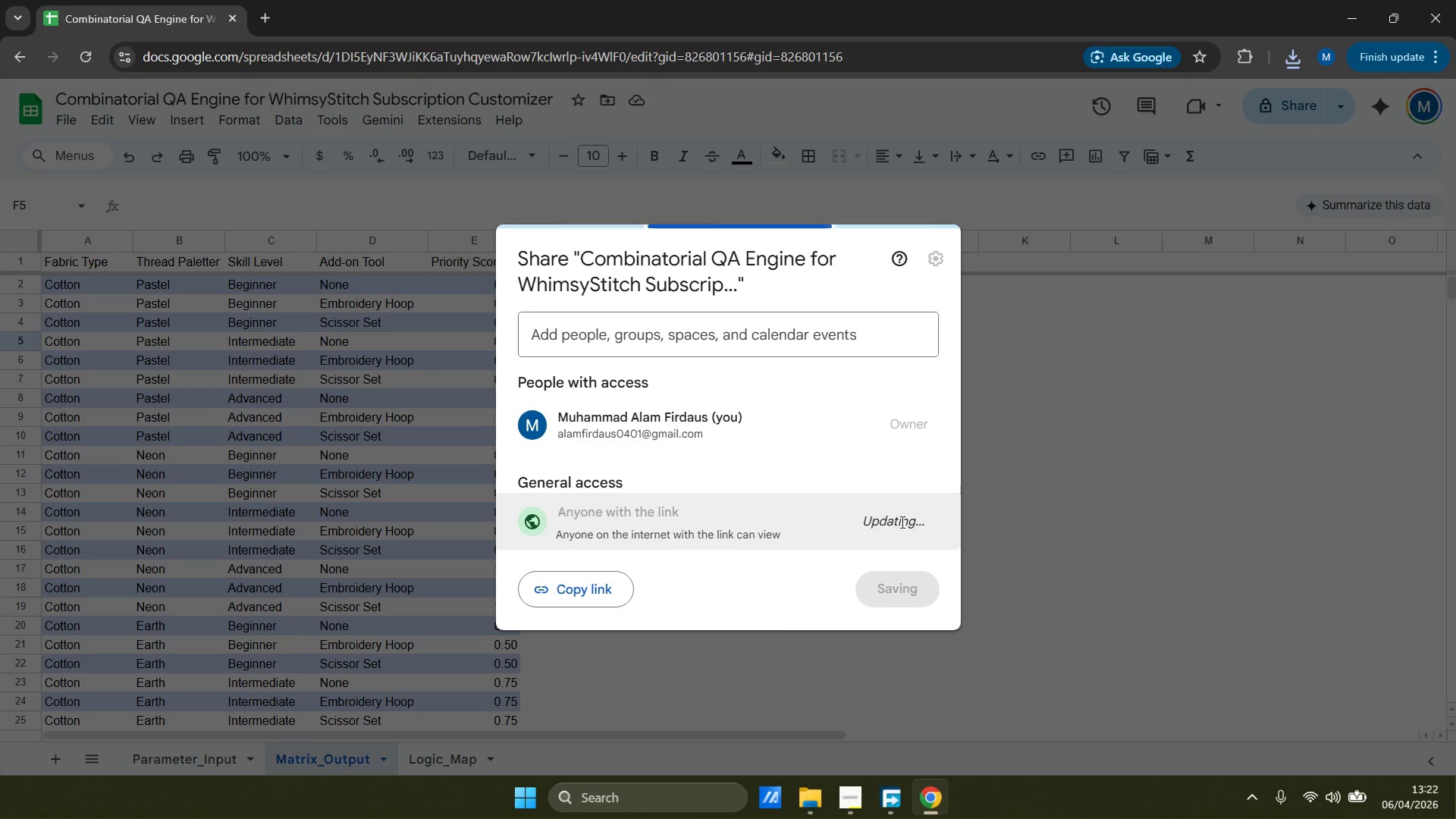 
left_click([899, 522])
 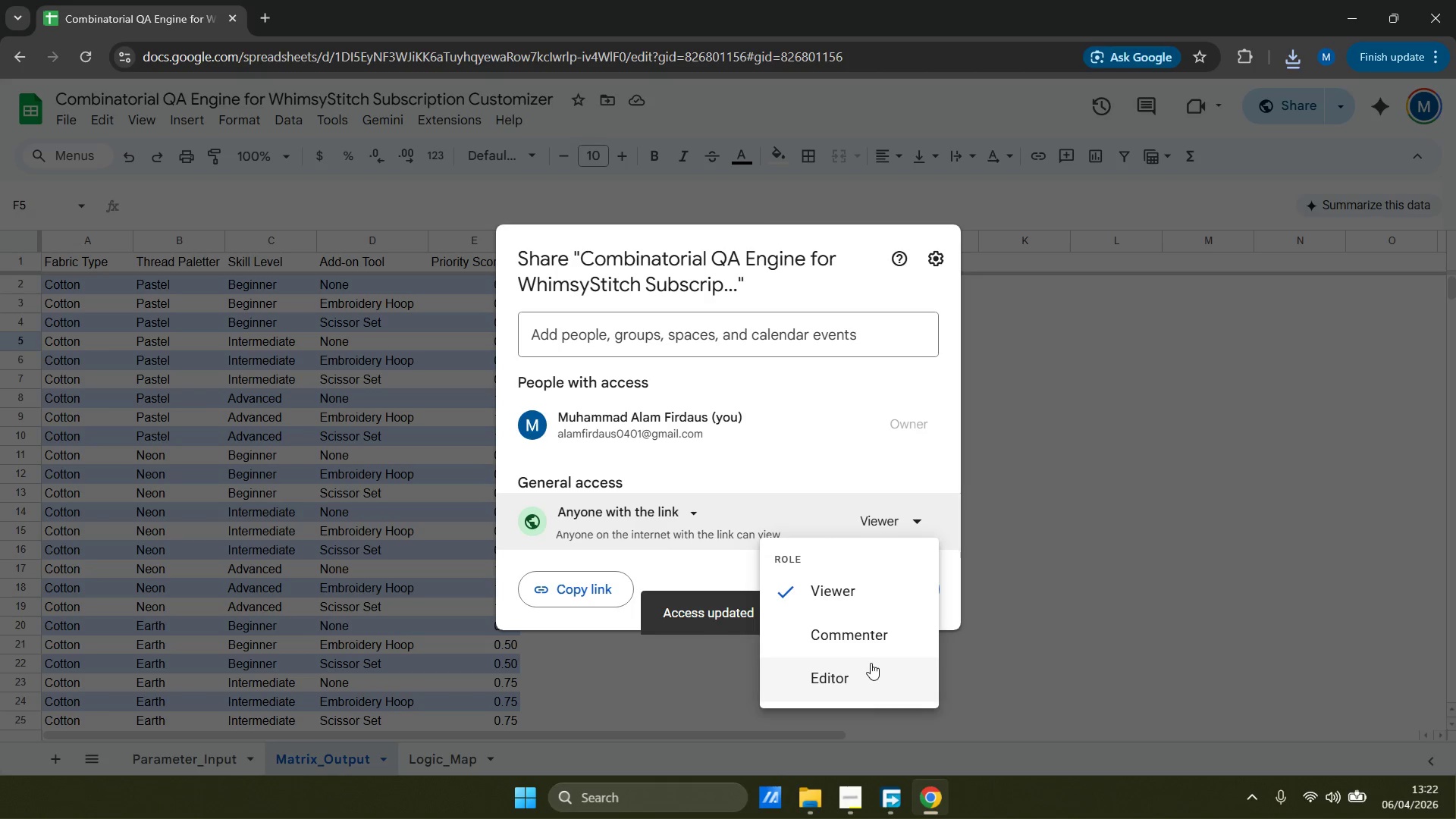 
left_click([871, 663])